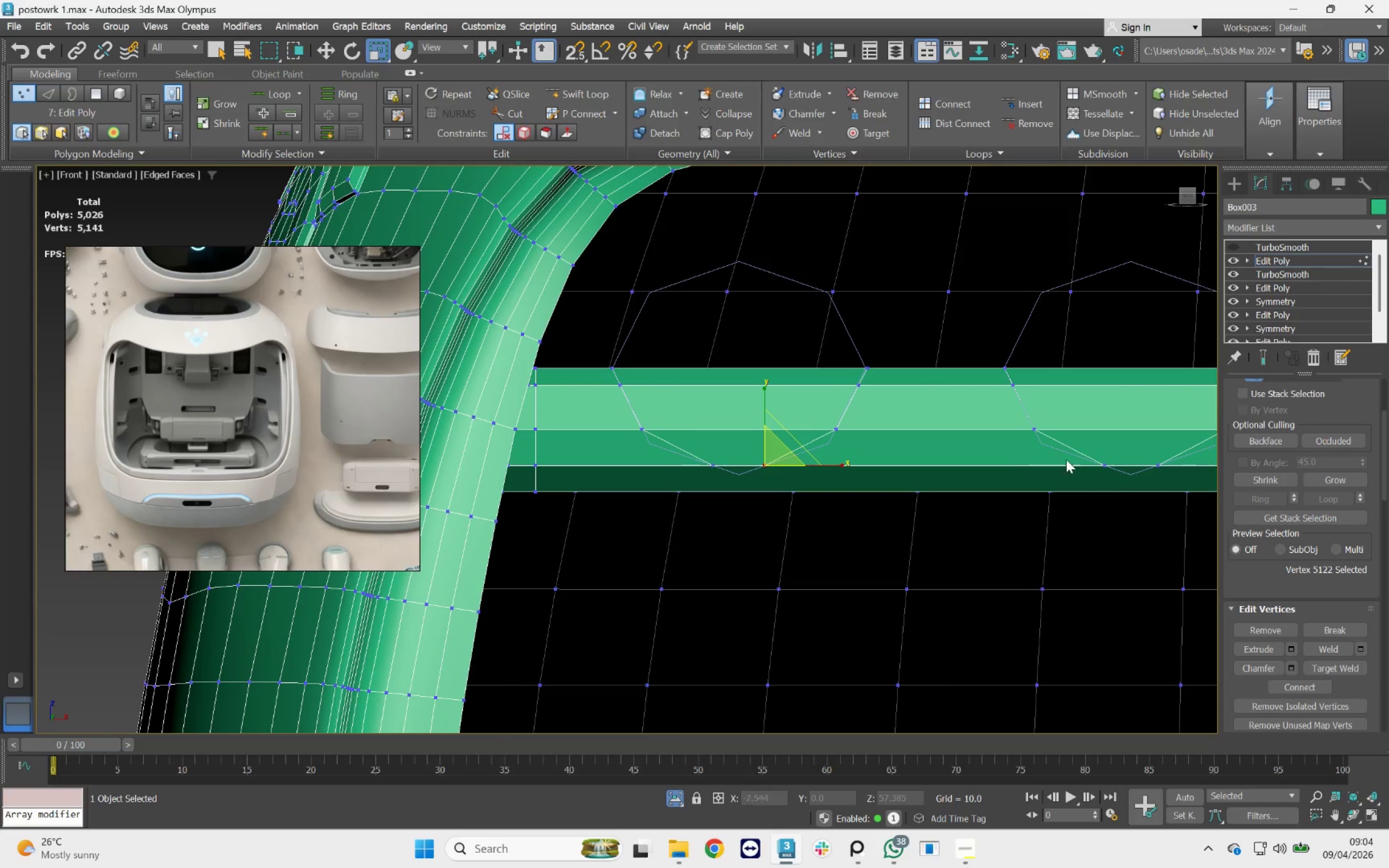 
hold_key(key=ControlLeft, duration=0.64)
left_click([1105, 459])
 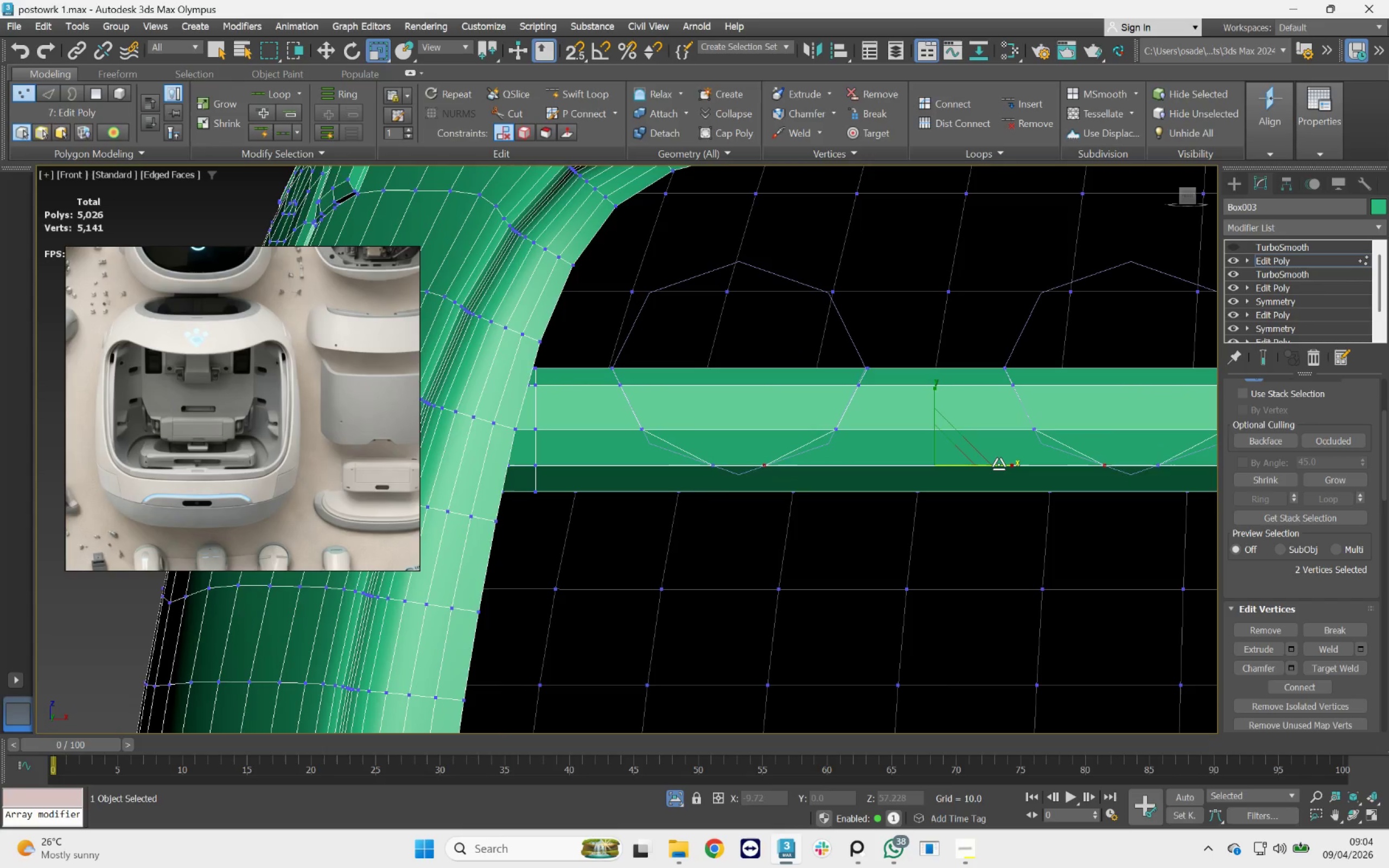 
left_click_drag(start_coordinate=[998, 464], to_coordinate=[992, 464])
 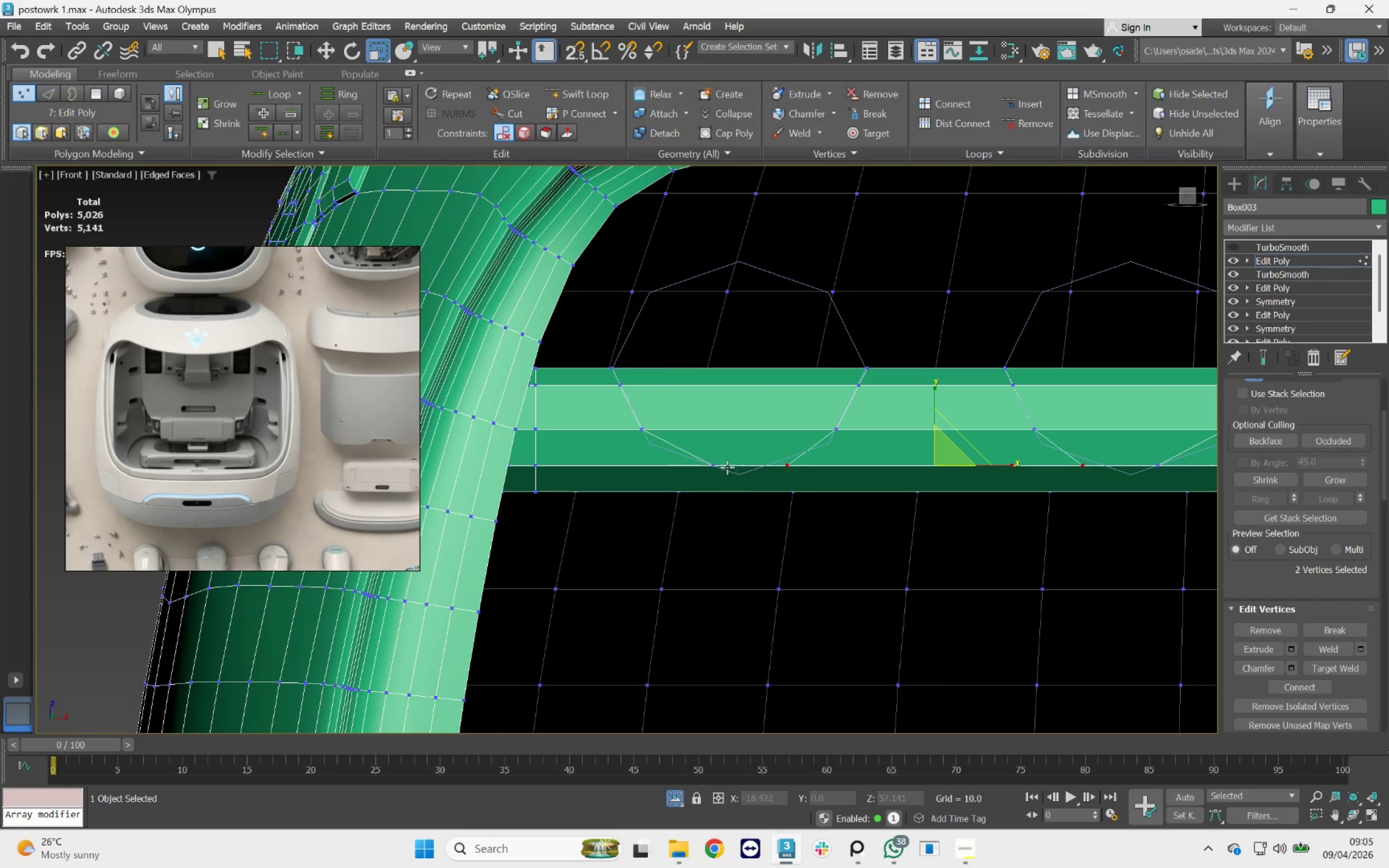 
left_click([717, 467])
 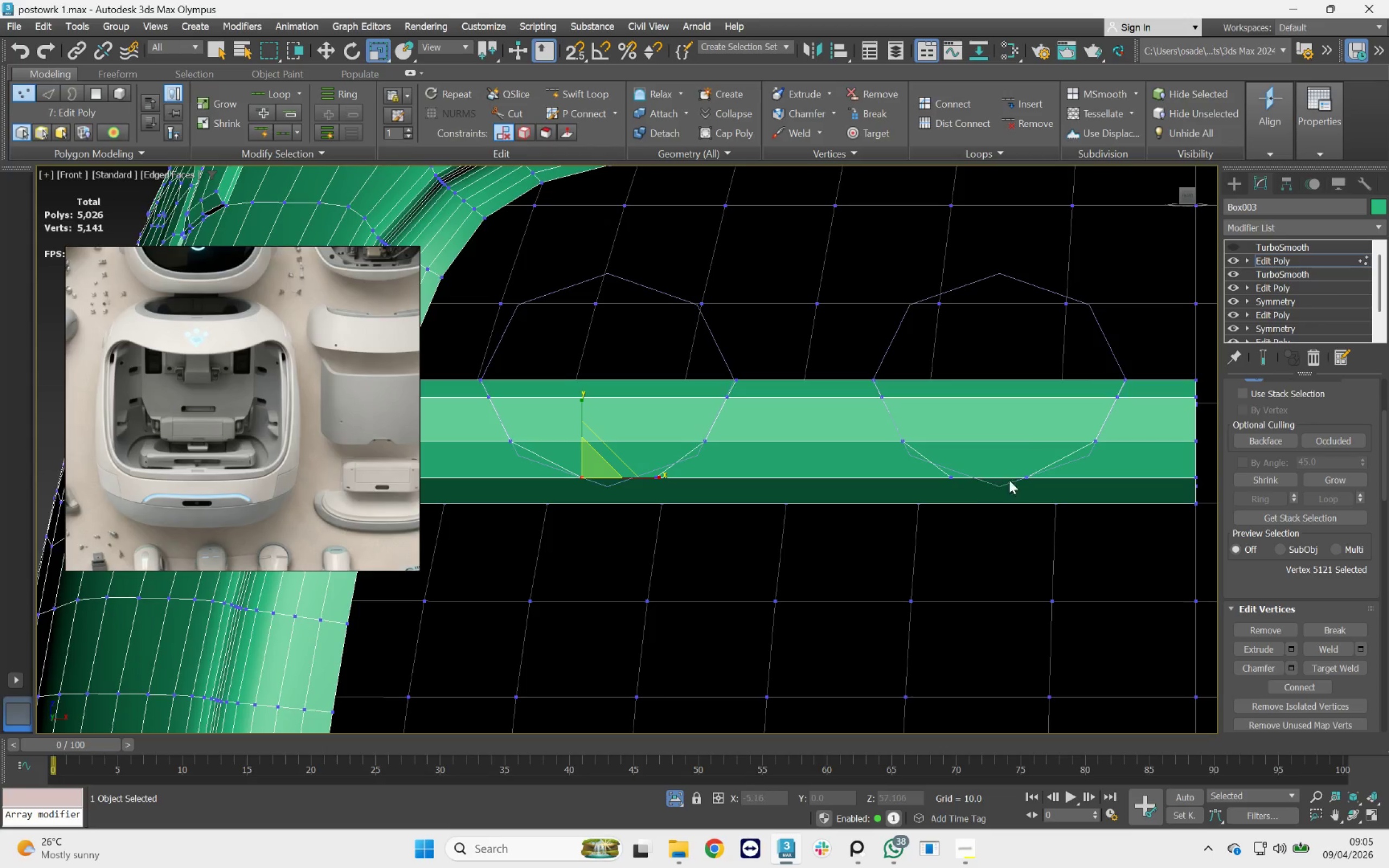 
hold_key(key=ControlLeft, duration=0.6)
 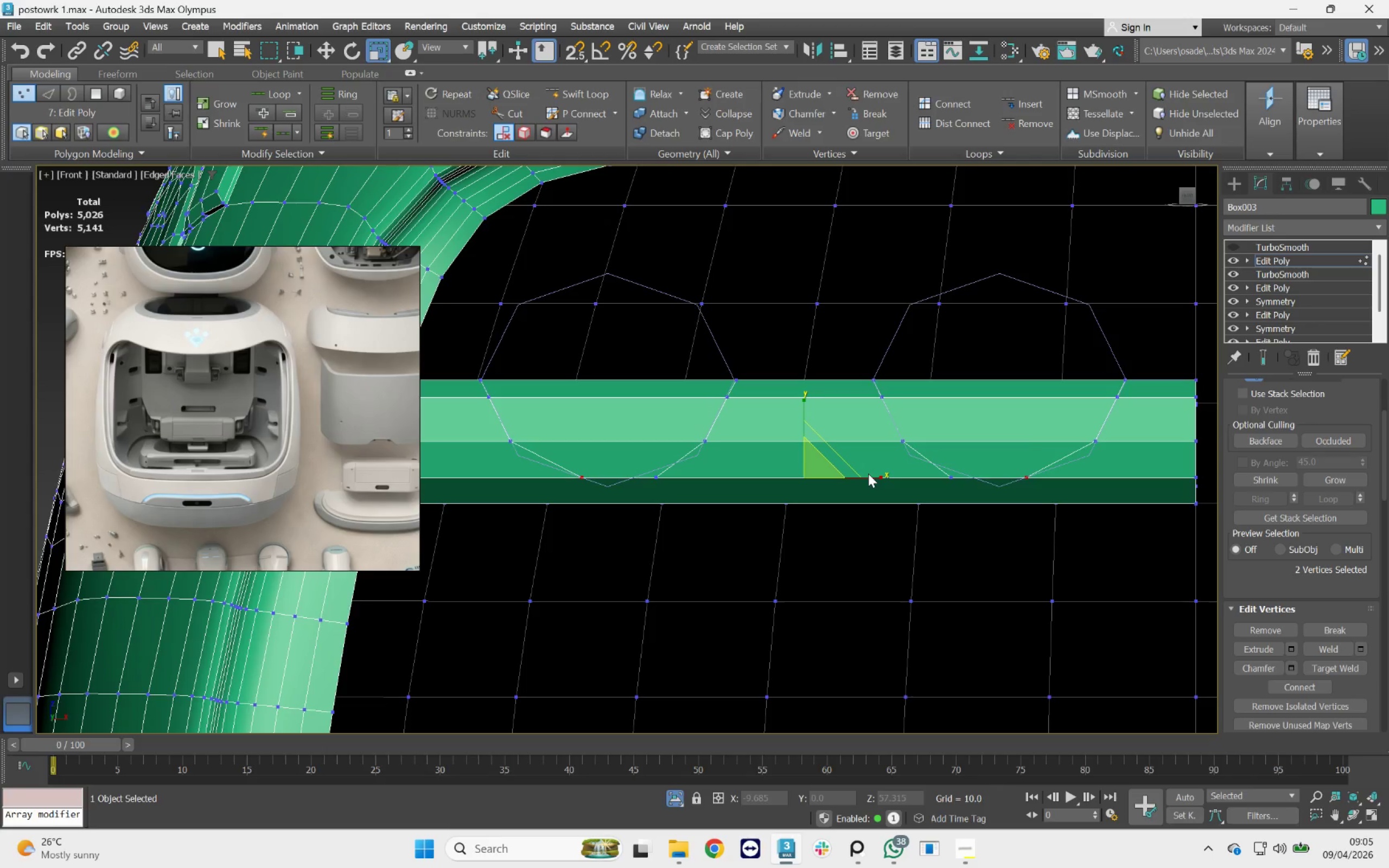 
left_click_drag(start_coordinate=[867, 476], to_coordinate=[871, 476])
 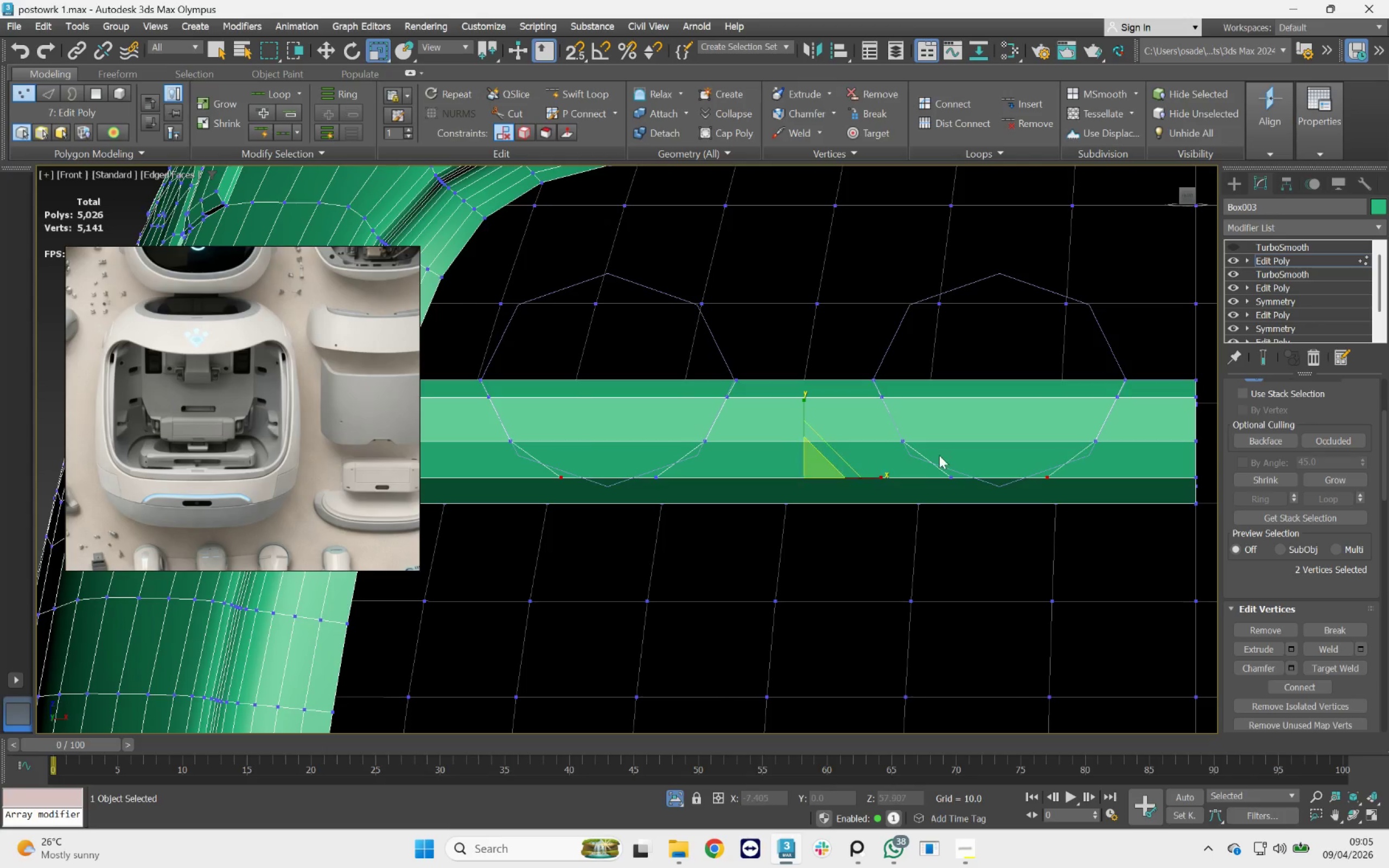 
scroll: coordinate [939, 455], scroll_direction: down, amount: 3.0
 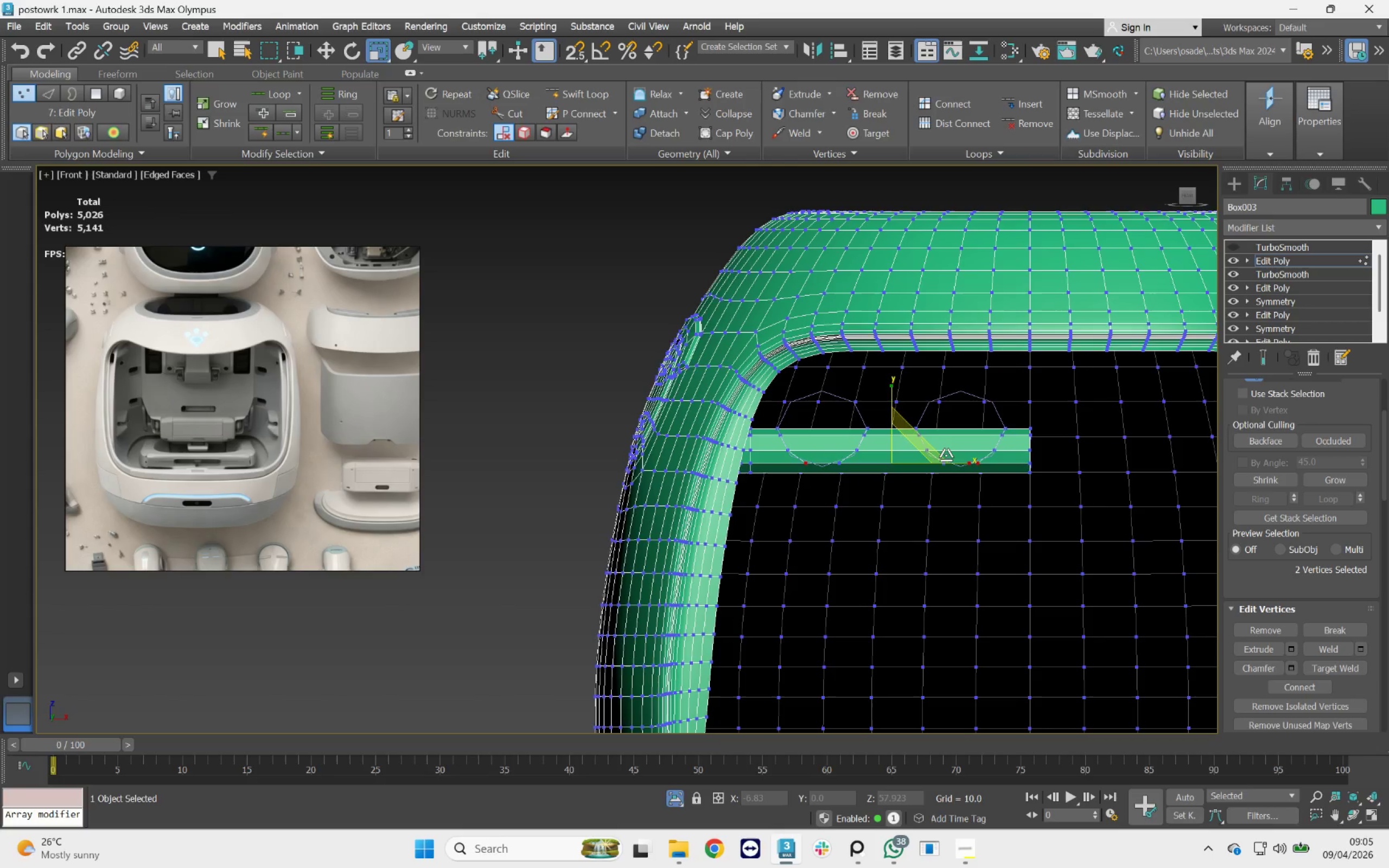 
hold_key(key=AltLeft, duration=2.55)
 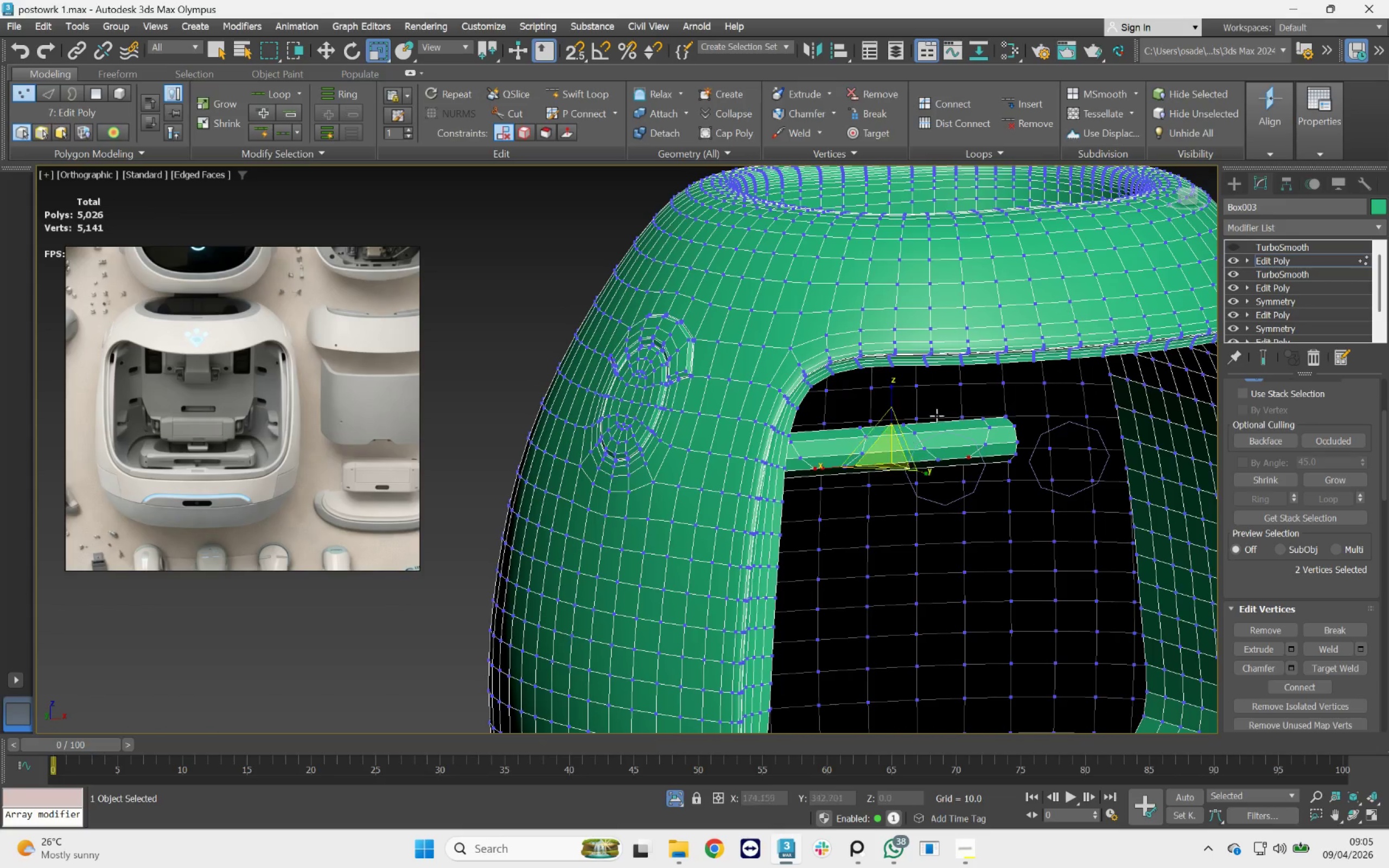 
hold_key(key=AltLeft, duration=0.86)
 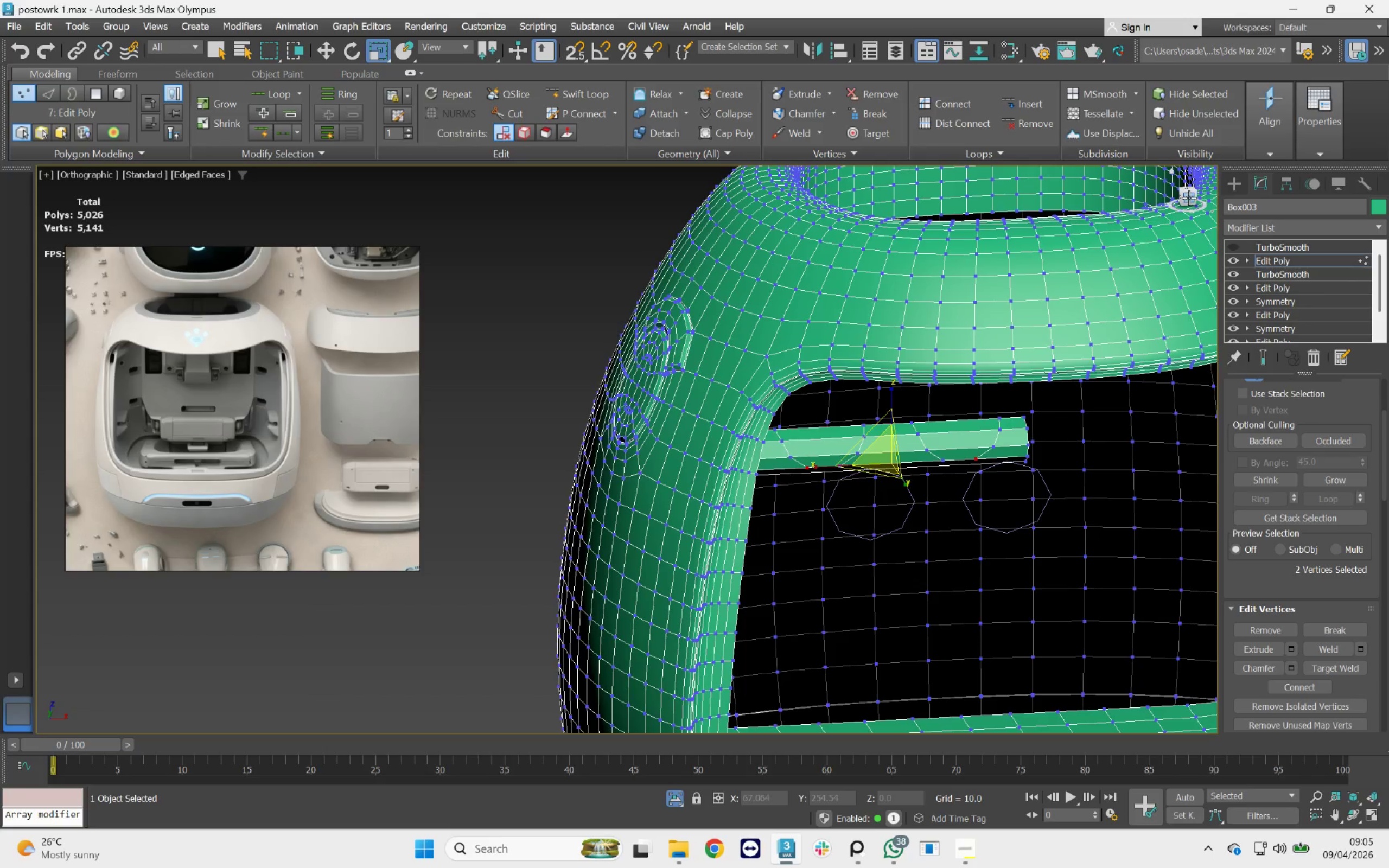 
left_click([1189, 197])
 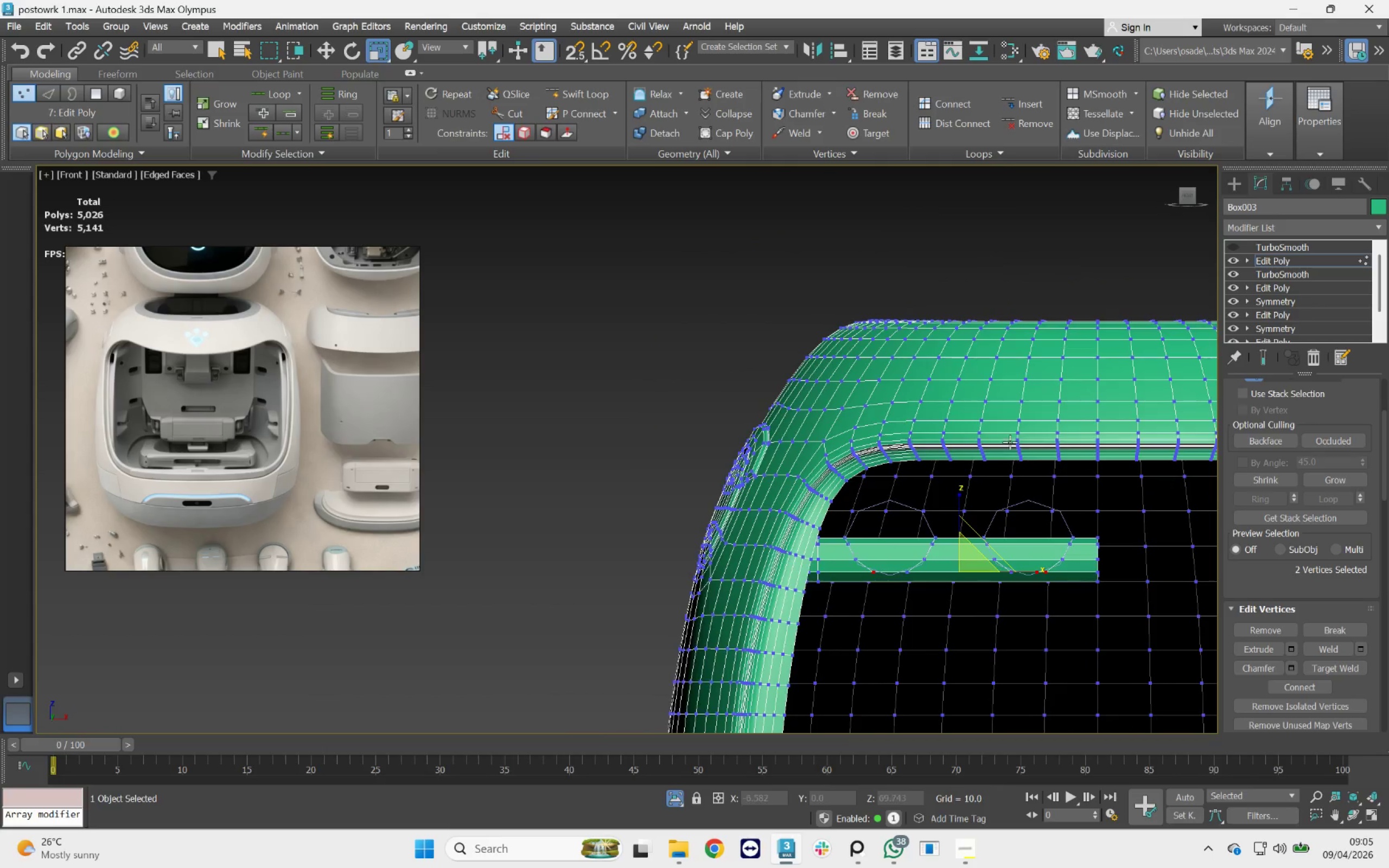 
scroll: coordinate [944, 520], scroll_direction: up, amount: 2.0
 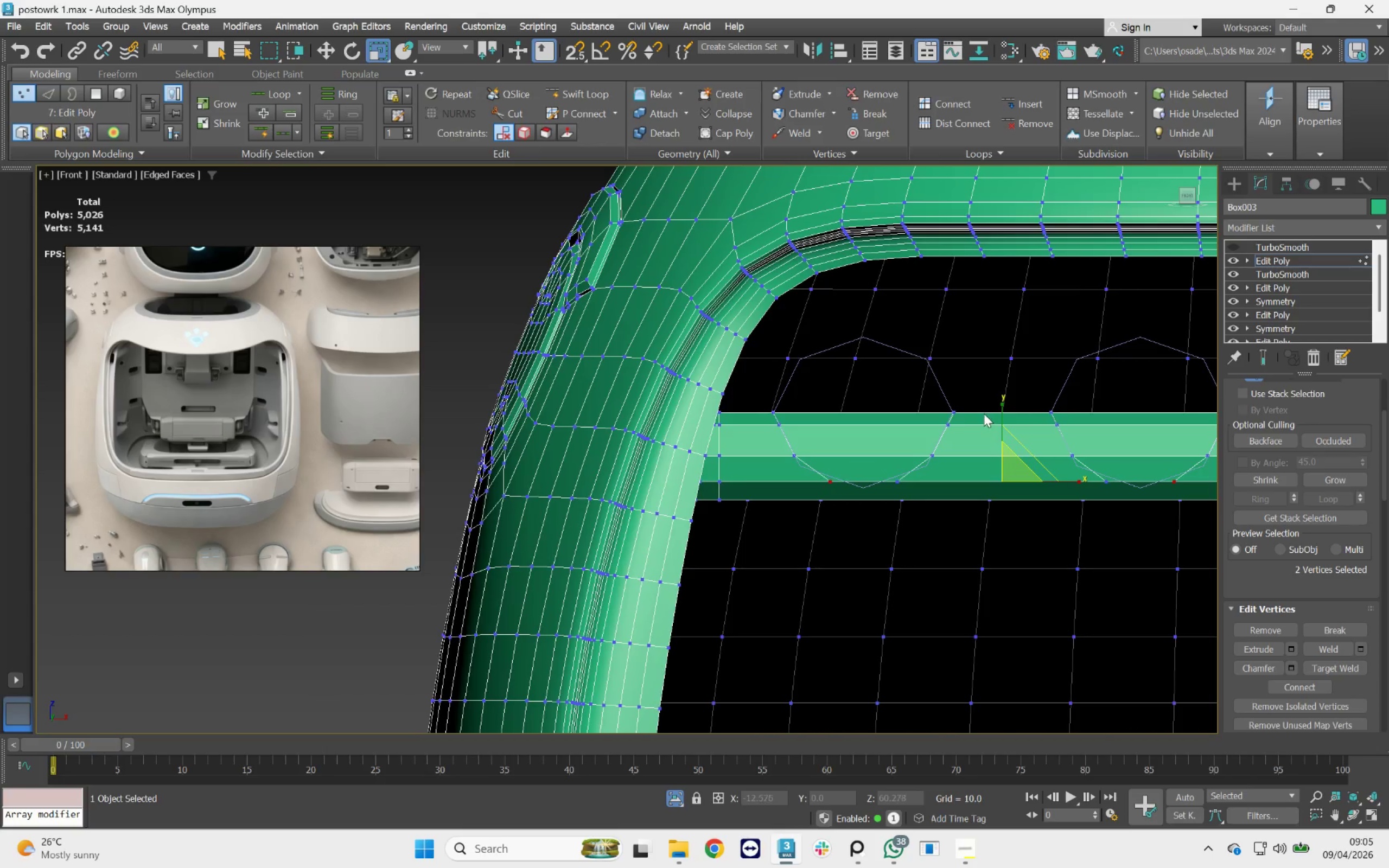 
left_click_drag(start_coordinate=[975, 406], to_coordinate=[942, 416])
 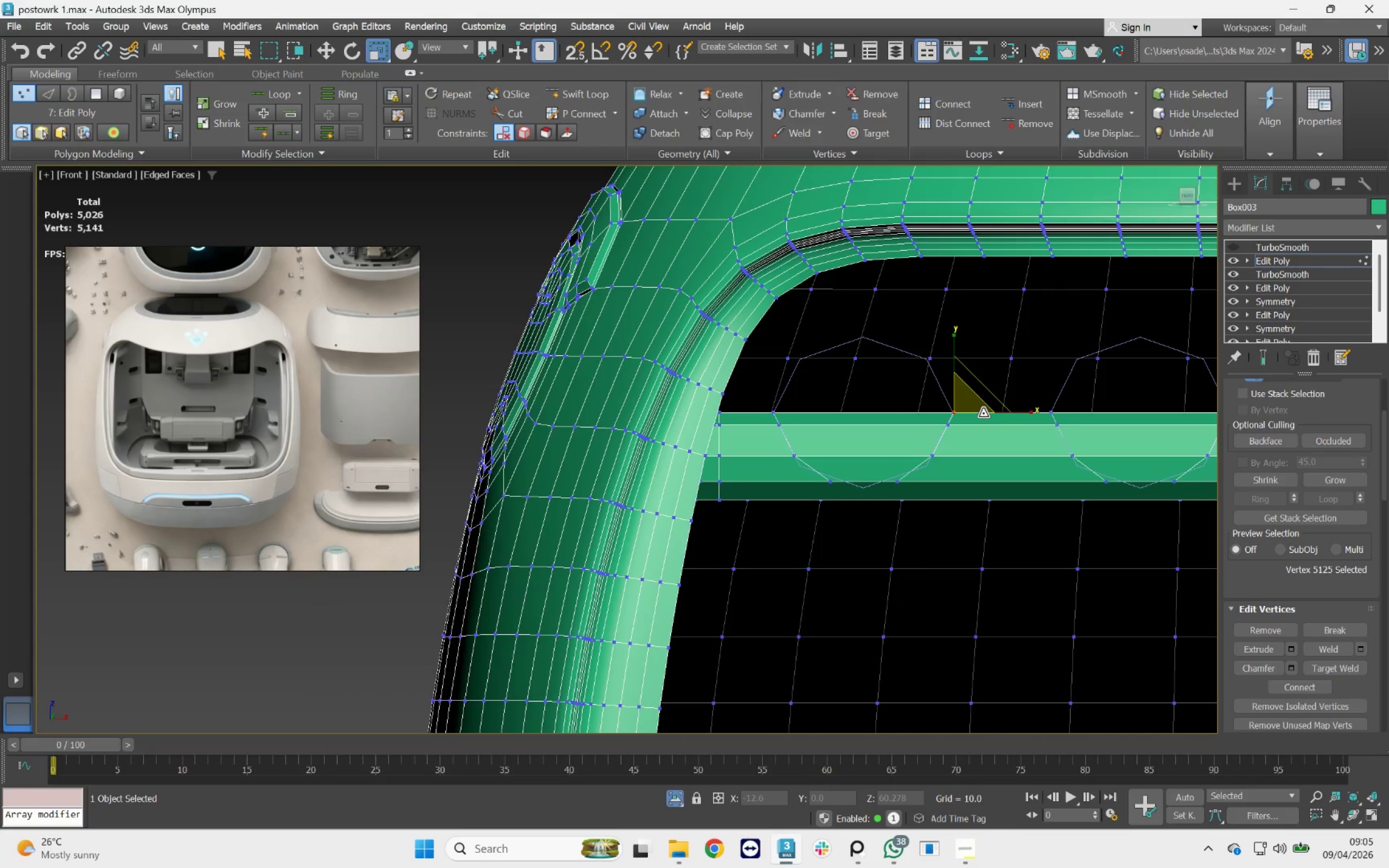 
type(ws)
 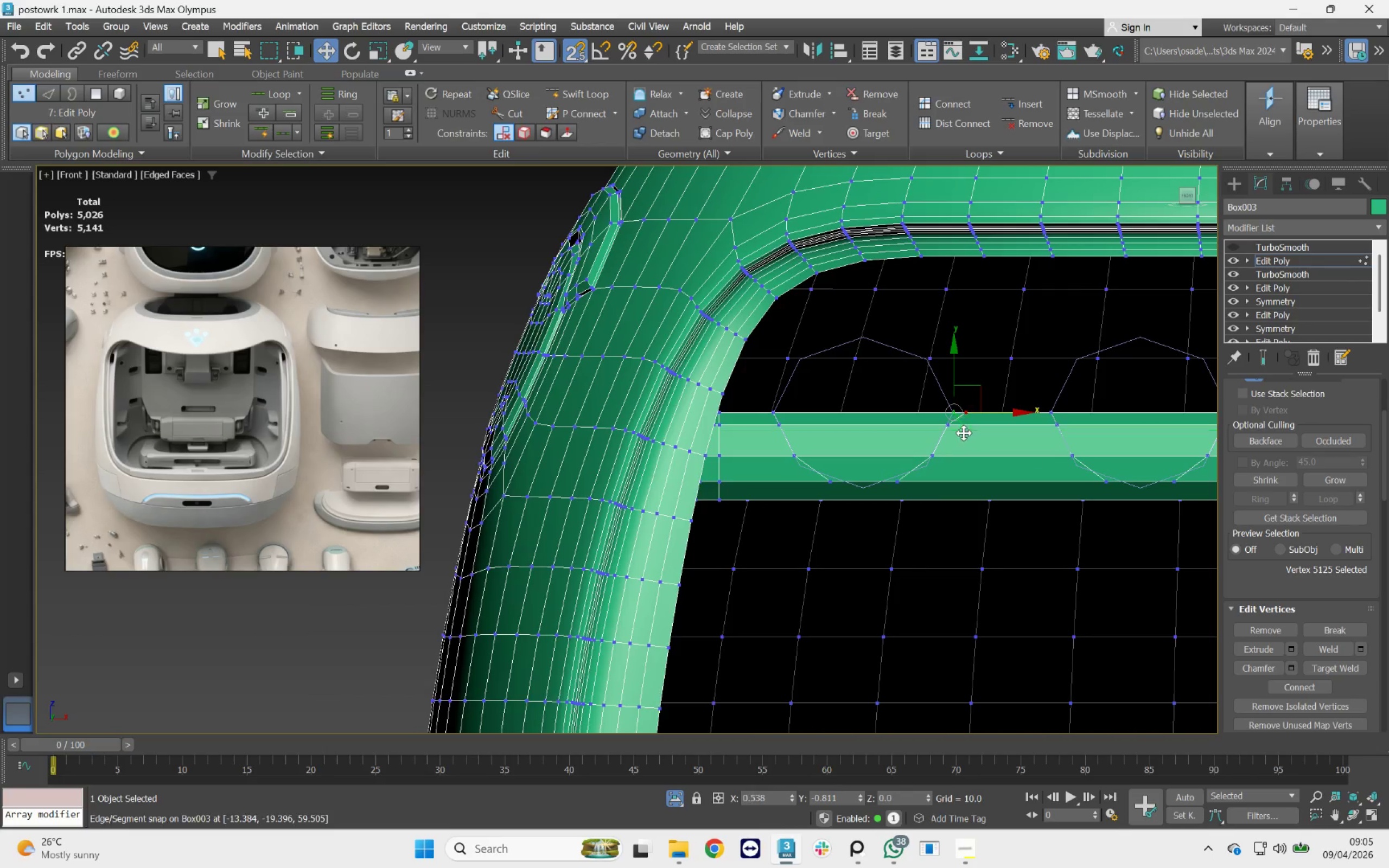 
left_click_drag(start_coordinate=[994, 412], to_coordinate=[956, 424])
 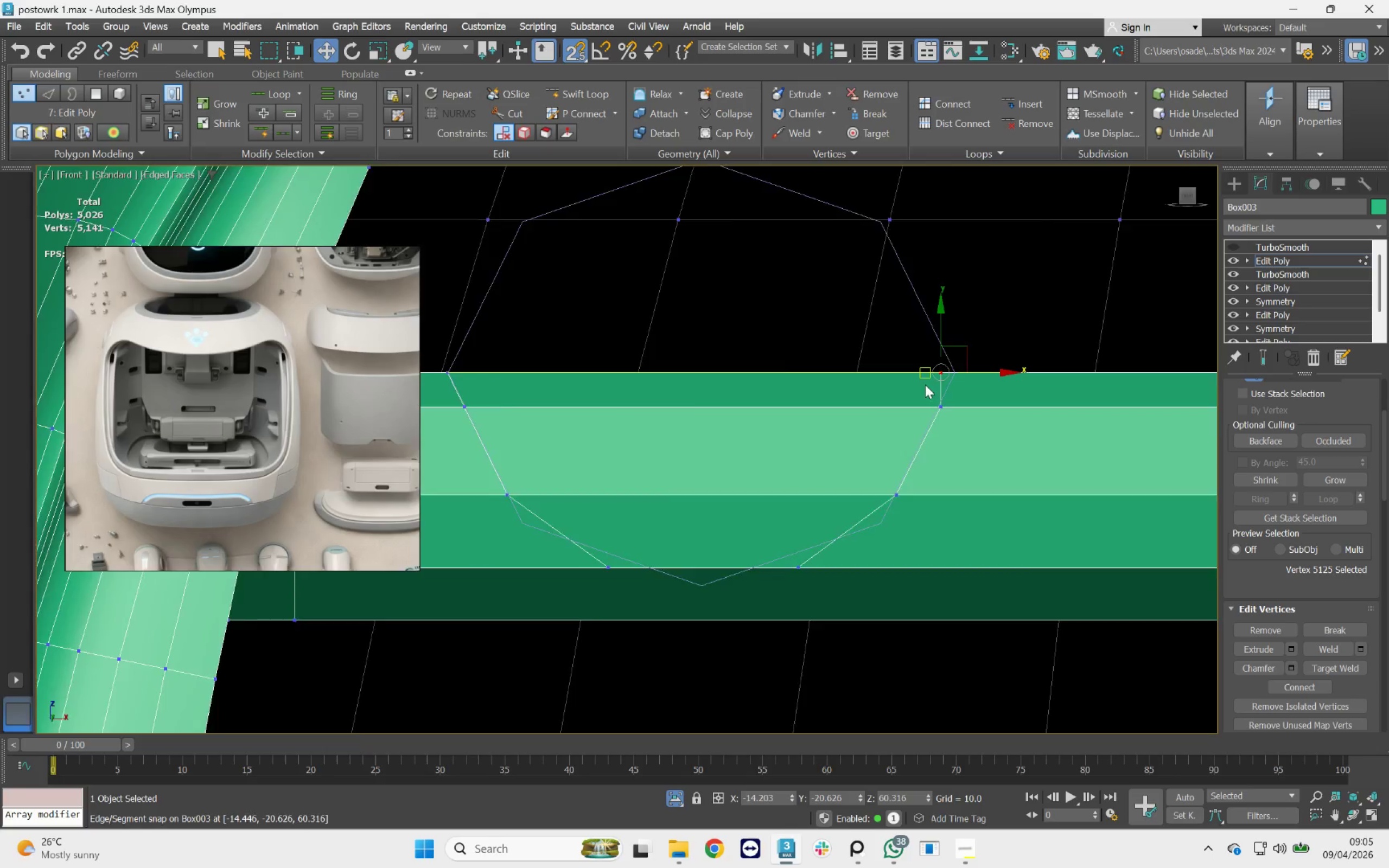 
scroll: coordinate [930, 427], scroll_direction: up, amount: 5.0
 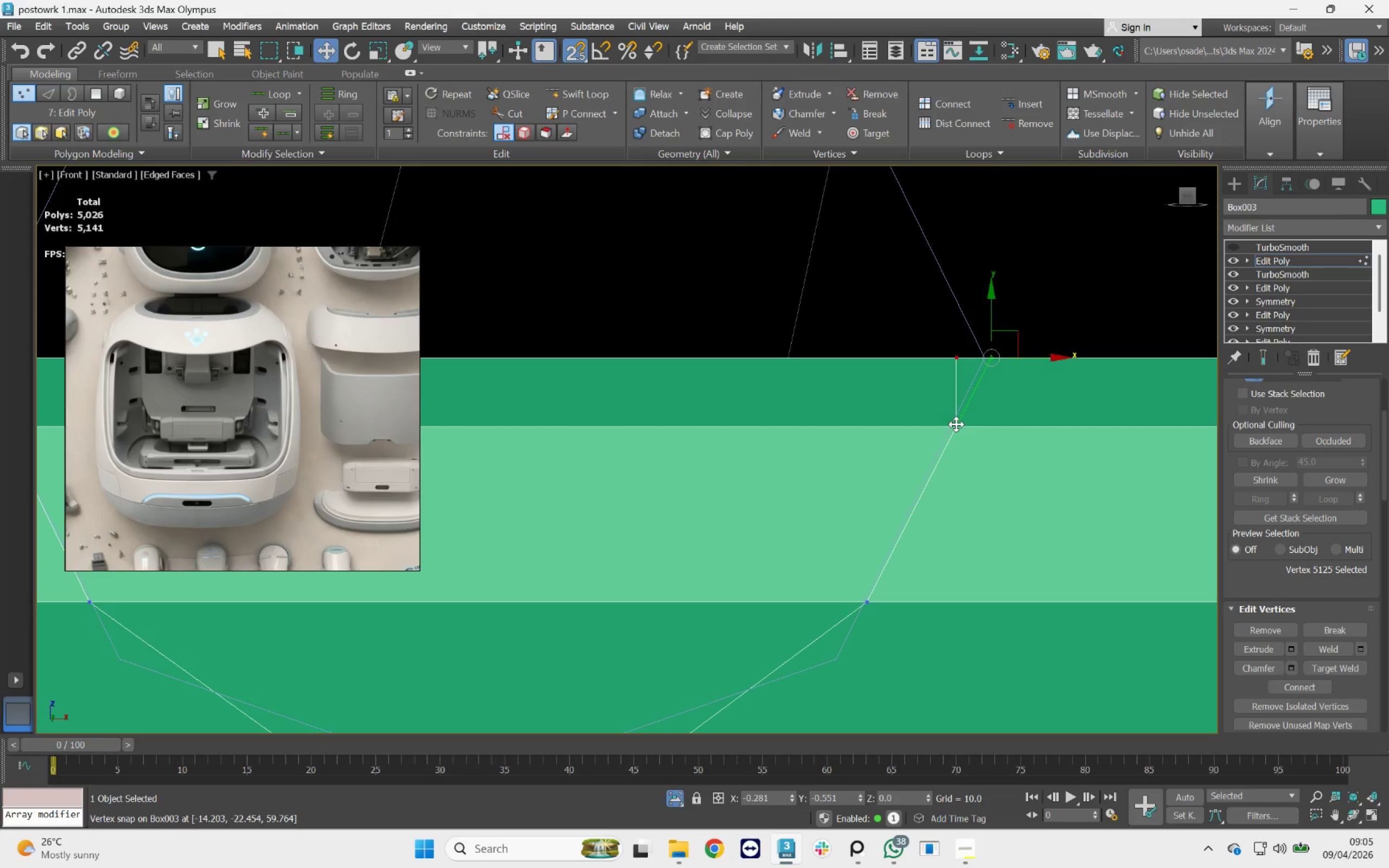 
scroll: coordinate [933, 383], scroll_direction: down, amount: 4.0
 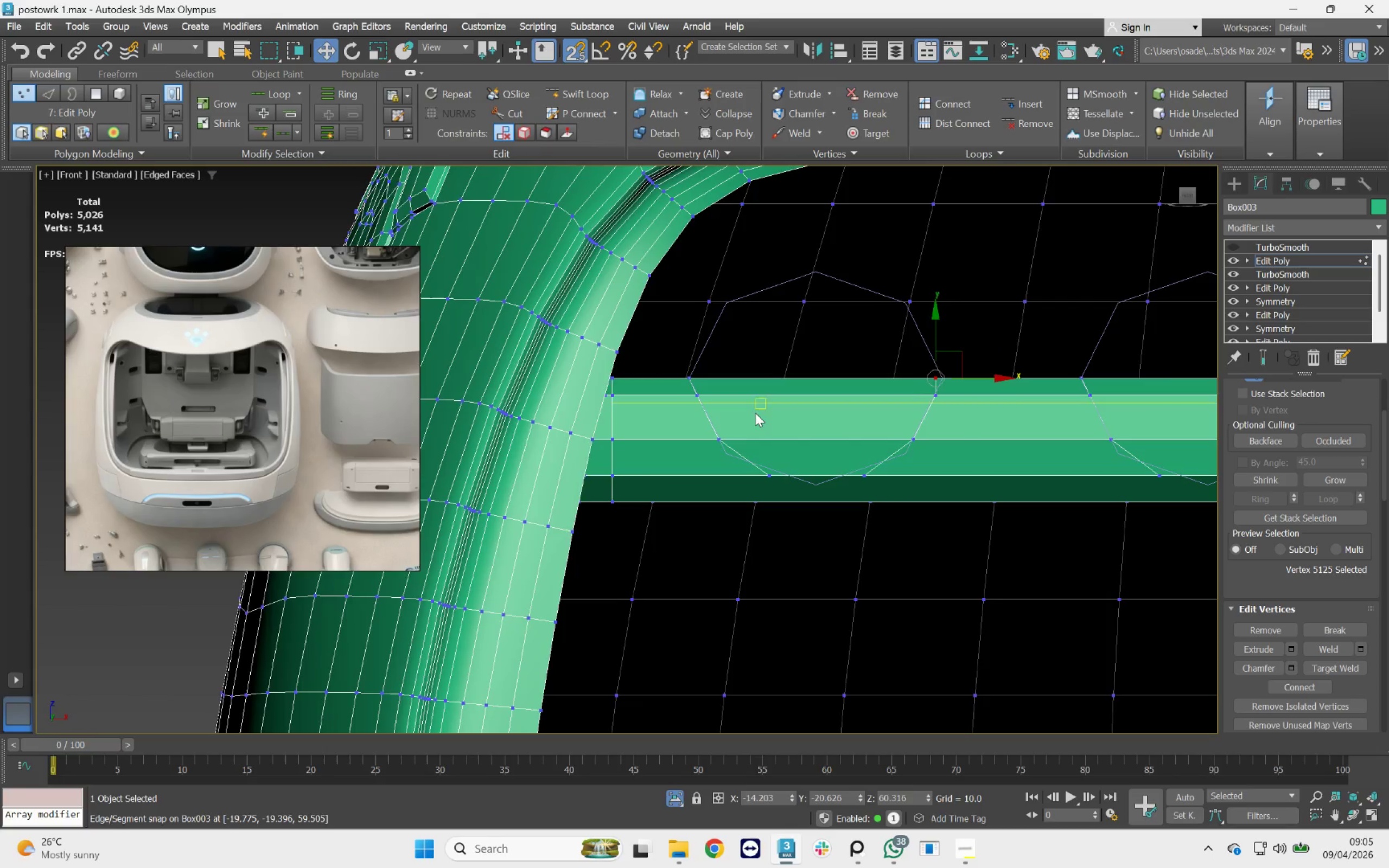 
scroll: coordinate [711, 410], scroll_direction: up, amount: 2.0
 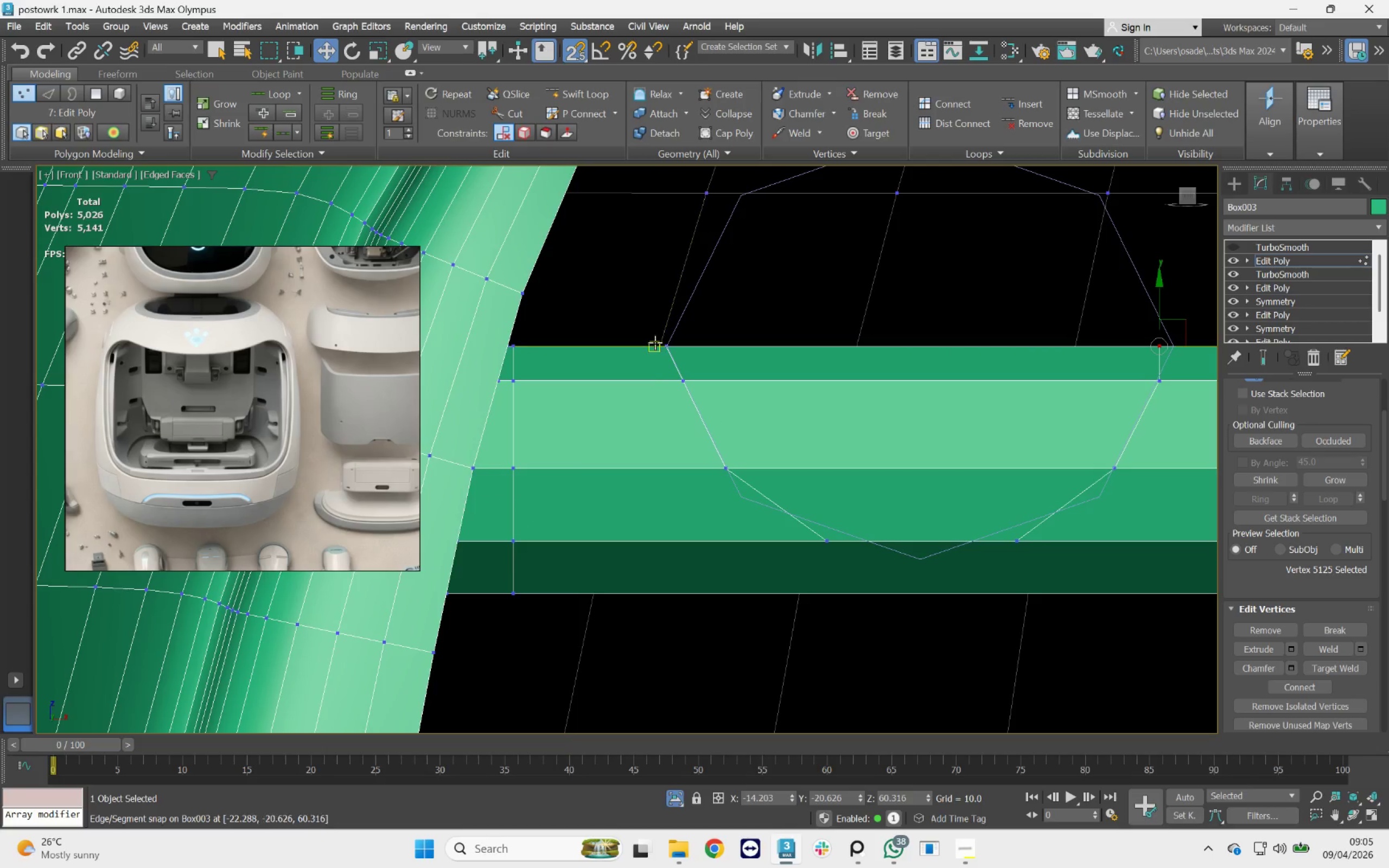 
left_click([666, 348])
 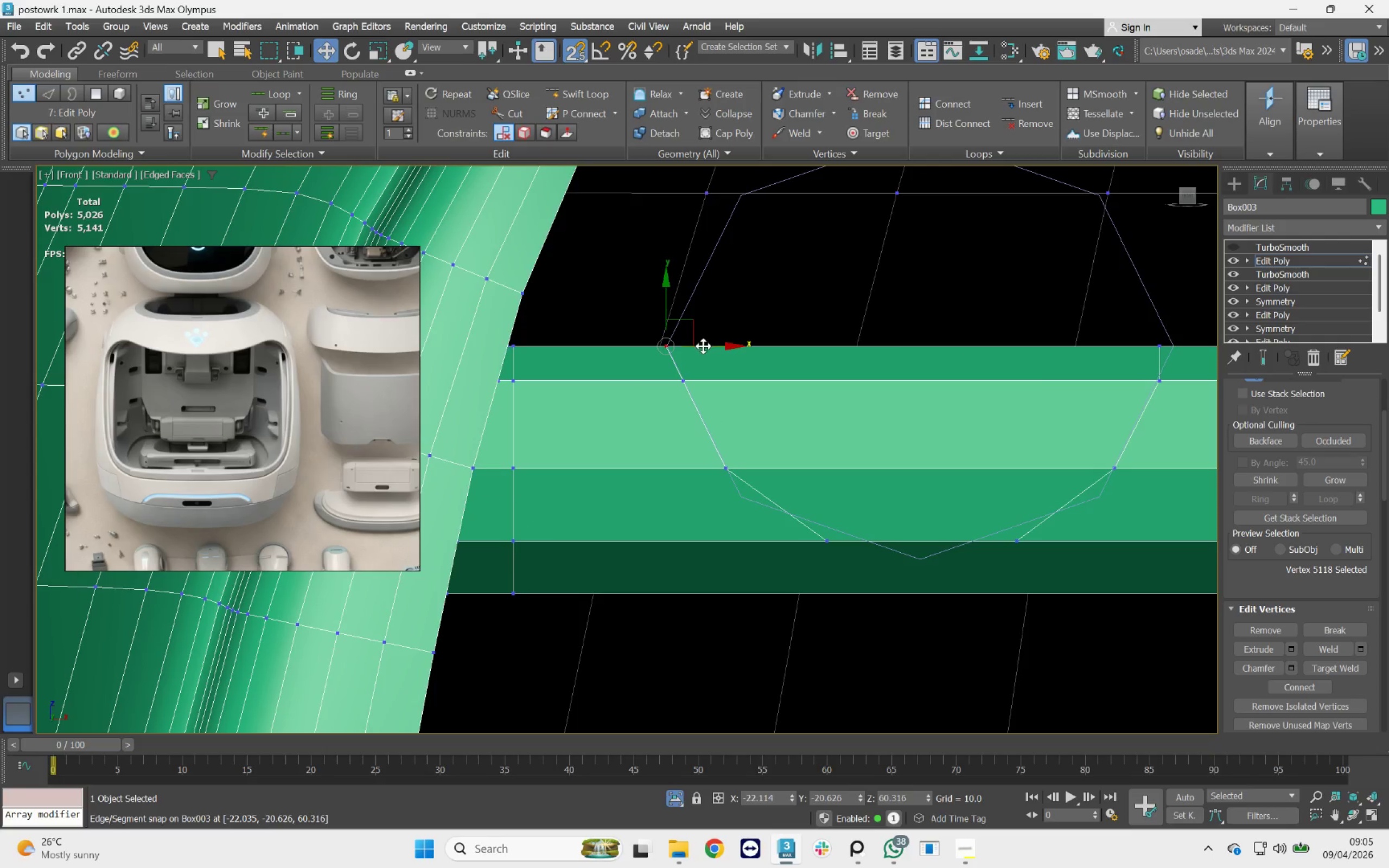 
left_click_drag(start_coordinate=[703, 348], to_coordinate=[681, 378])
 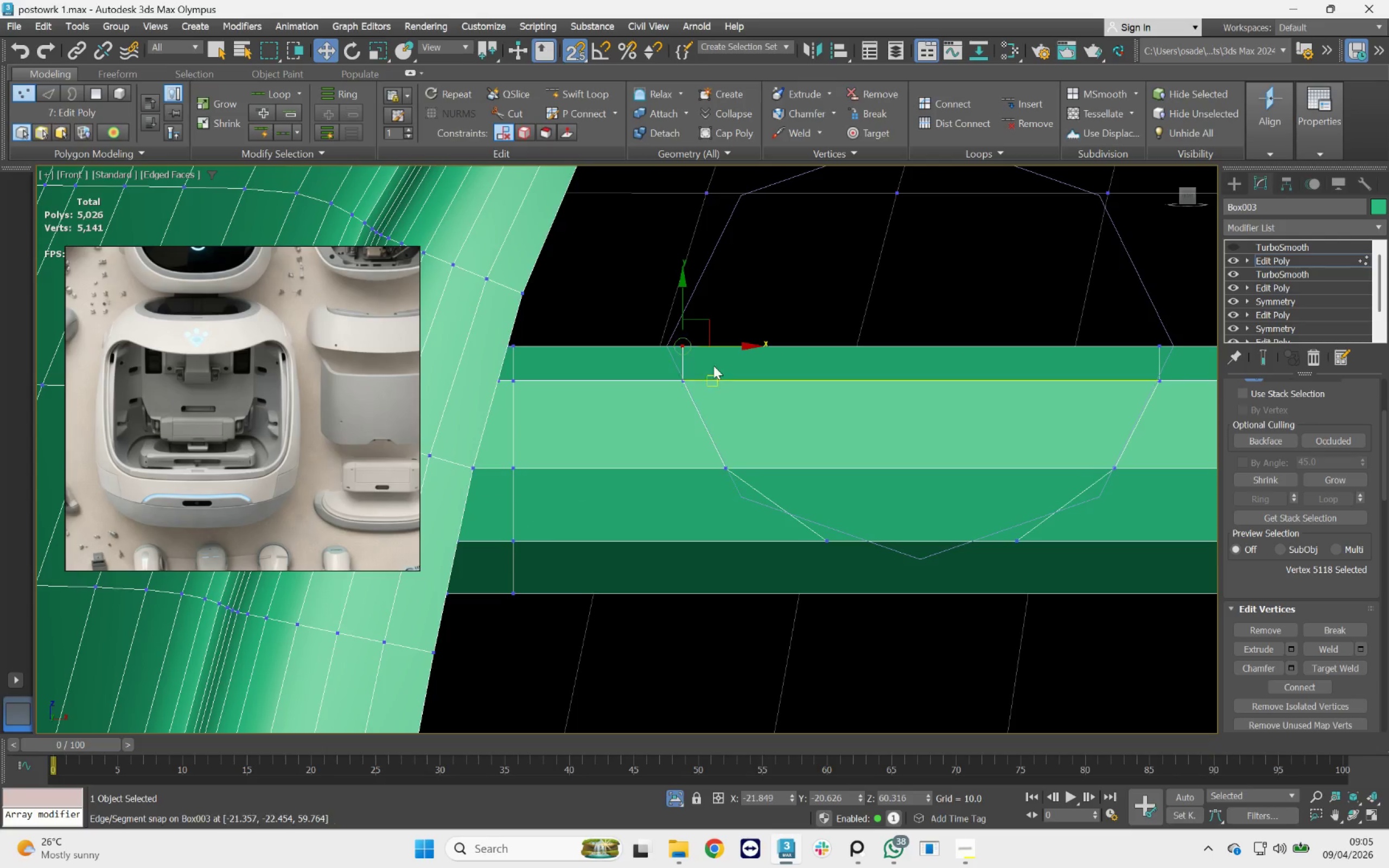 
scroll: coordinate [686, 365], scroll_direction: down, amount: 2.0
 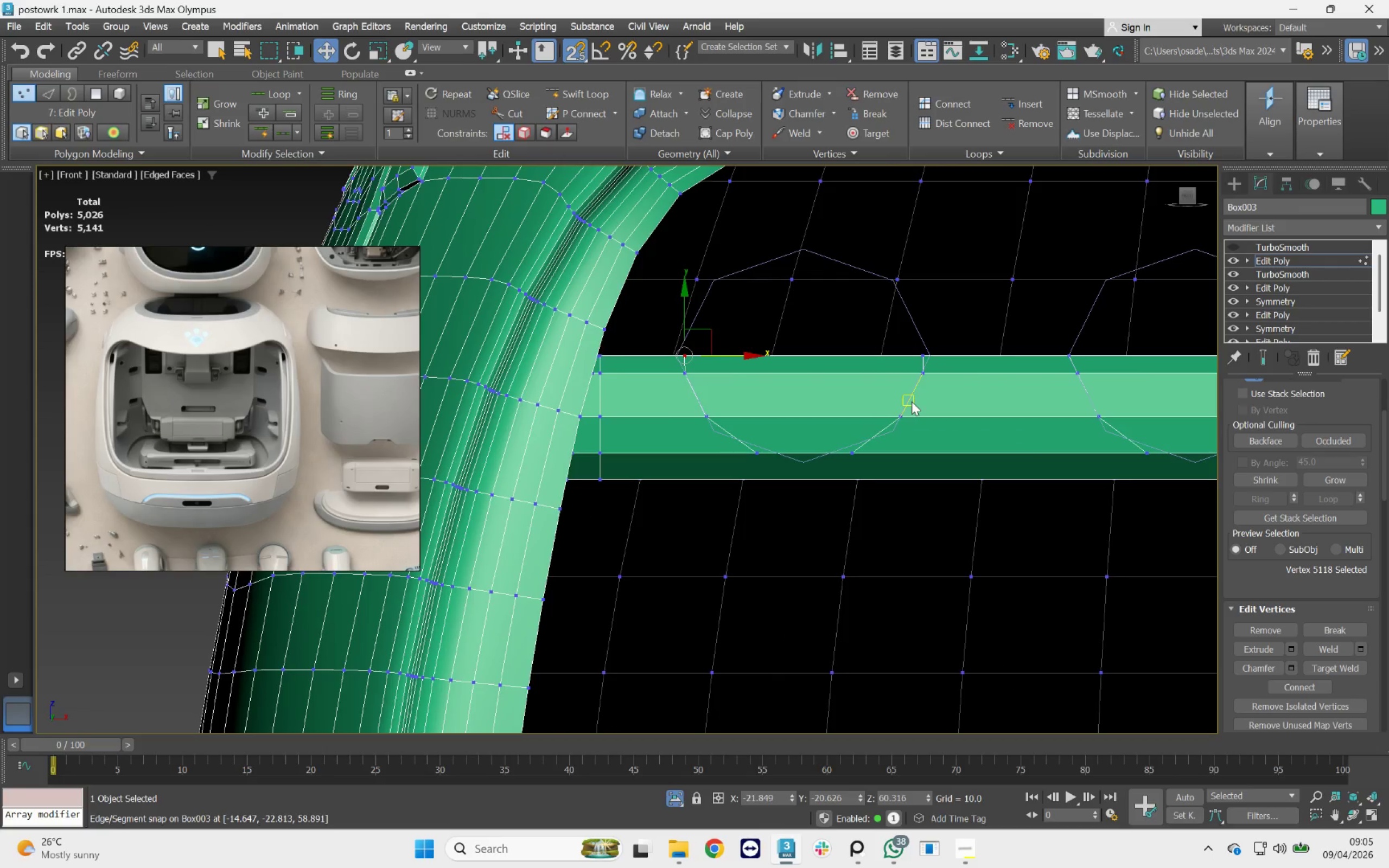 
hold_key(key=AltLeft, duration=1.22)
 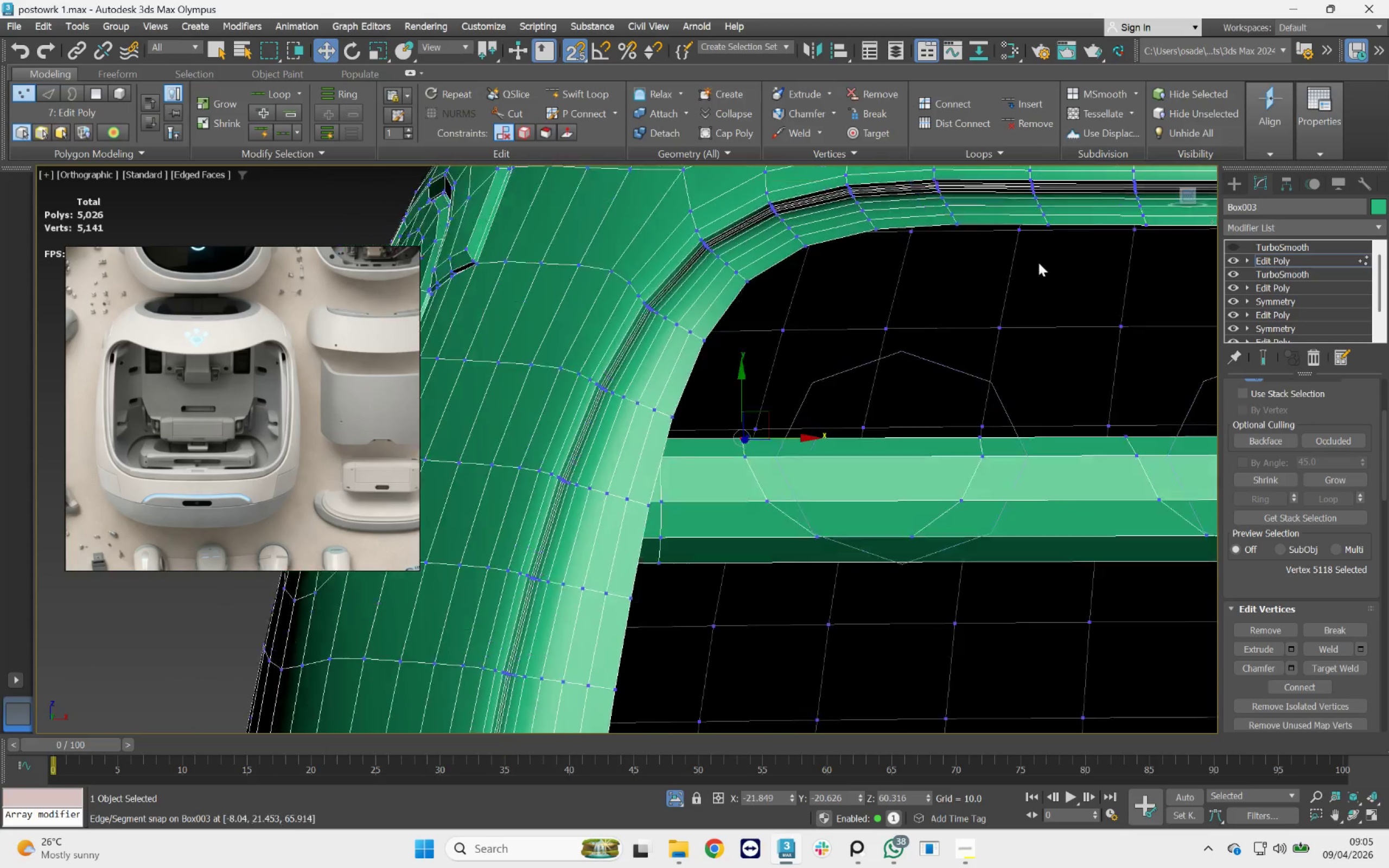 
scroll: coordinate [764, 351], scroll_direction: up, amount: 2.0
 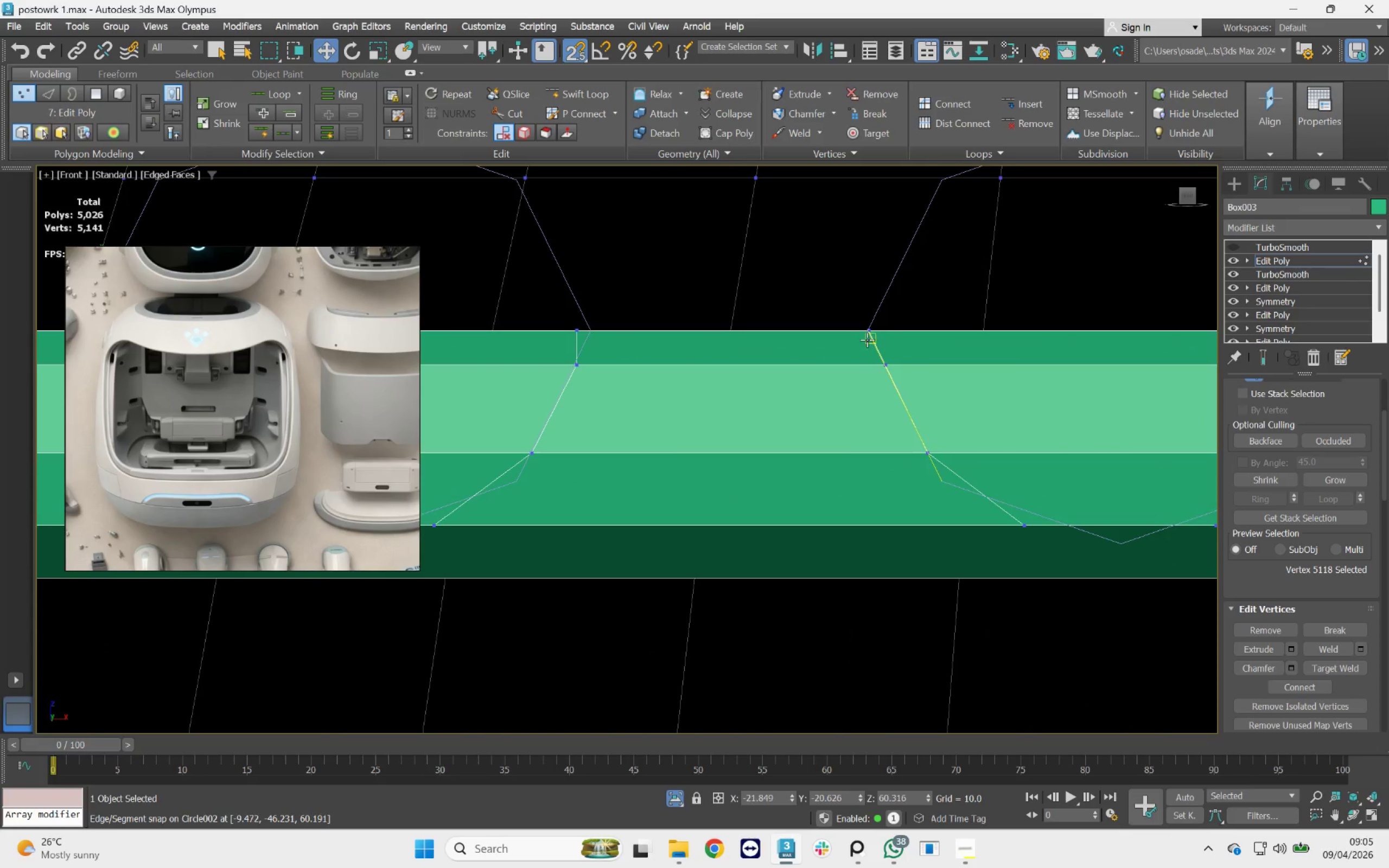 
left_click([867, 331])
 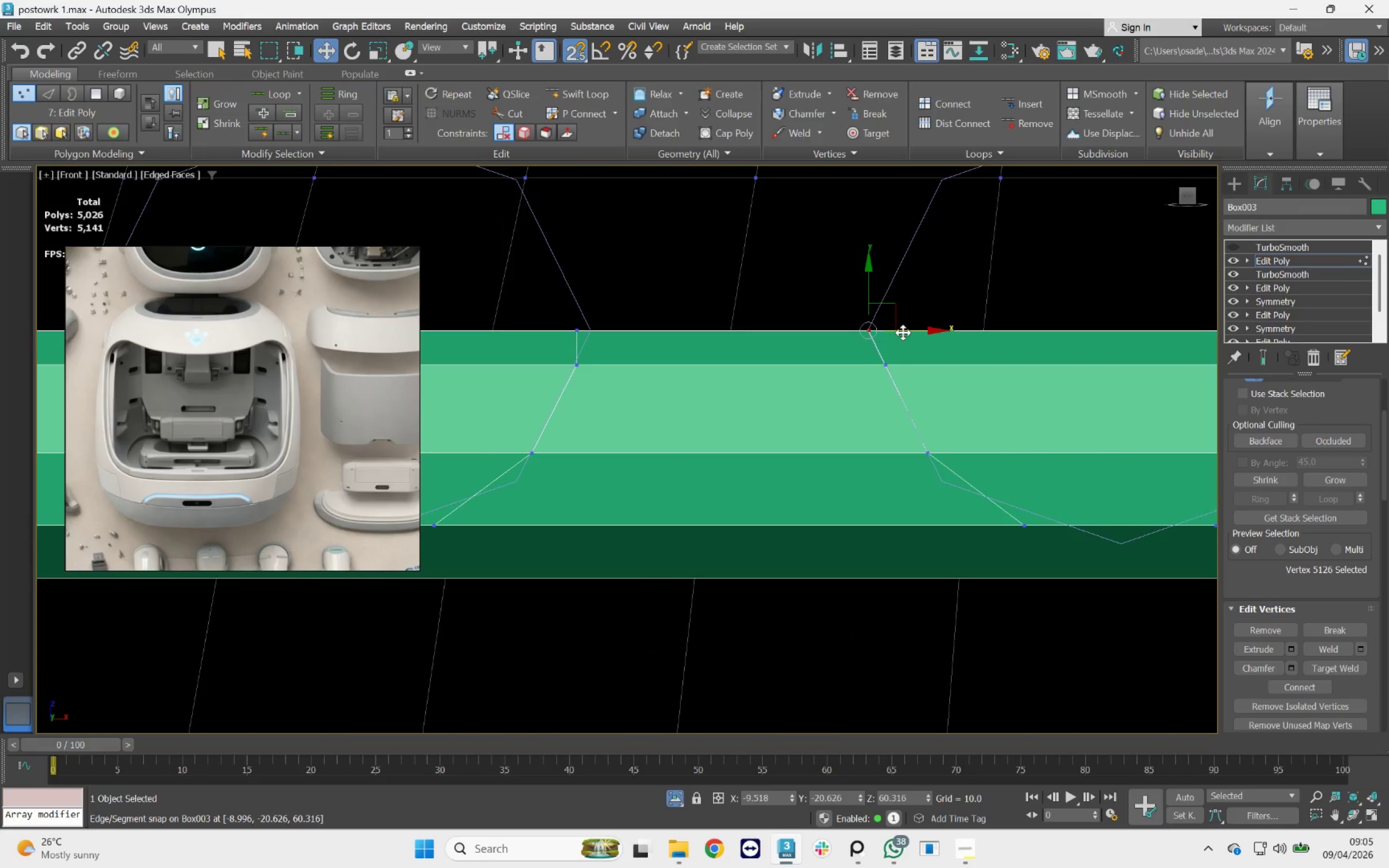 
left_click_drag(start_coordinate=[906, 330], to_coordinate=[884, 366])
 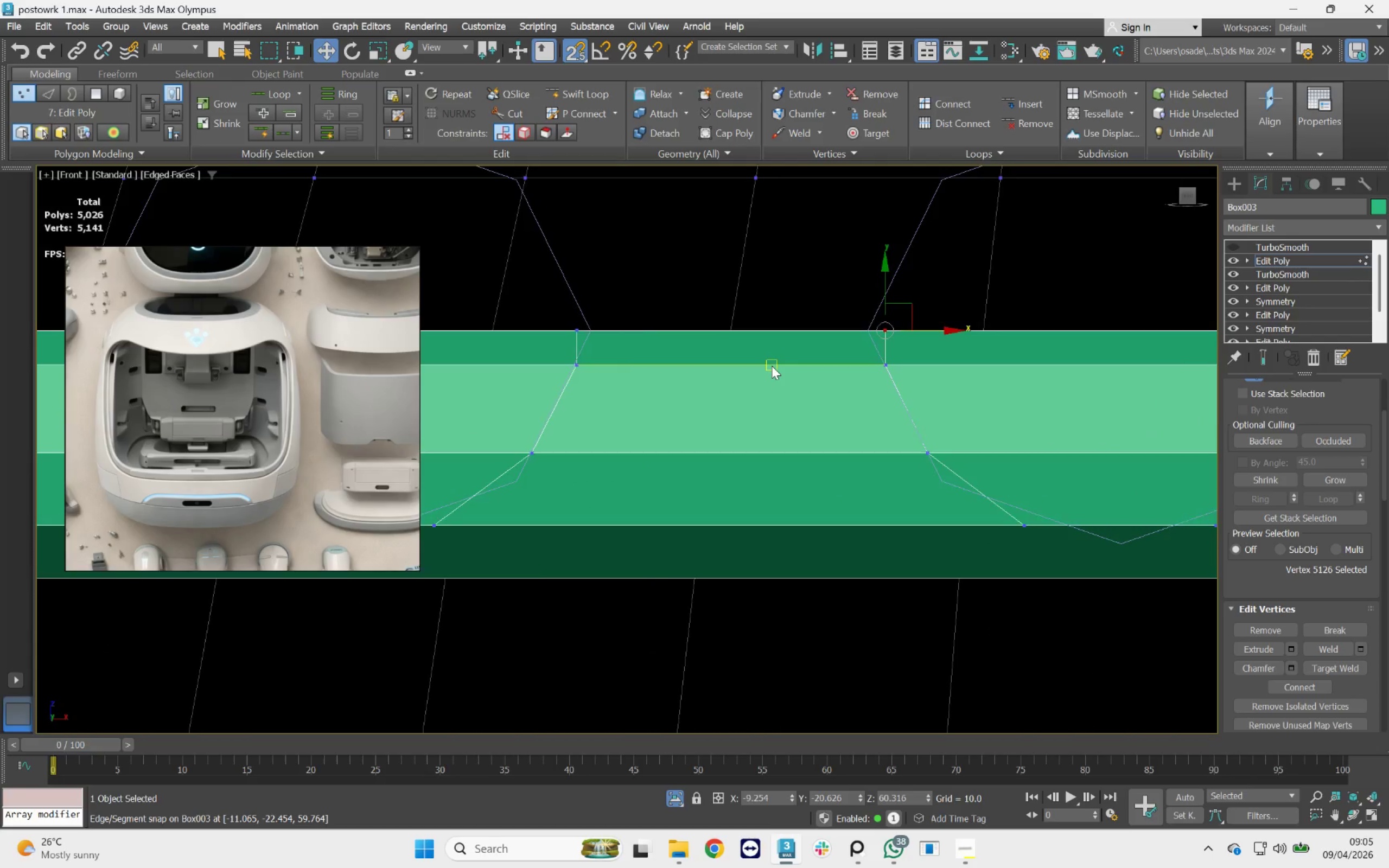 
scroll: coordinate [1071, 367], scroll_direction: none, amount: 0.0
 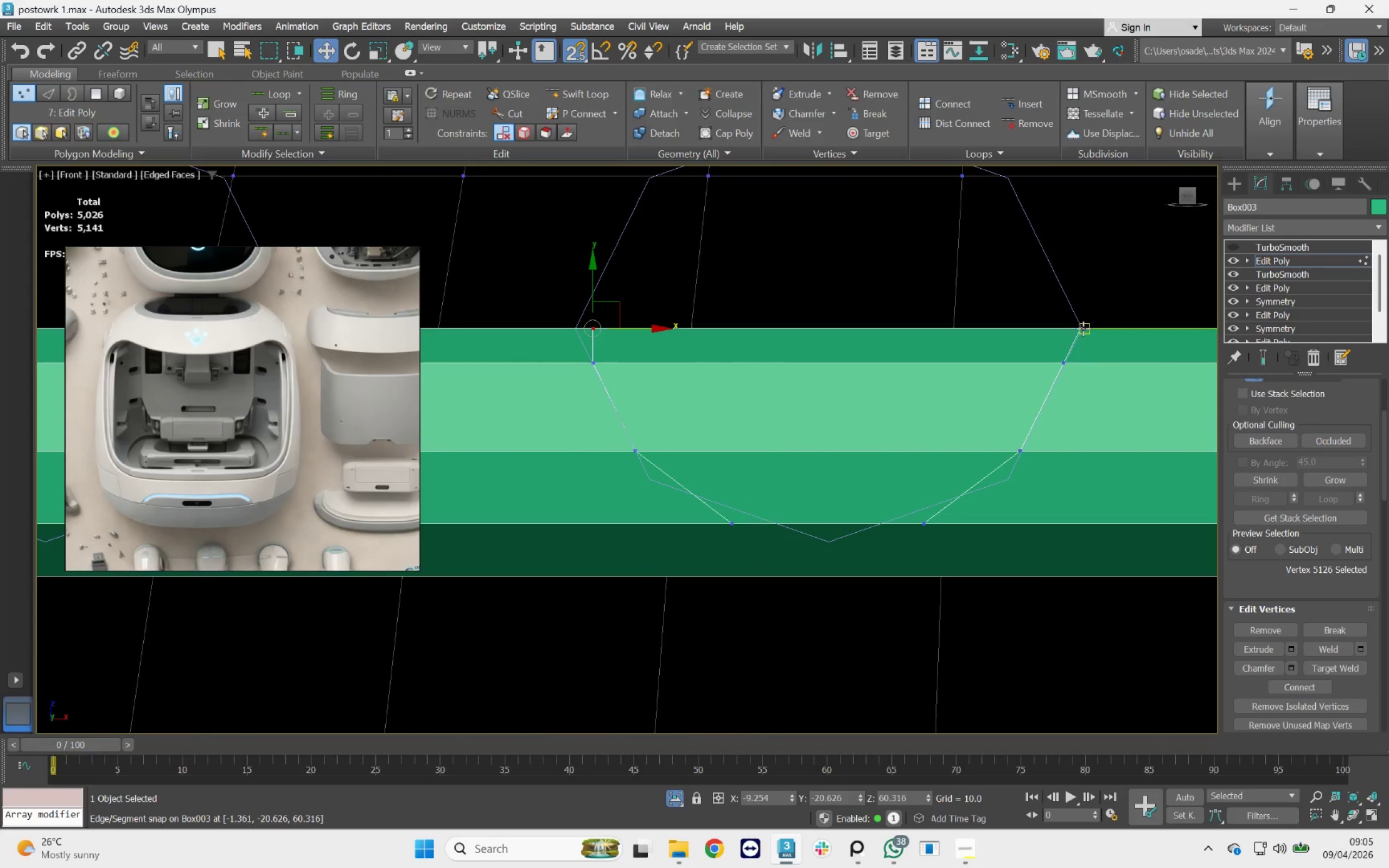 
left_click([1077, 328])
 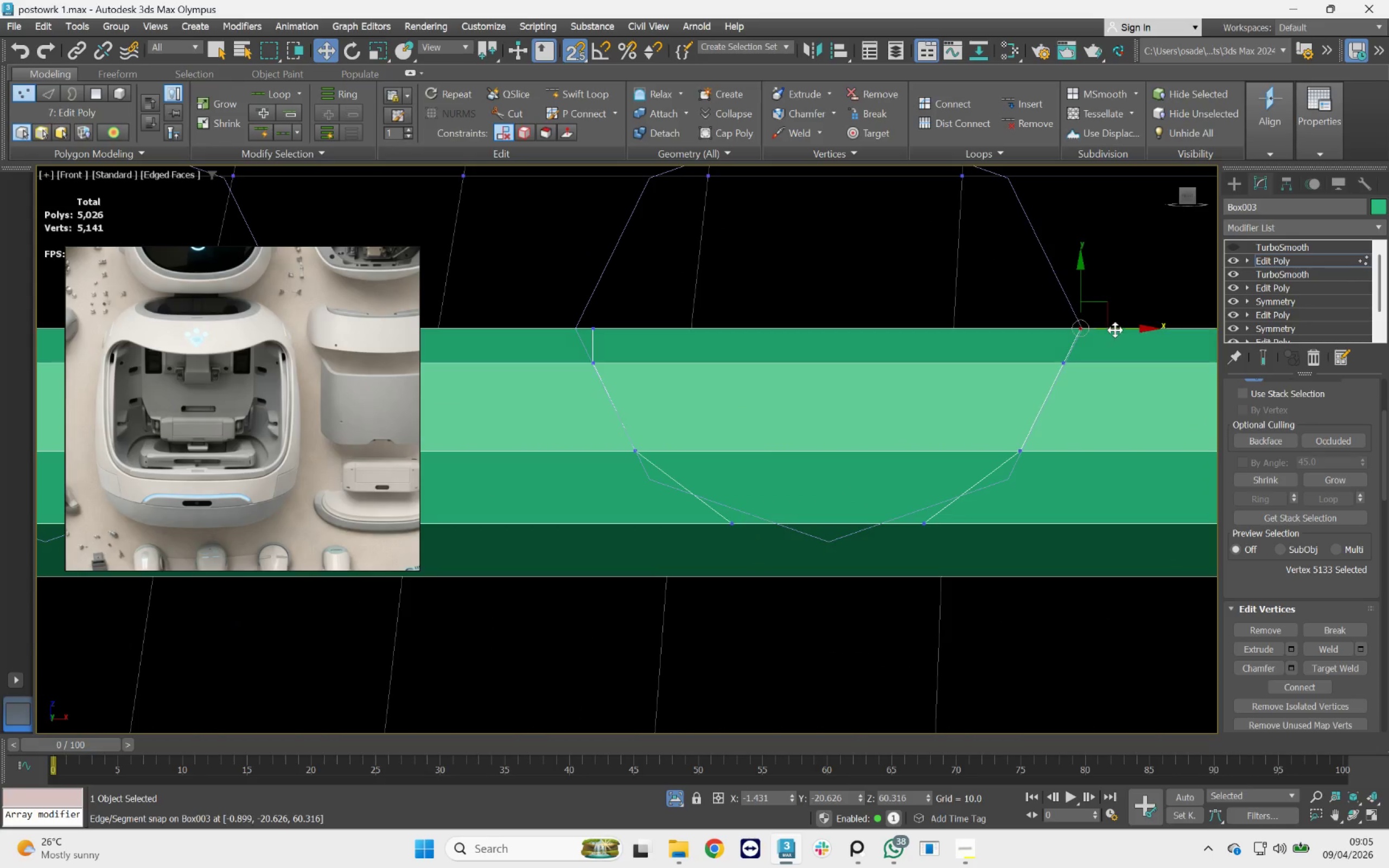 
left_click_drag(start_coordinate=[1116, 328], to_coordinate=[1063, 362])
 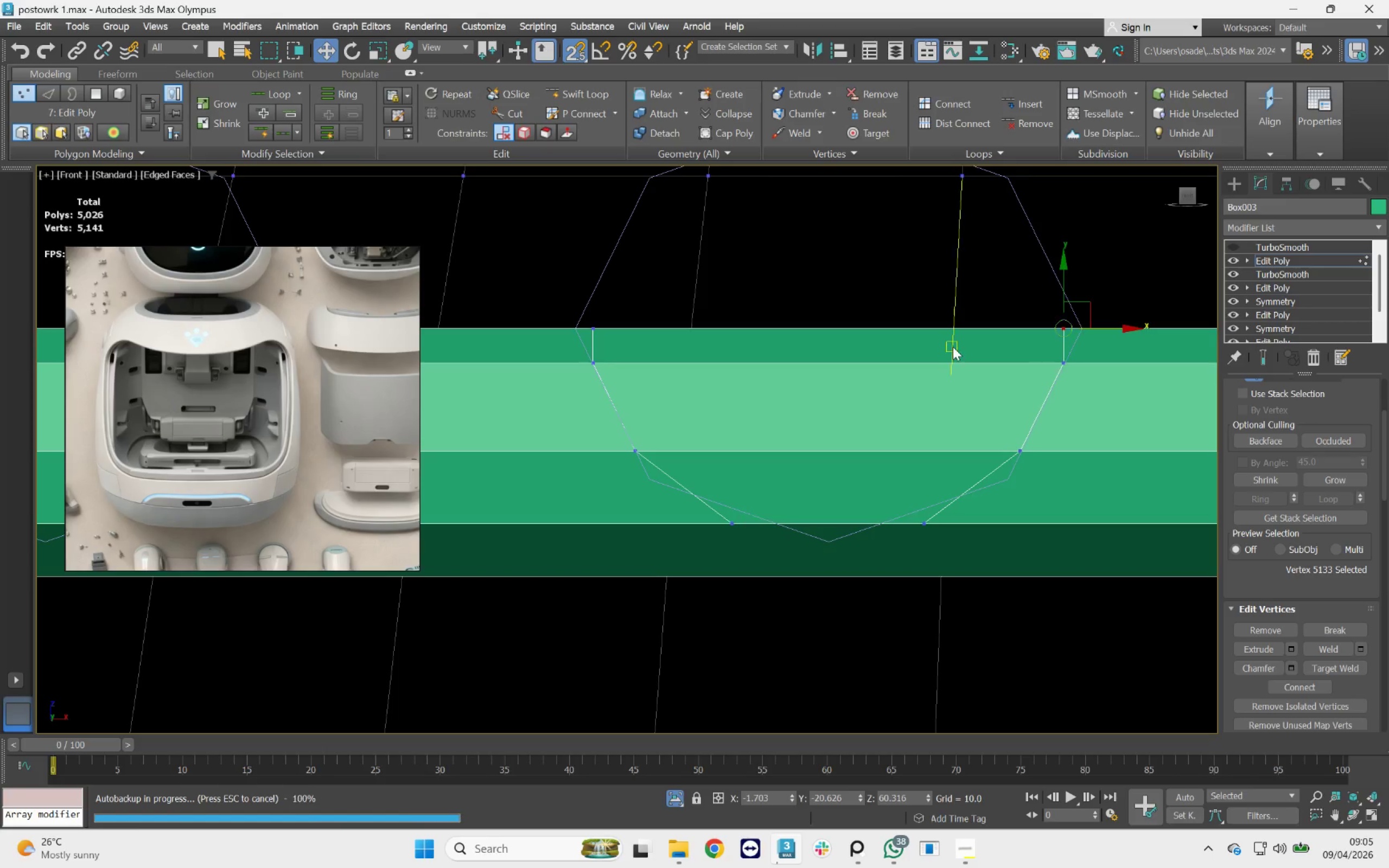 
scroll: coordinate [923, 401], scroll_direction: down, amount: 4.0
 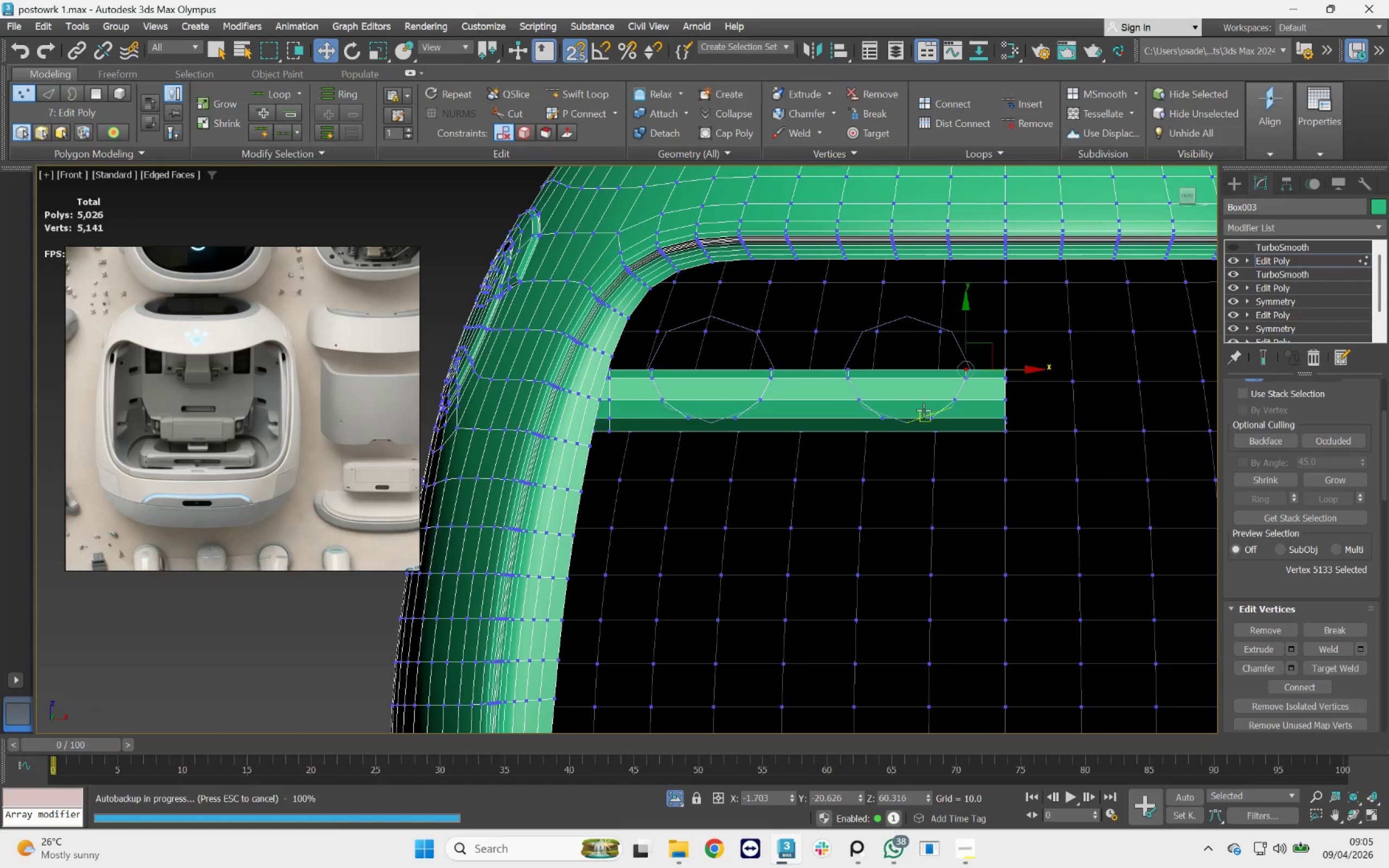 
scroll: coordinate [923, 410], scroll_direction: up, amount: 2.0
 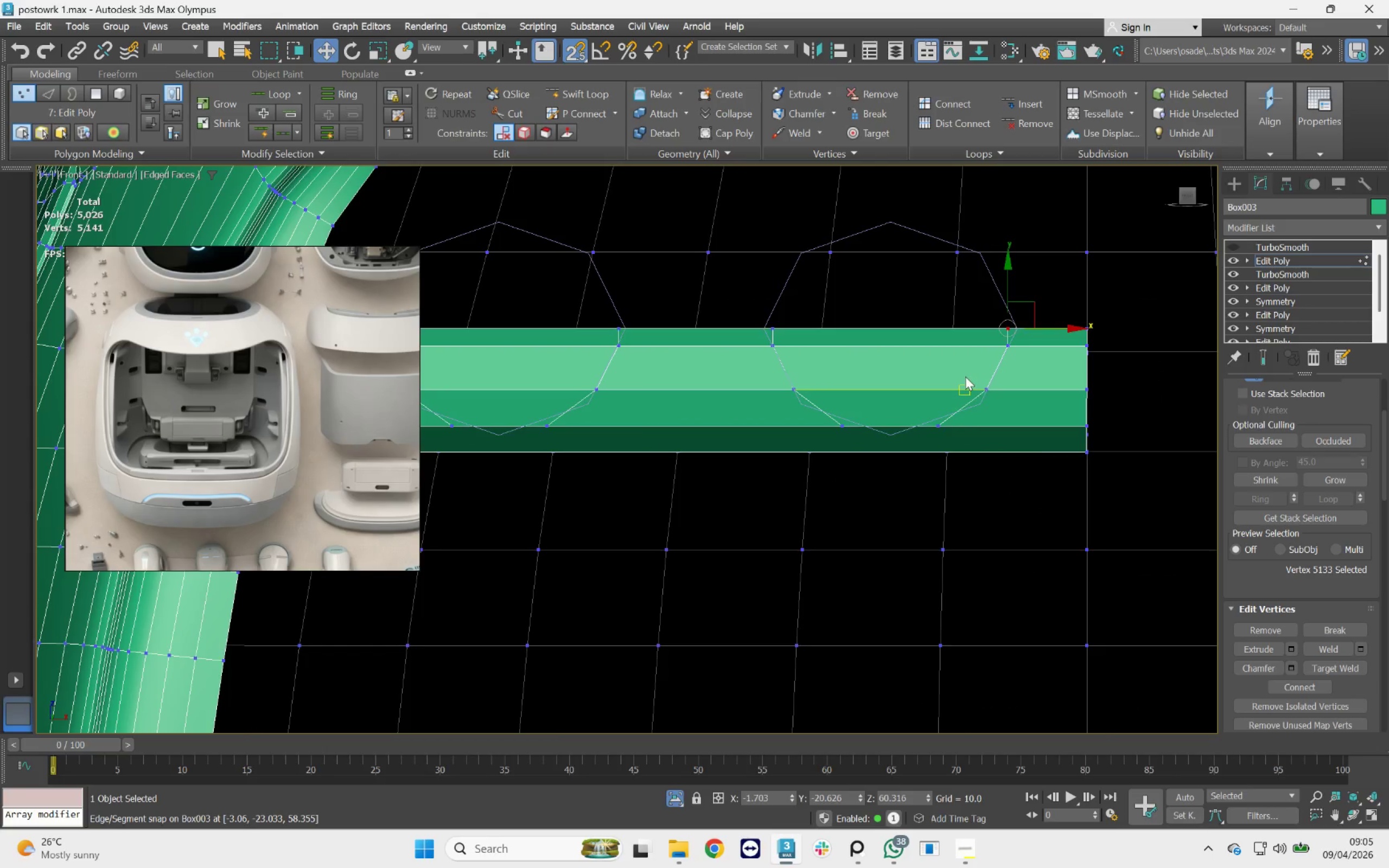 
key(1)
 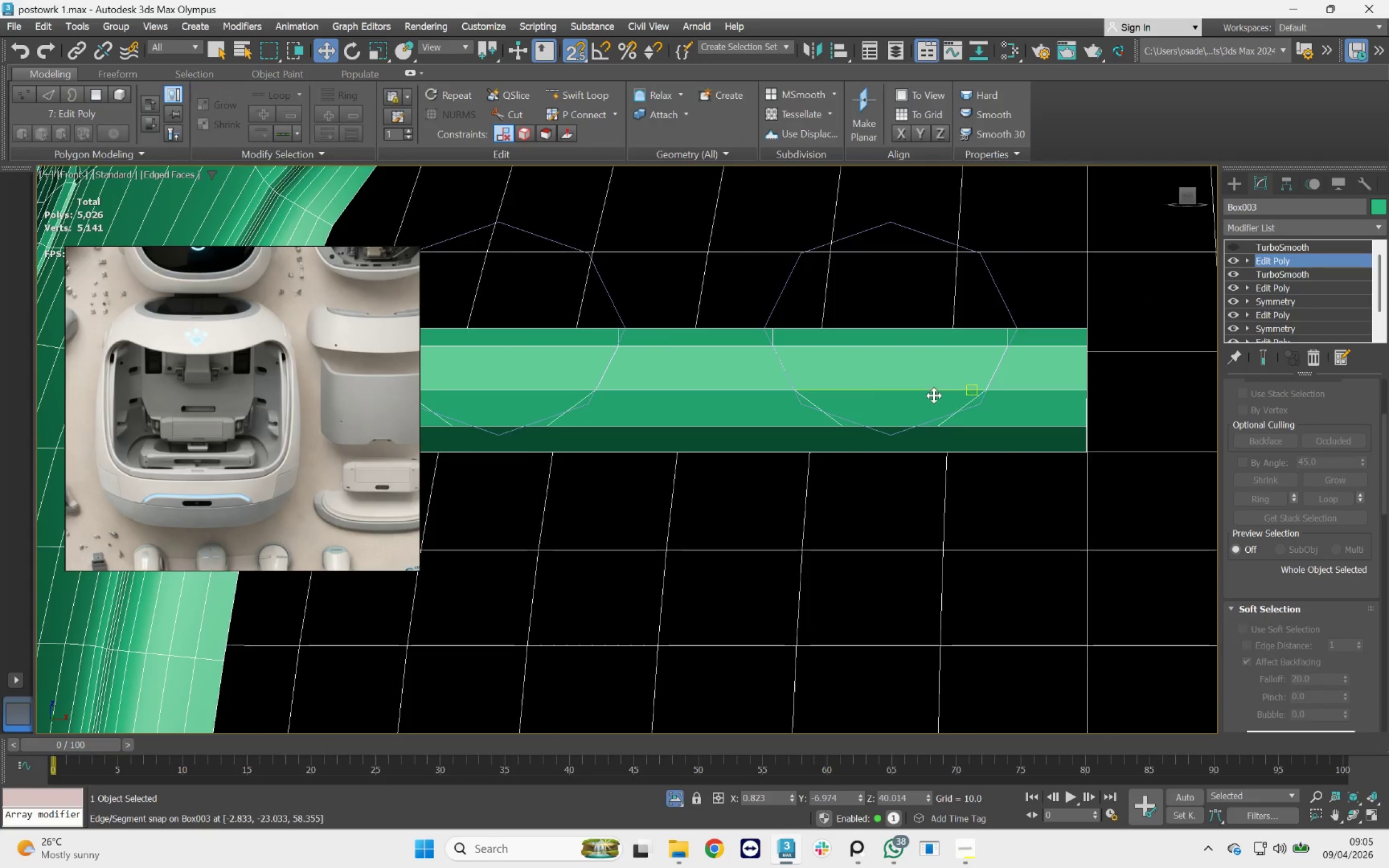 
scroll: coordinate [864, 395], scroll_direction: down, amount: 3.0
 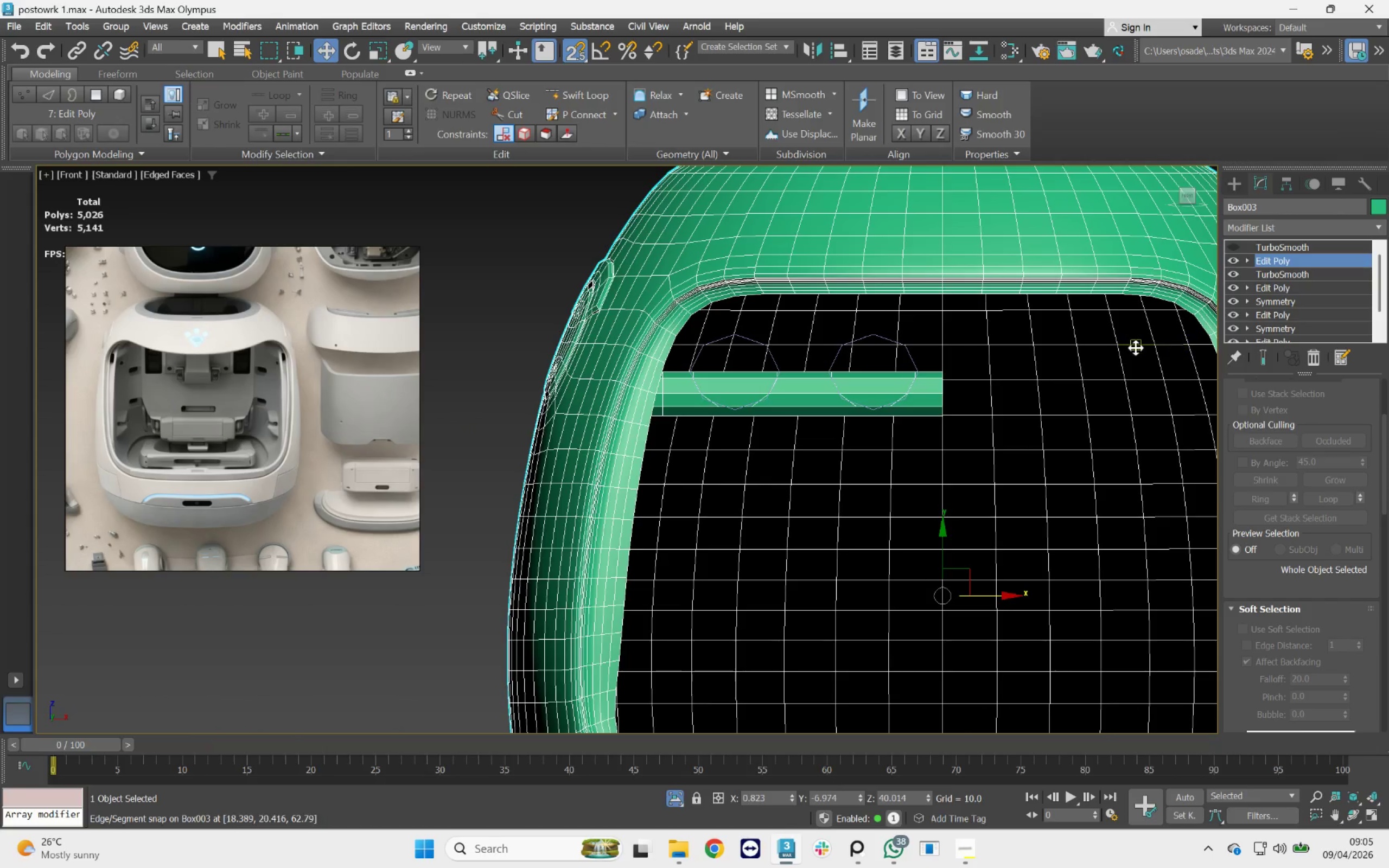 
key(4)
 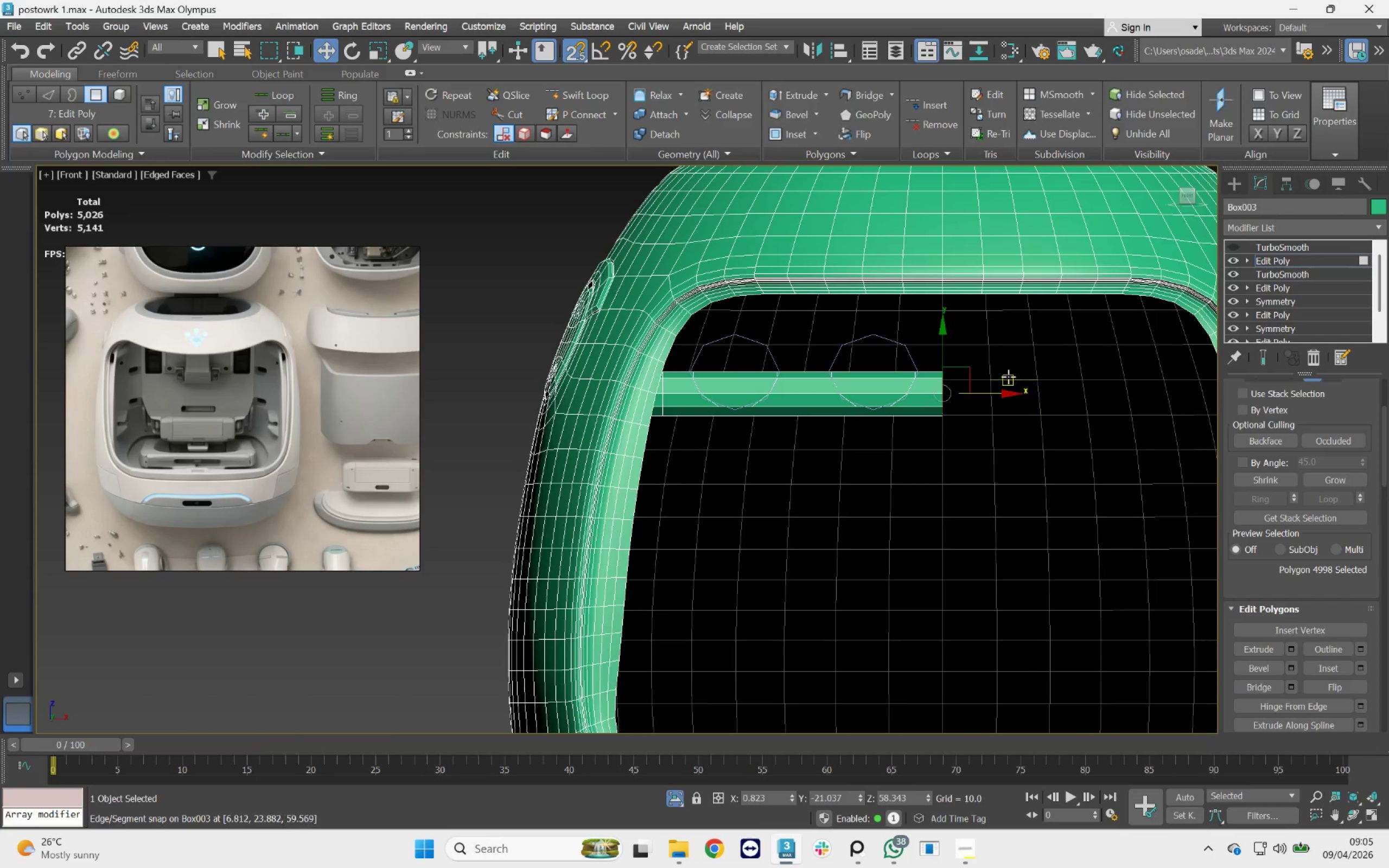 
left_click([1006, 361])
 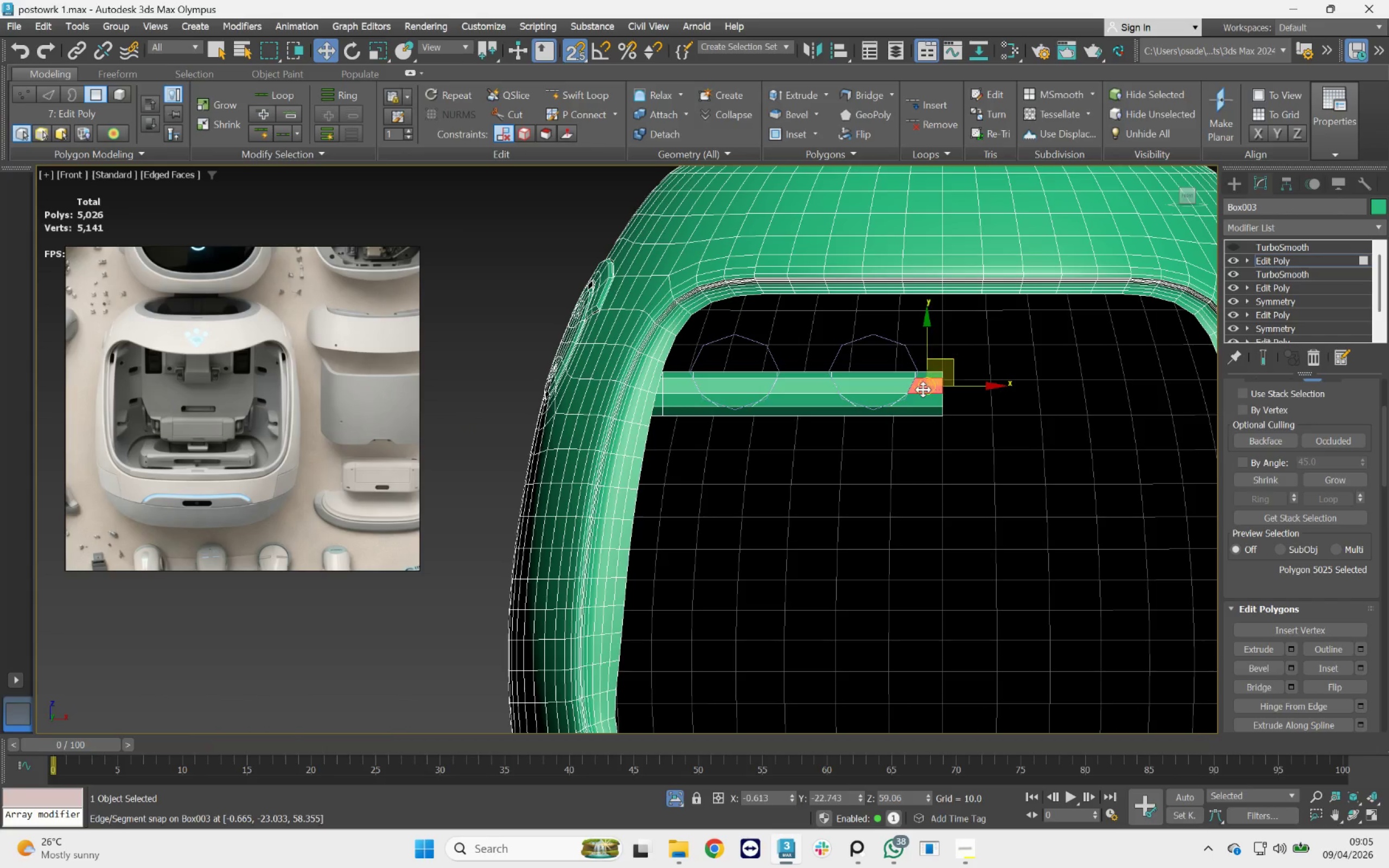 
hold_key(key=ShiftLeft, duration=1.34)
double_click([924, 400])
 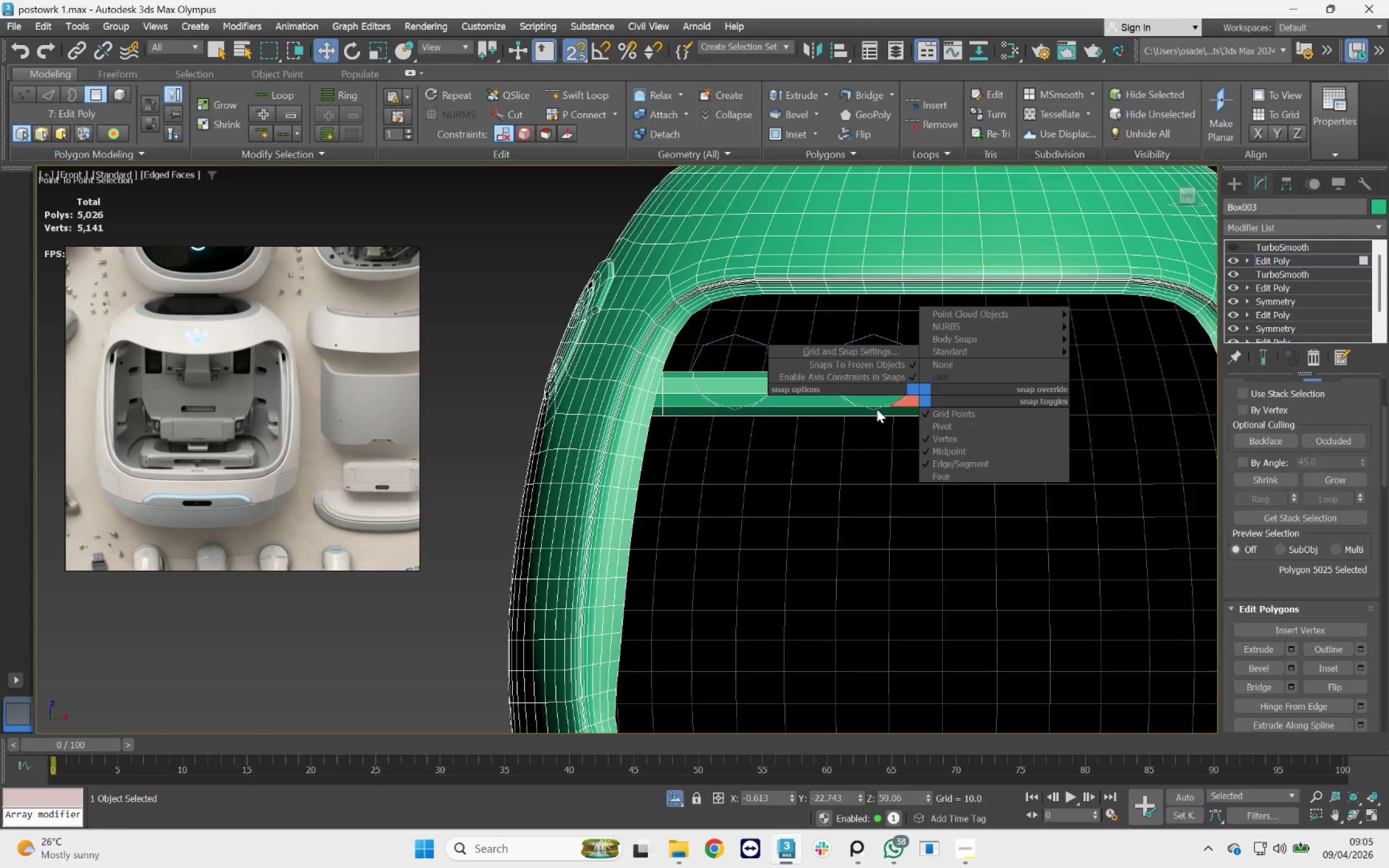 
middle_click([876, 409])
 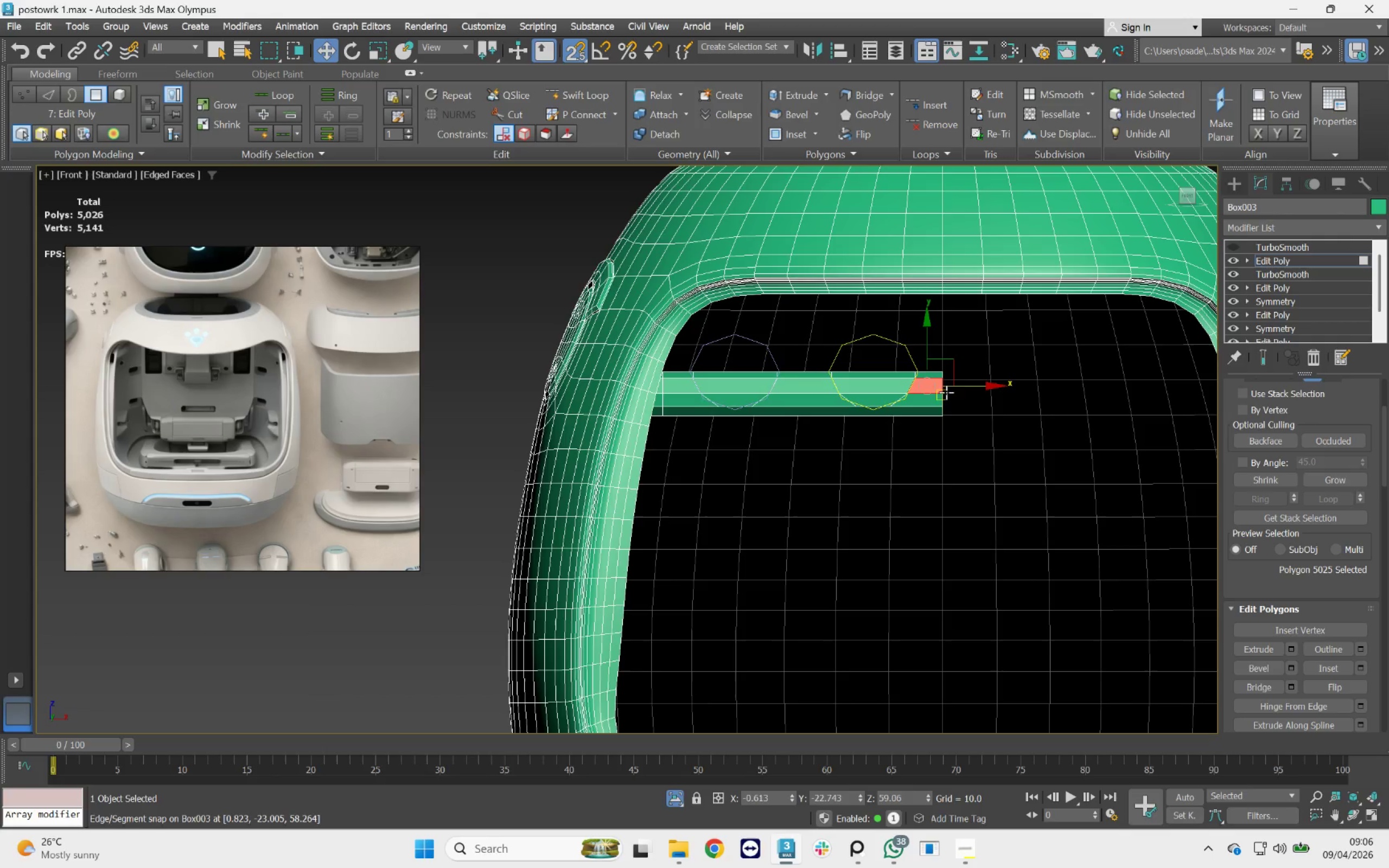 
hold_key(key=AltLeft, duration=0.7)
 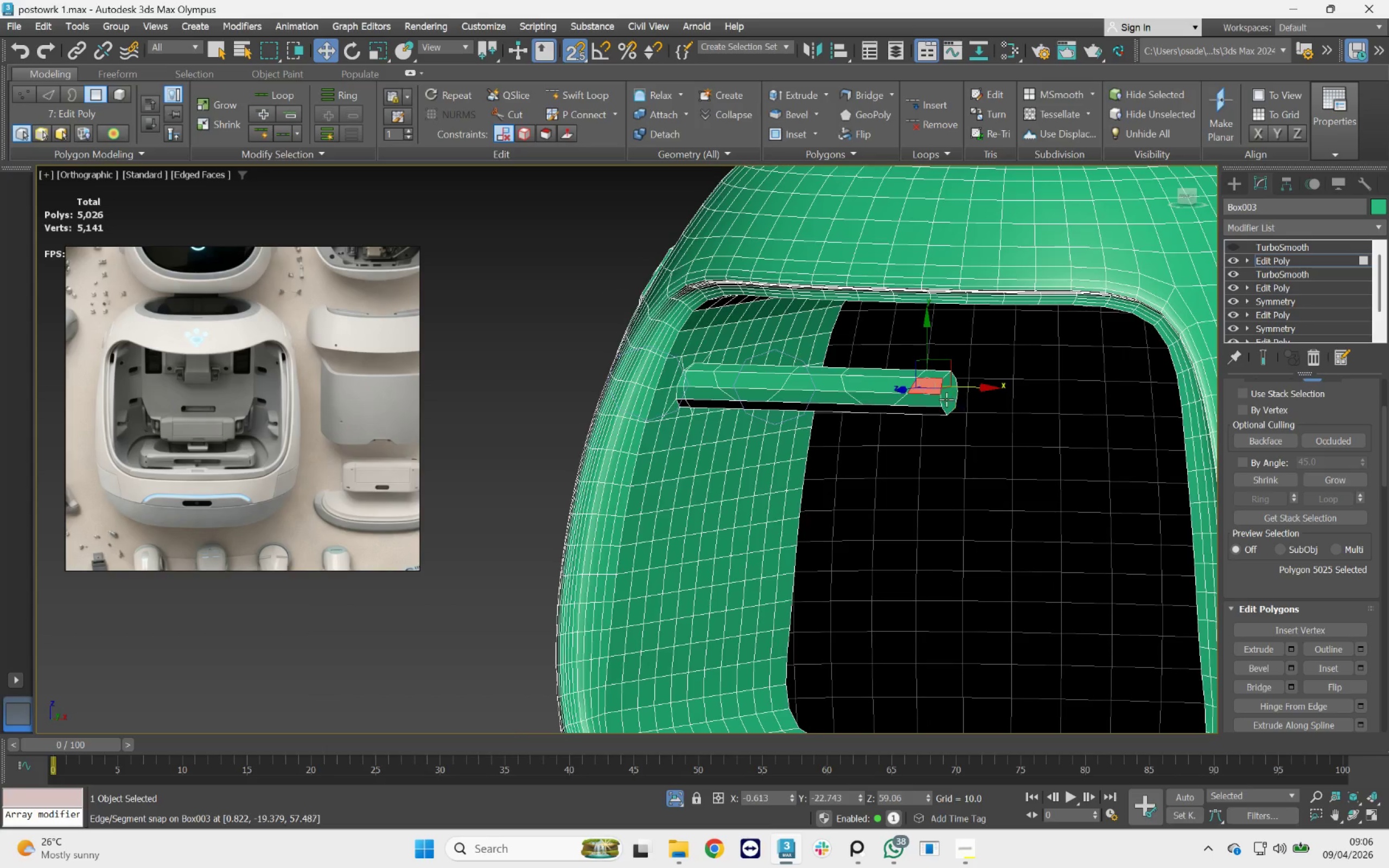 
left_click([969, 389])
 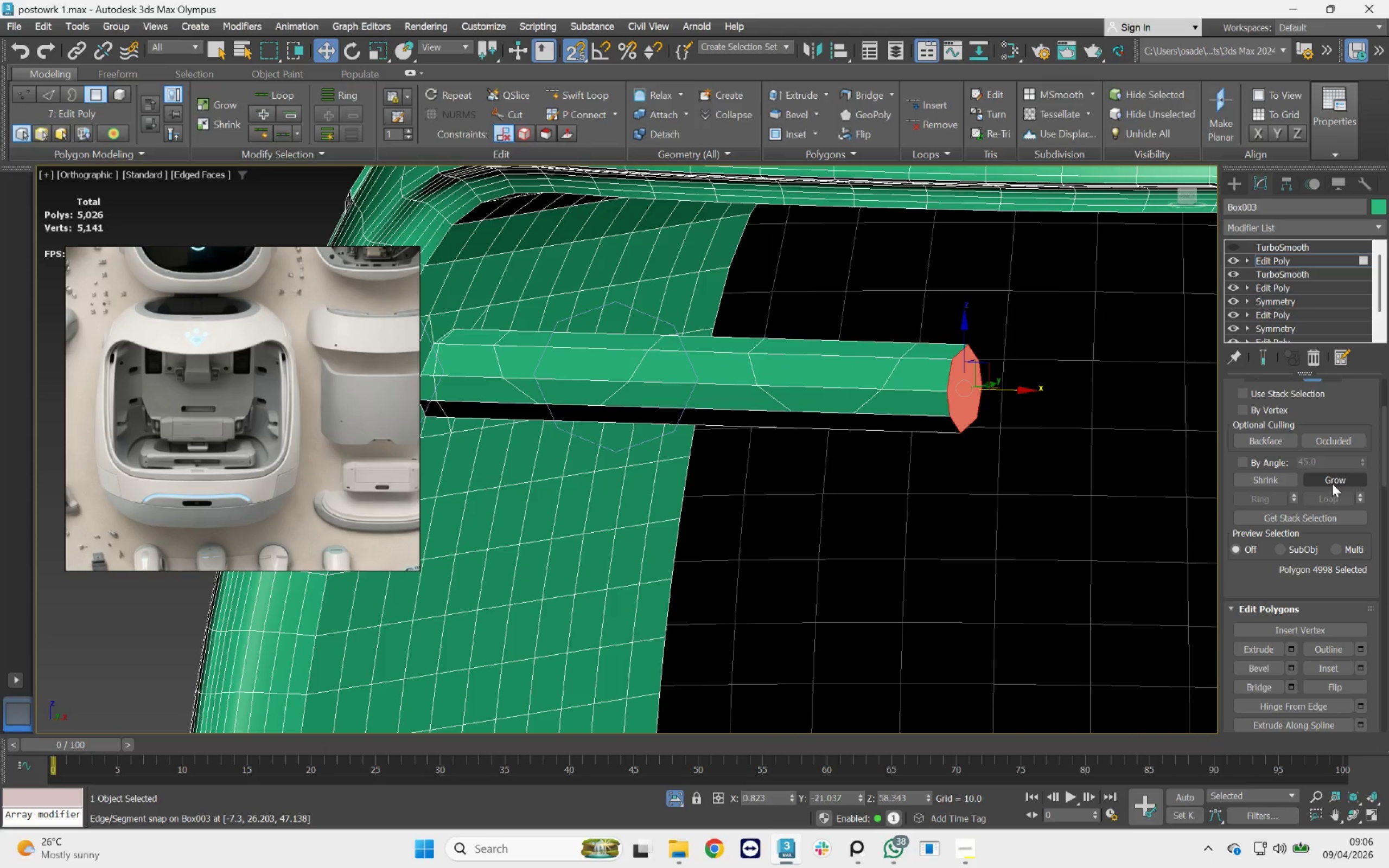 
scroll: coordinate [933, 397], scroll_direction: up, amount: 2.0
 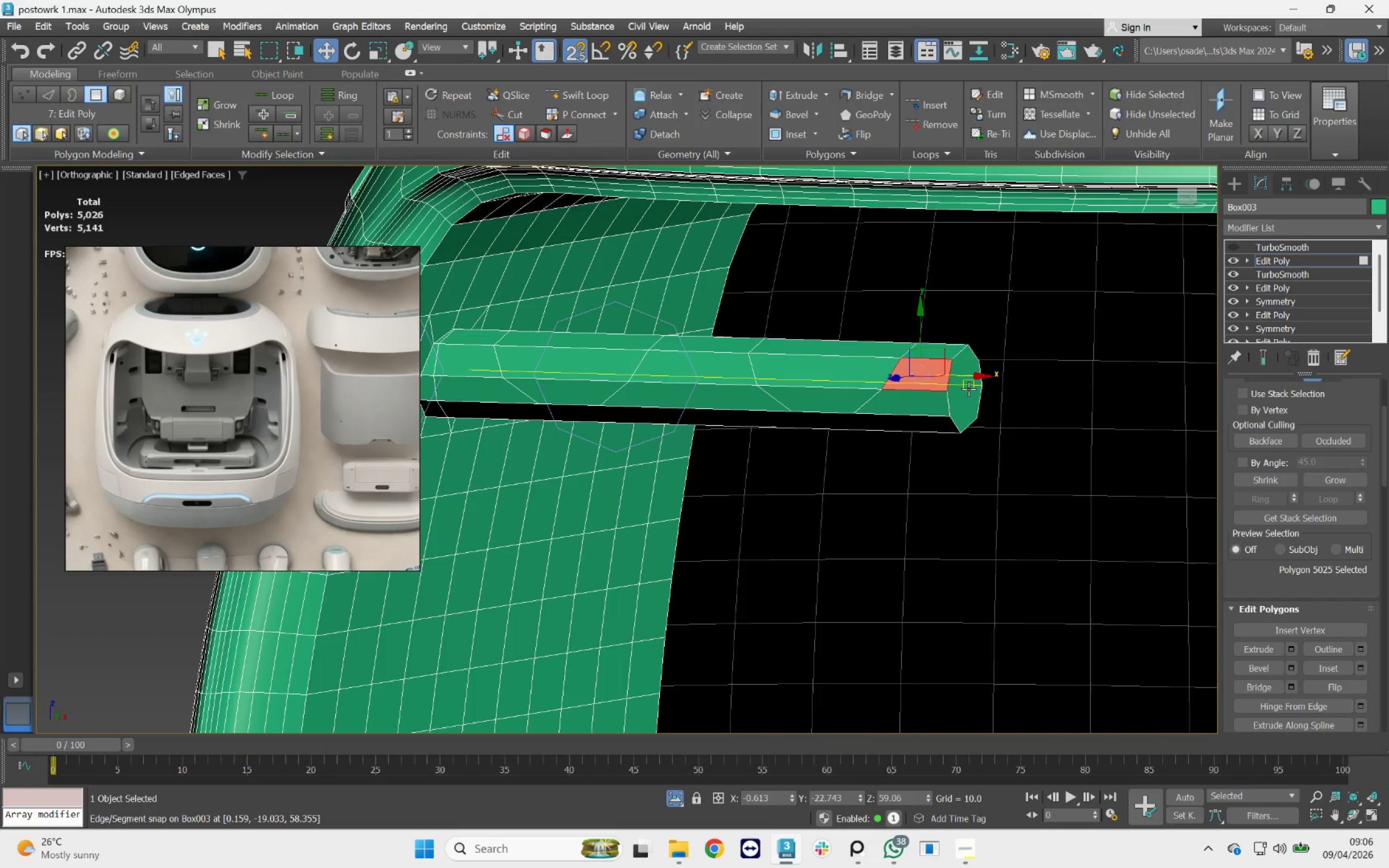 
double_click([1333, 478])
 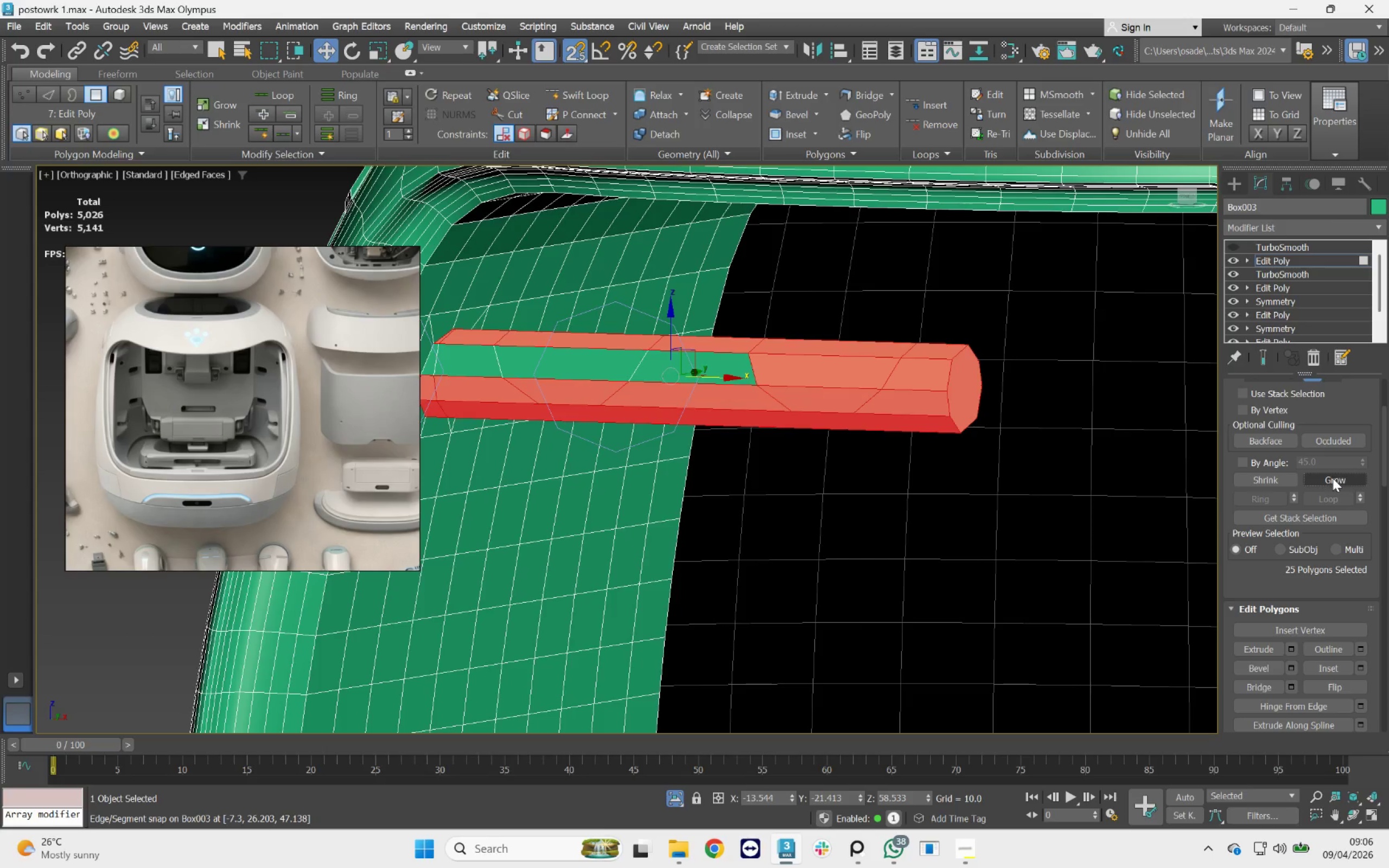 
left_click([1333, 478])
 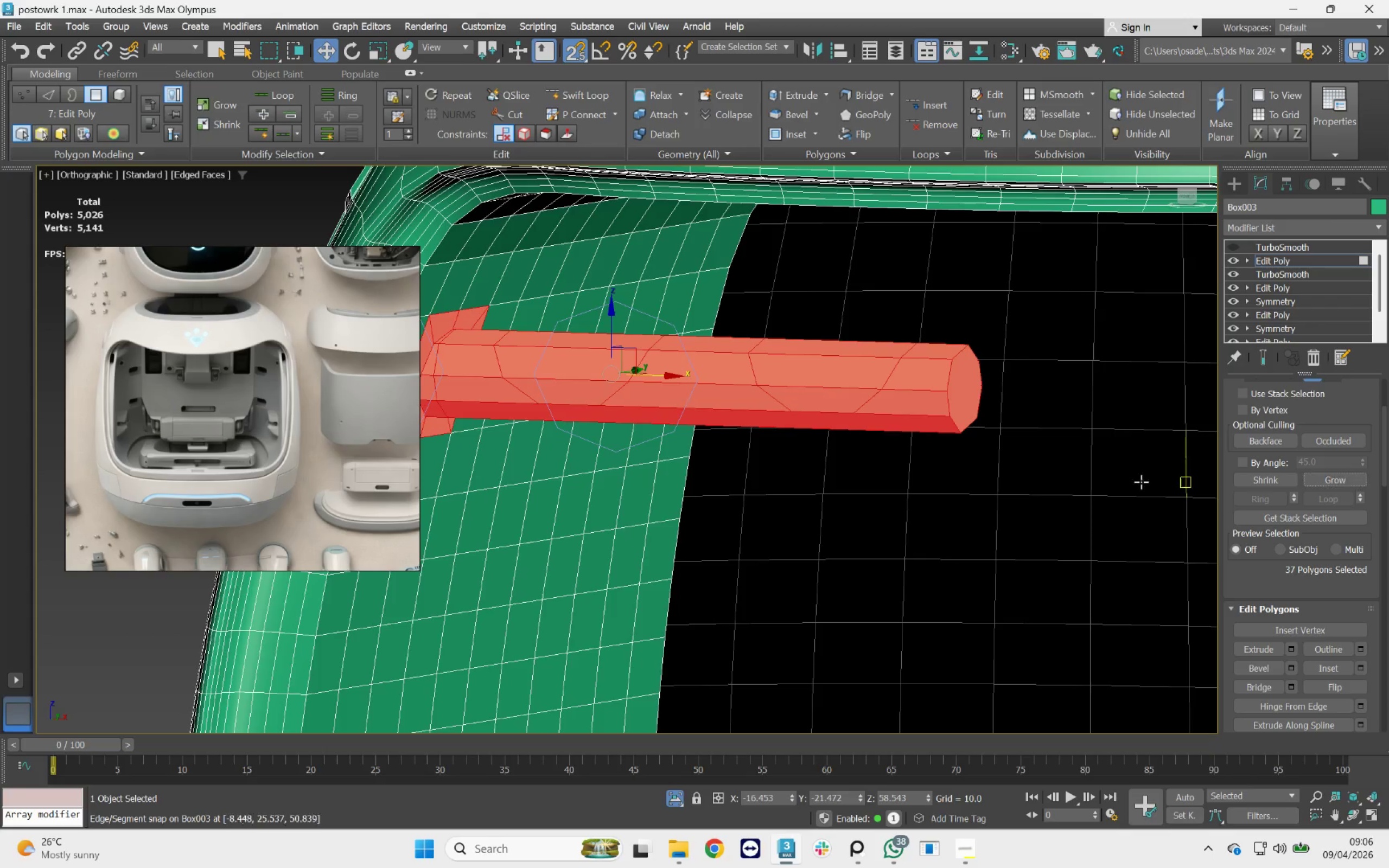 
scroll: coordinate [658, 441], scroll_direction: down, amount: 2.0
 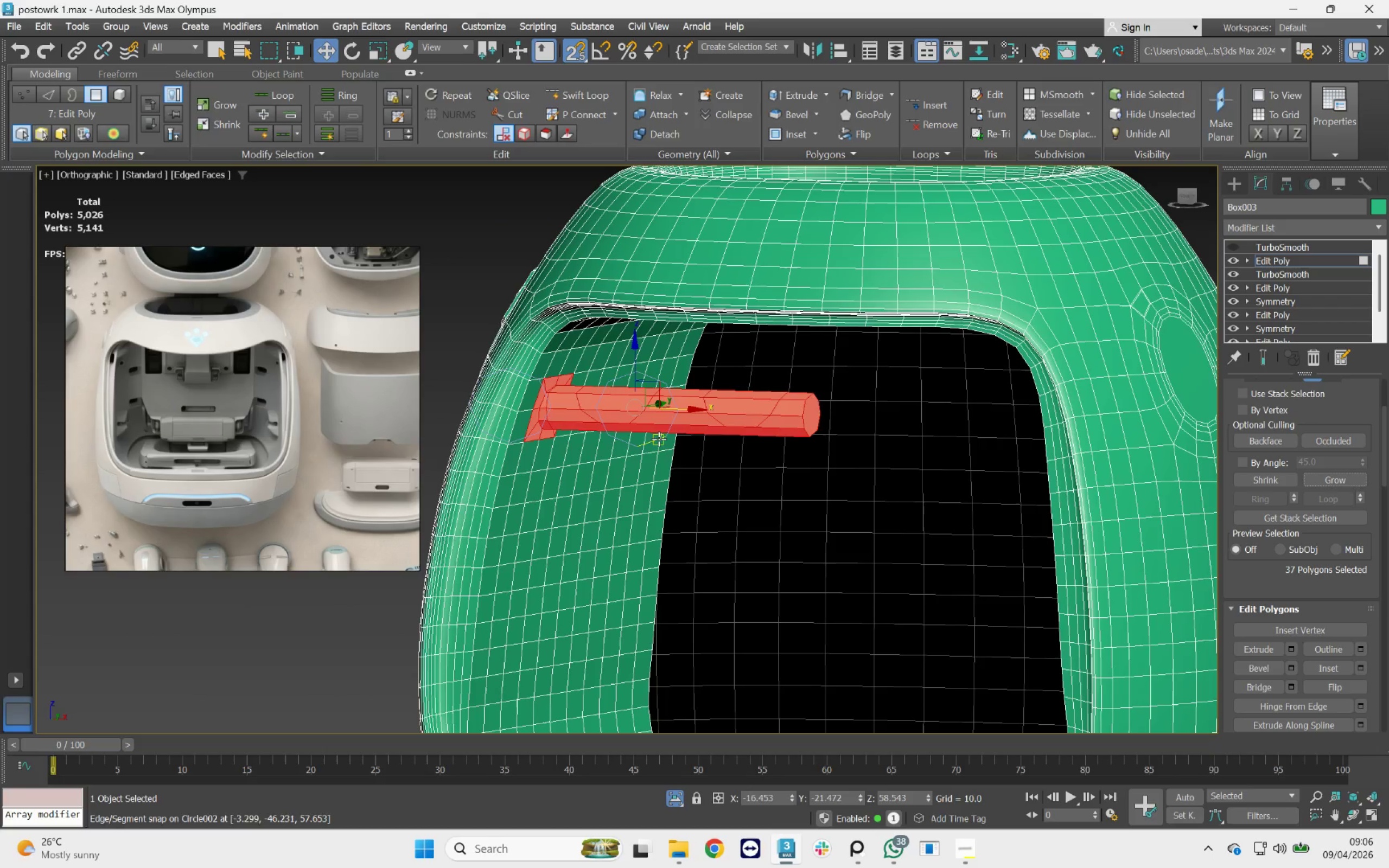 
hold_key(key=AltLeft, duration=1.88)
 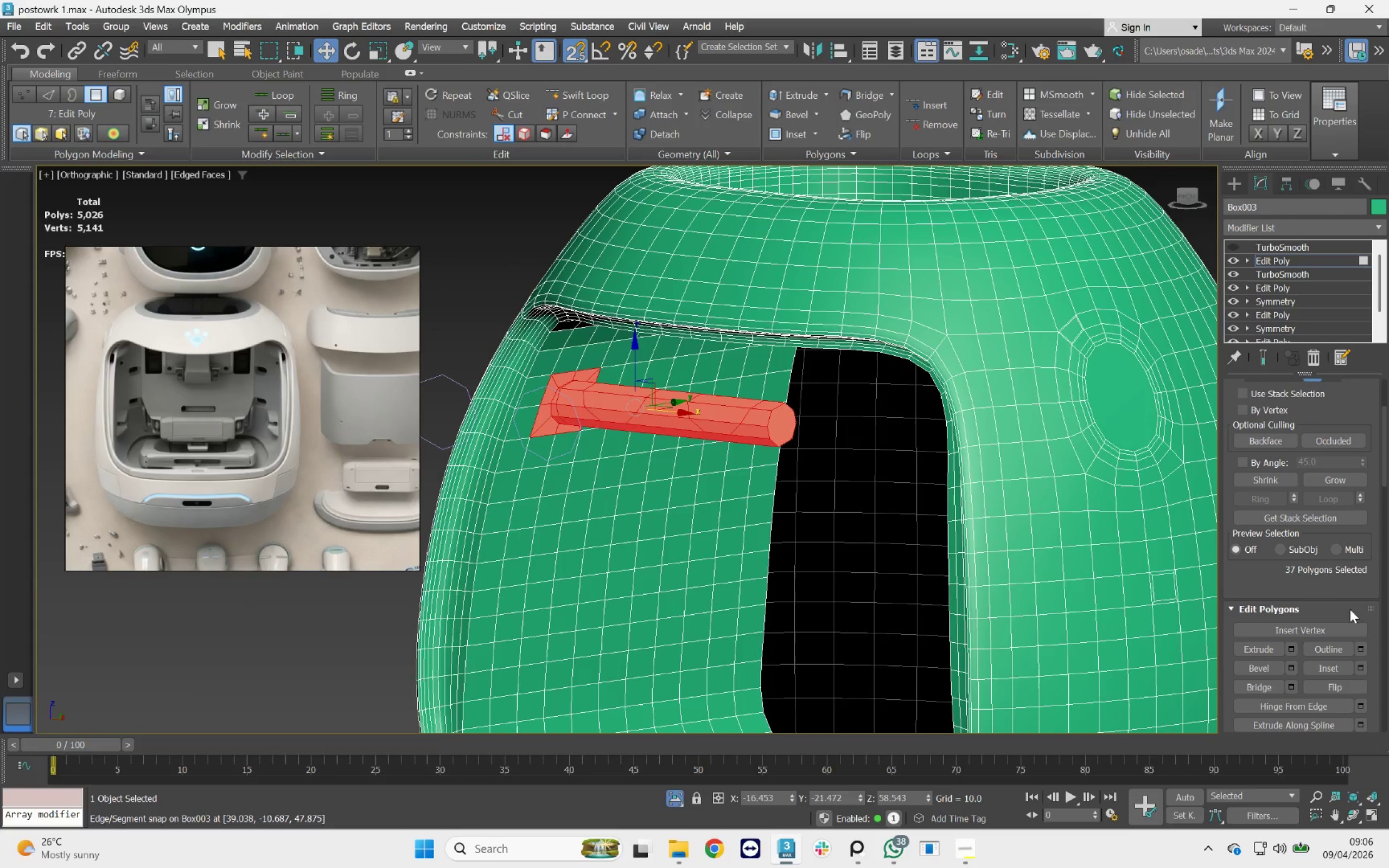 
scroll: coordinate [1361, 677], scroll_direction: down, amount: 22.0
 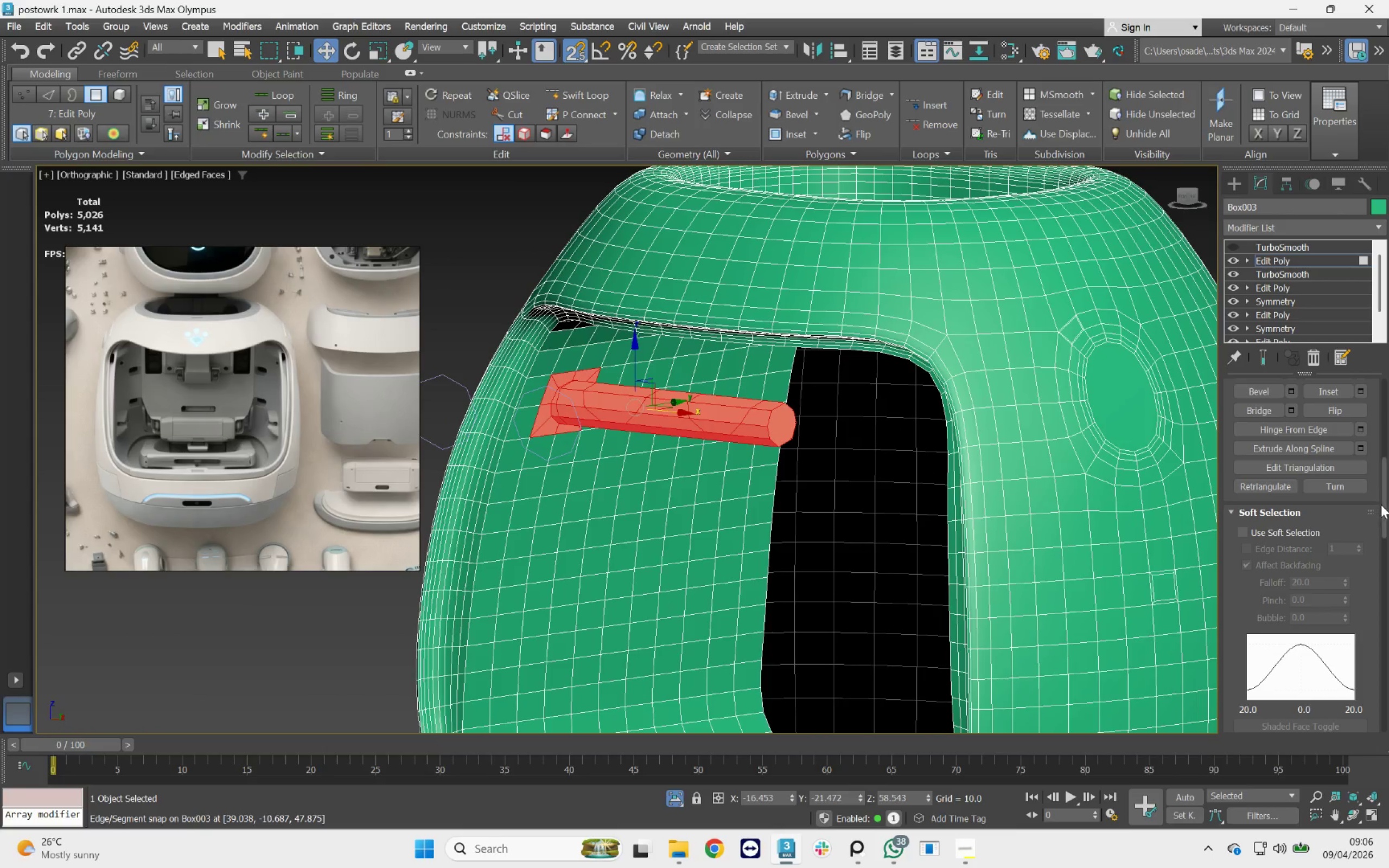 
left_click_drag(start_coordinate=[1383, 505], to_coordinate=[1386, 623])
 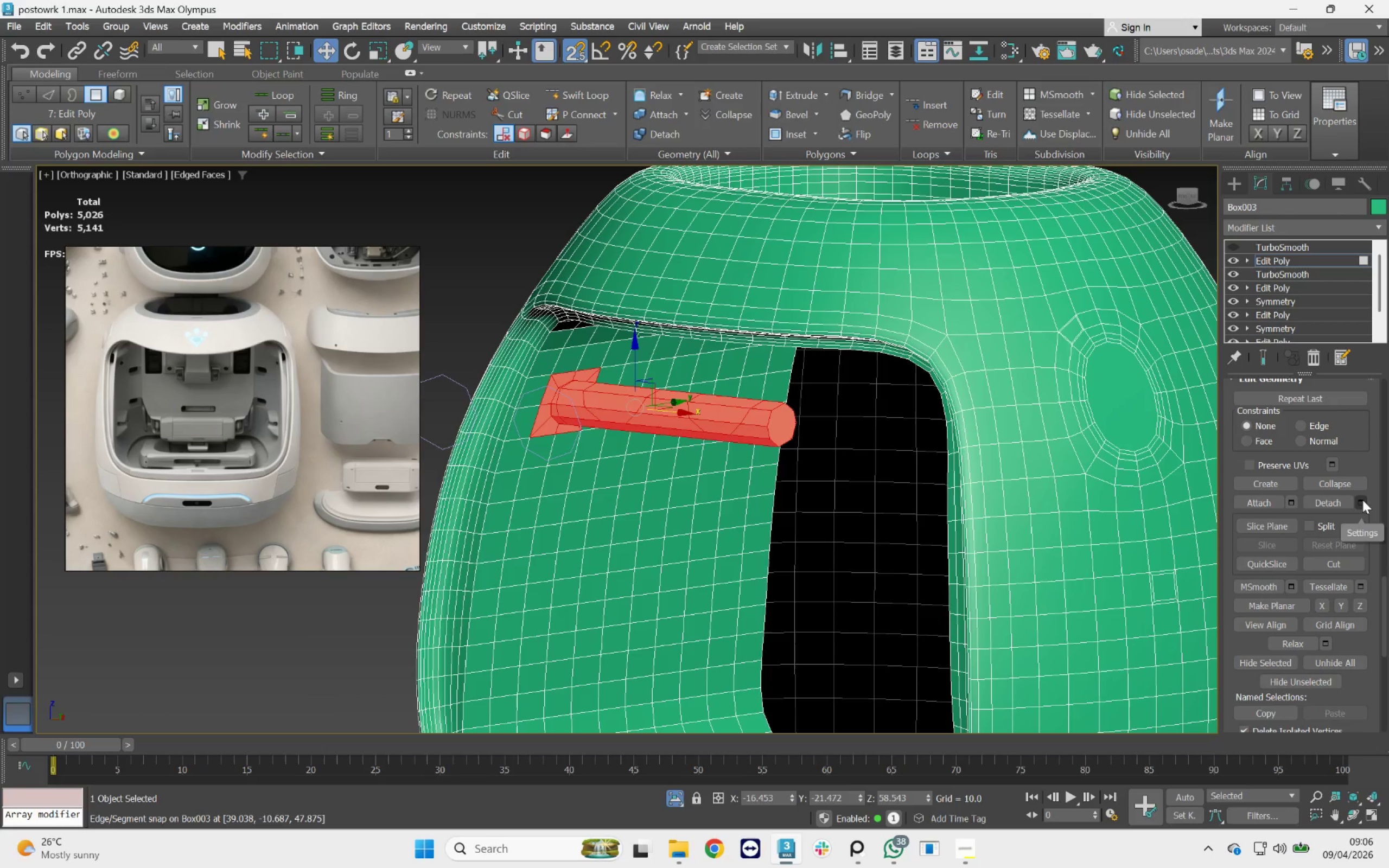 
left_click([1362, 500])
 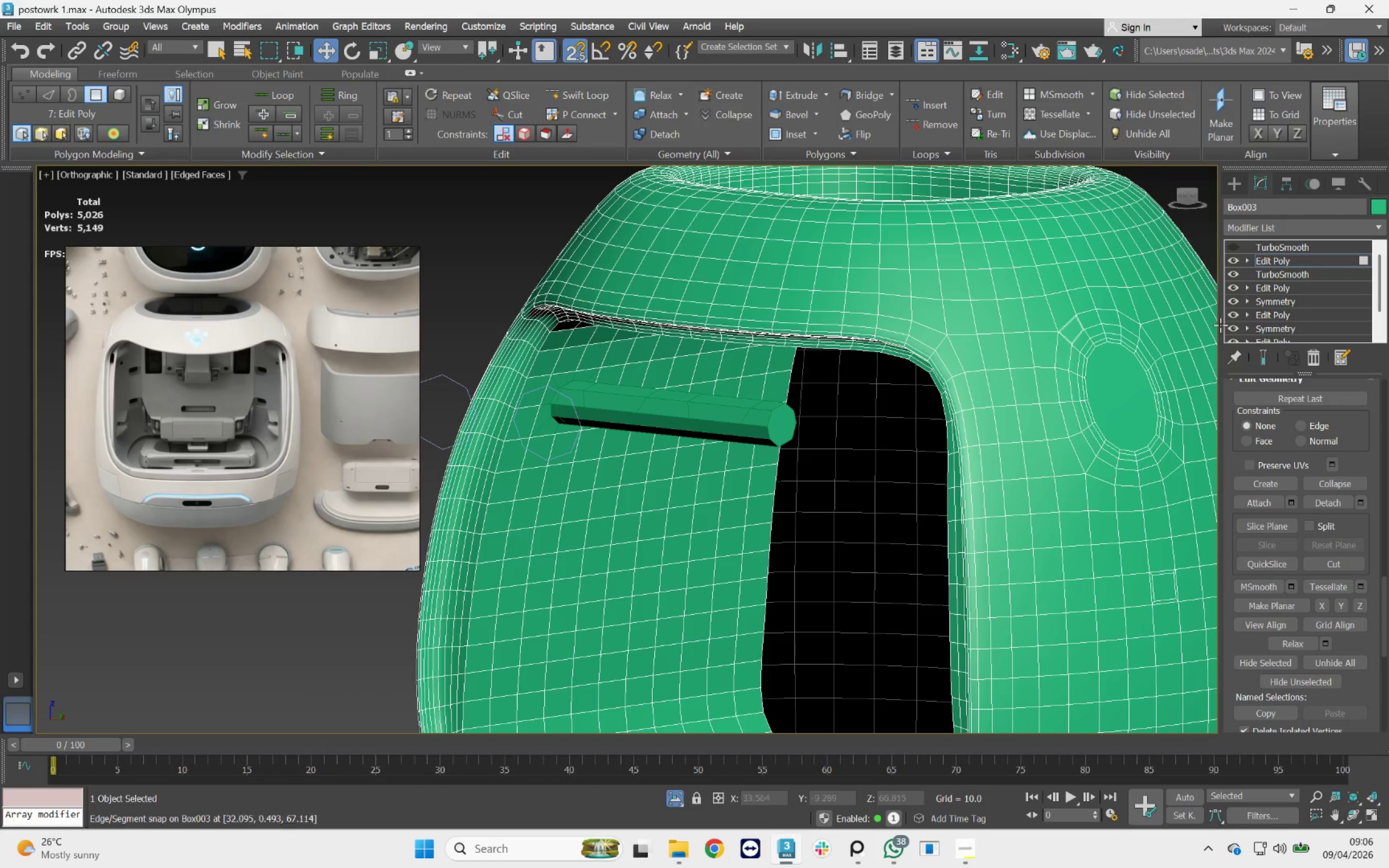 
left_click([1236, 185])
 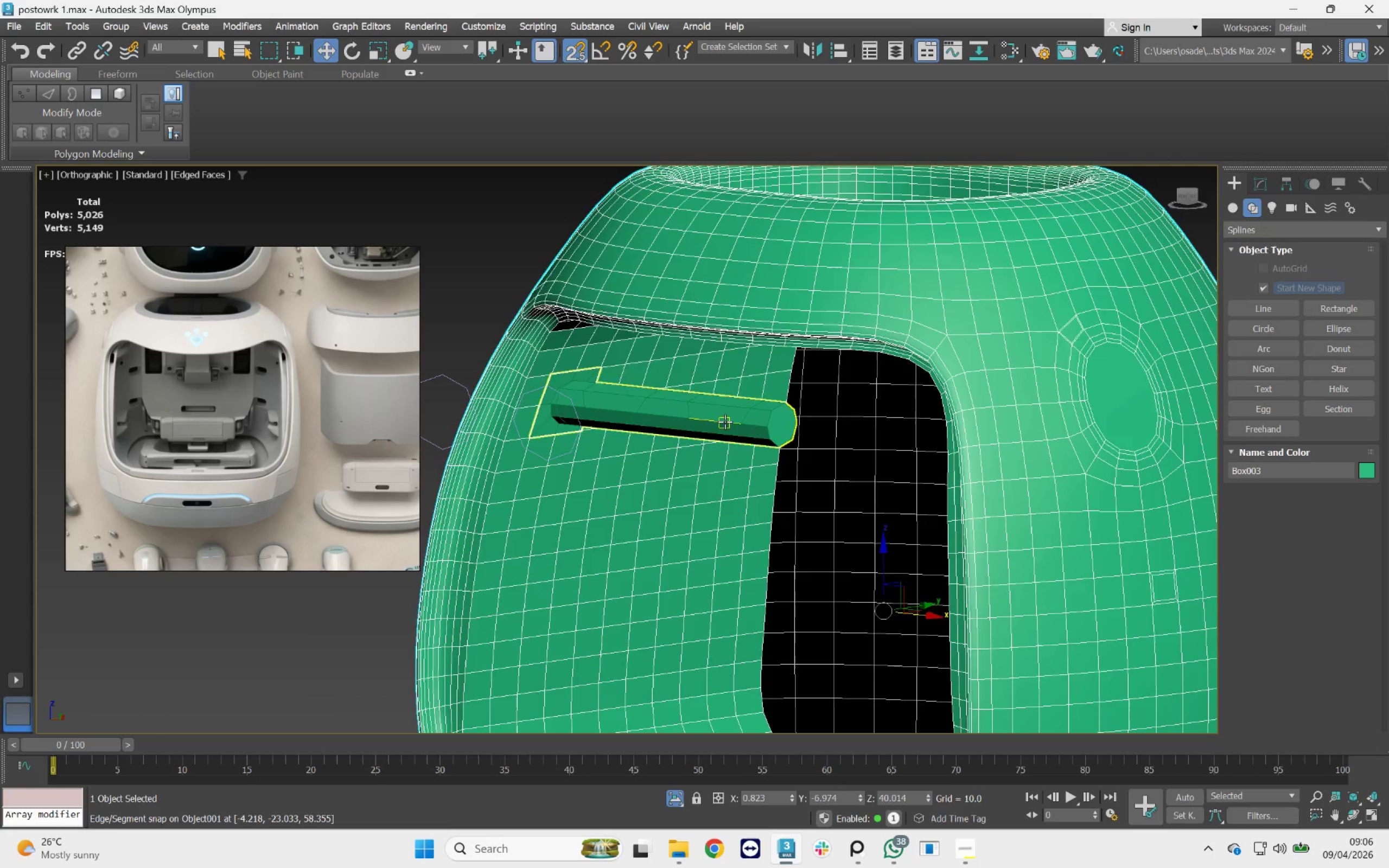 
left_click([725, 422])
 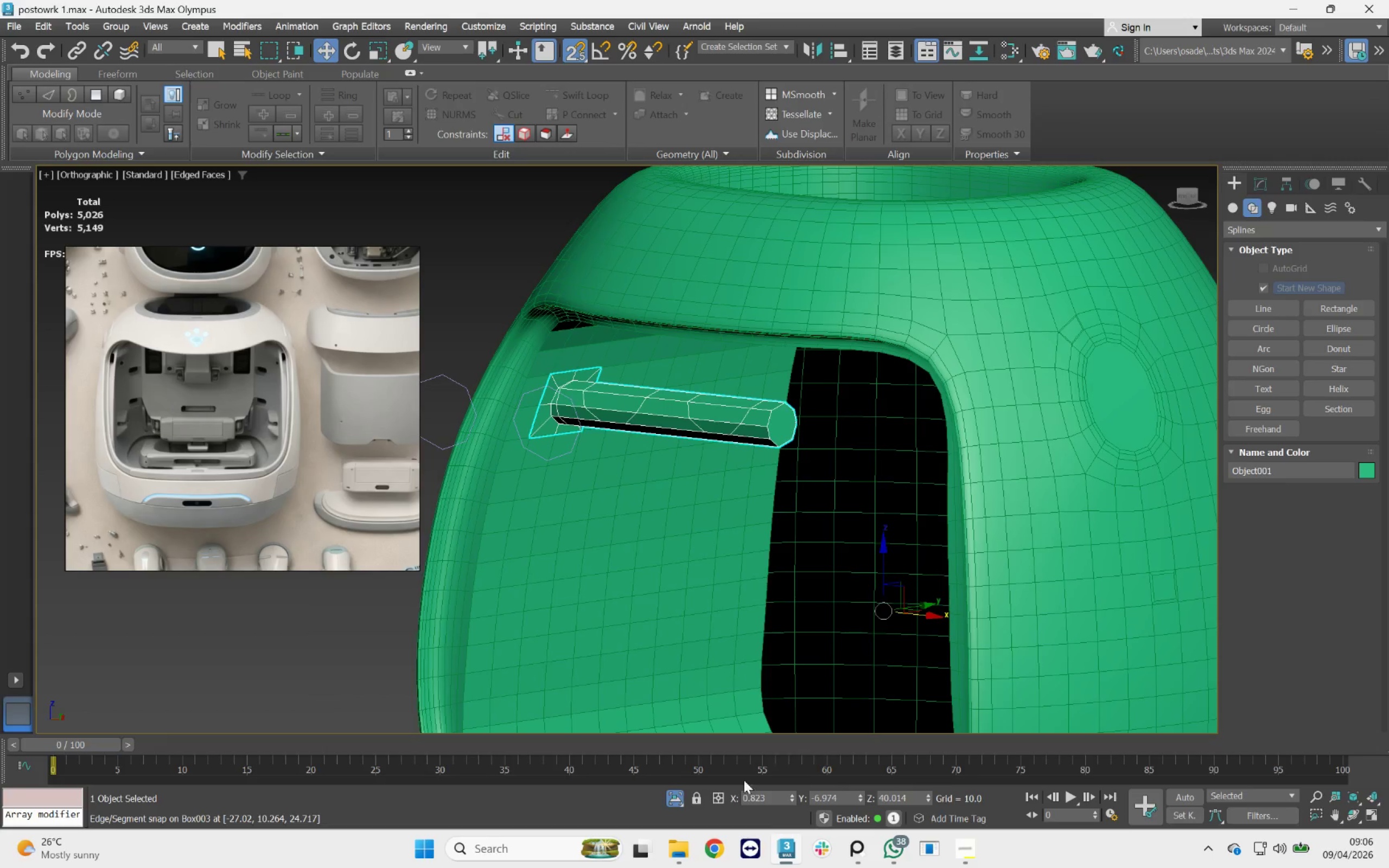 
left_click([680, 796])
 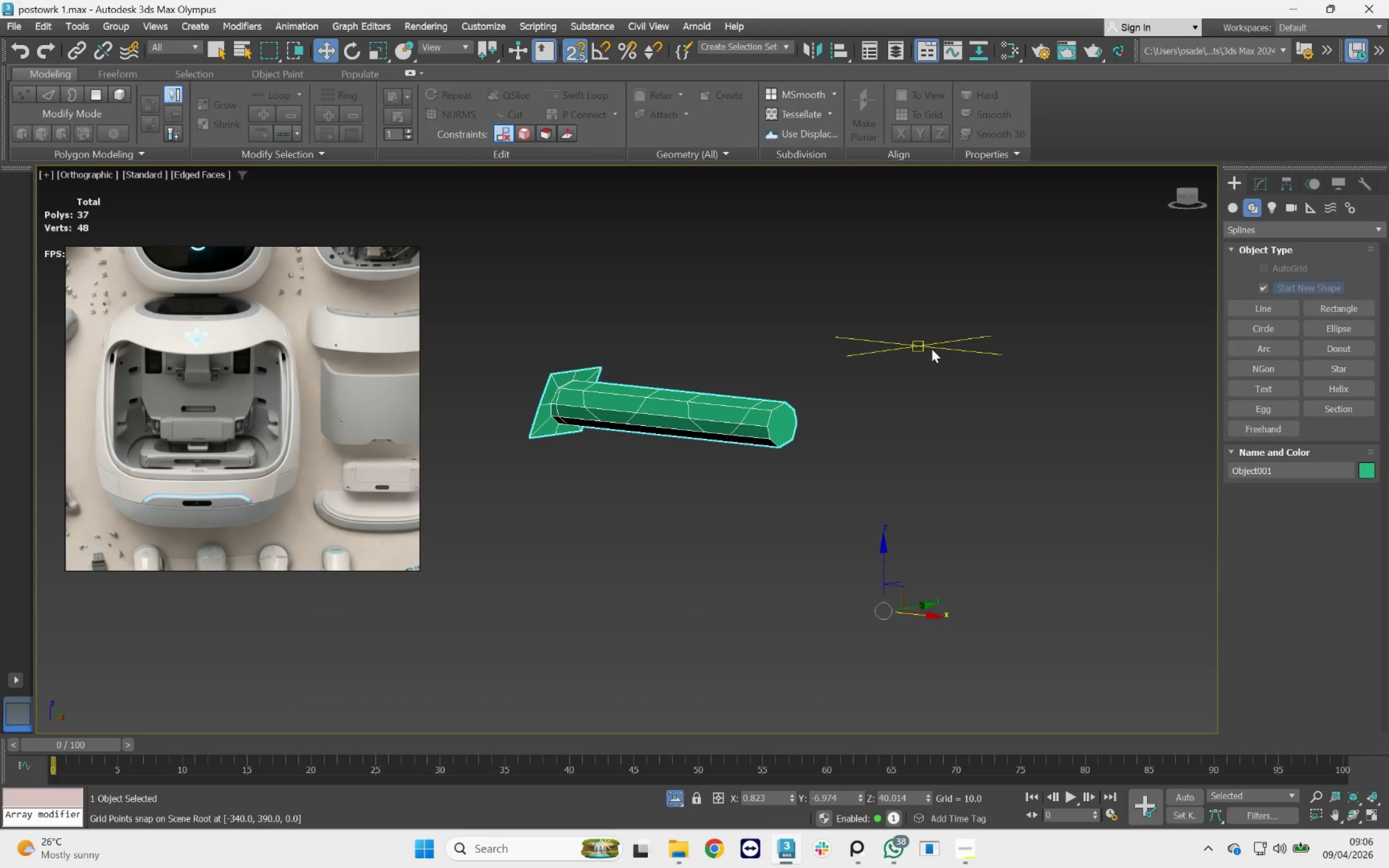 
hold_key(key=AltLeft, duration=0.77)
 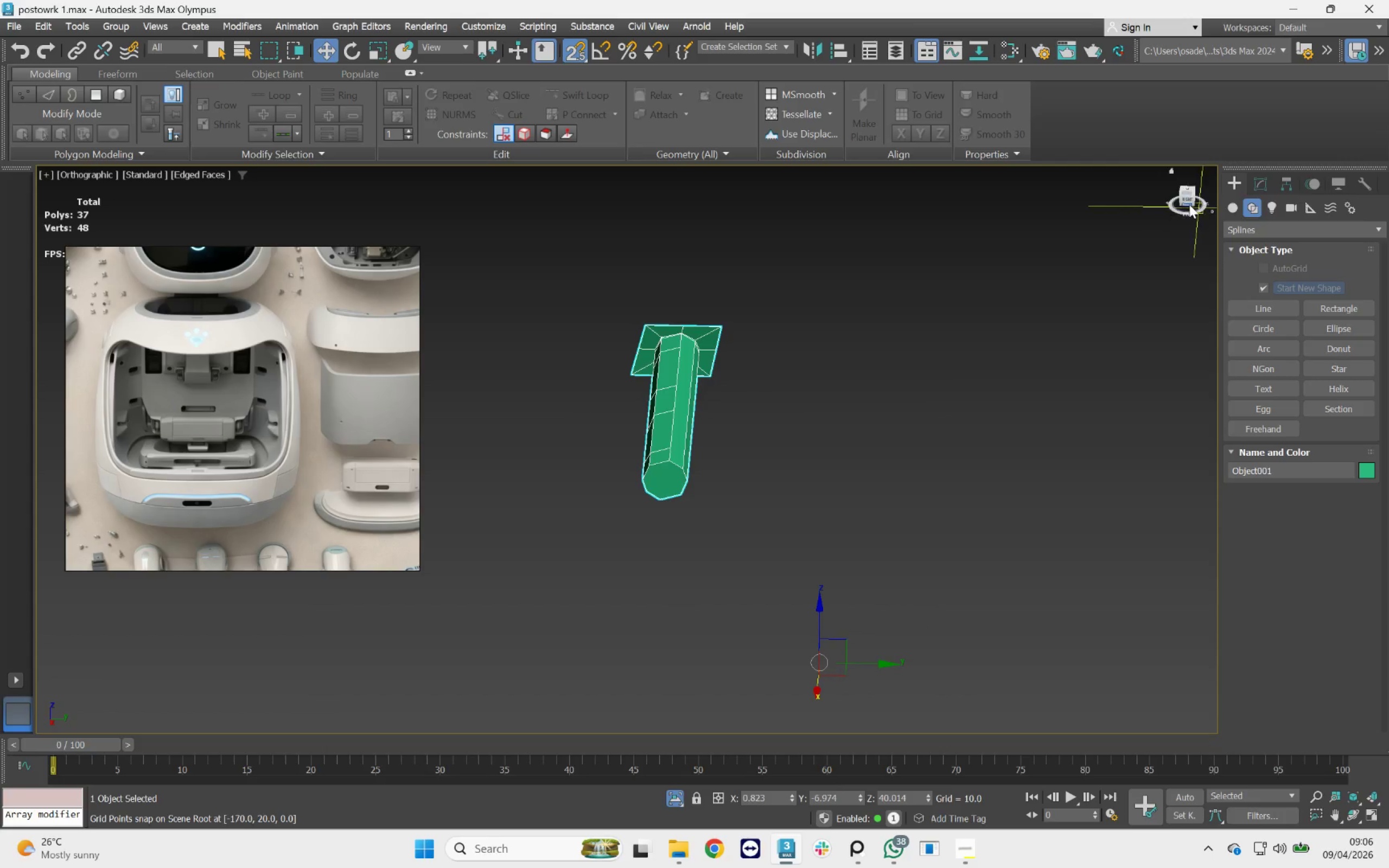 
left_click([1188, 202])
 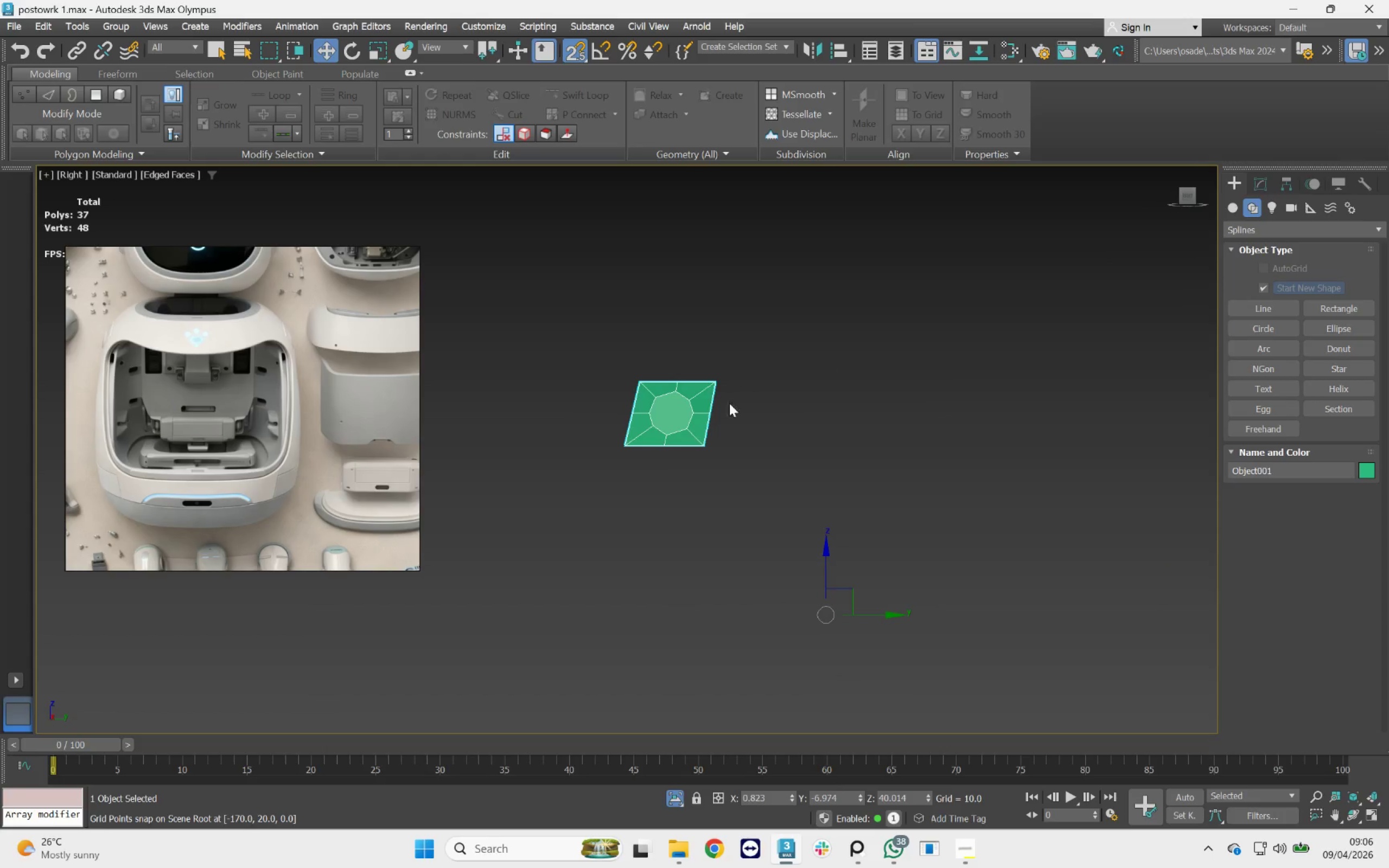 
scroll: coordinate [645, 409], scroll_direction: up, amount: 3.0
 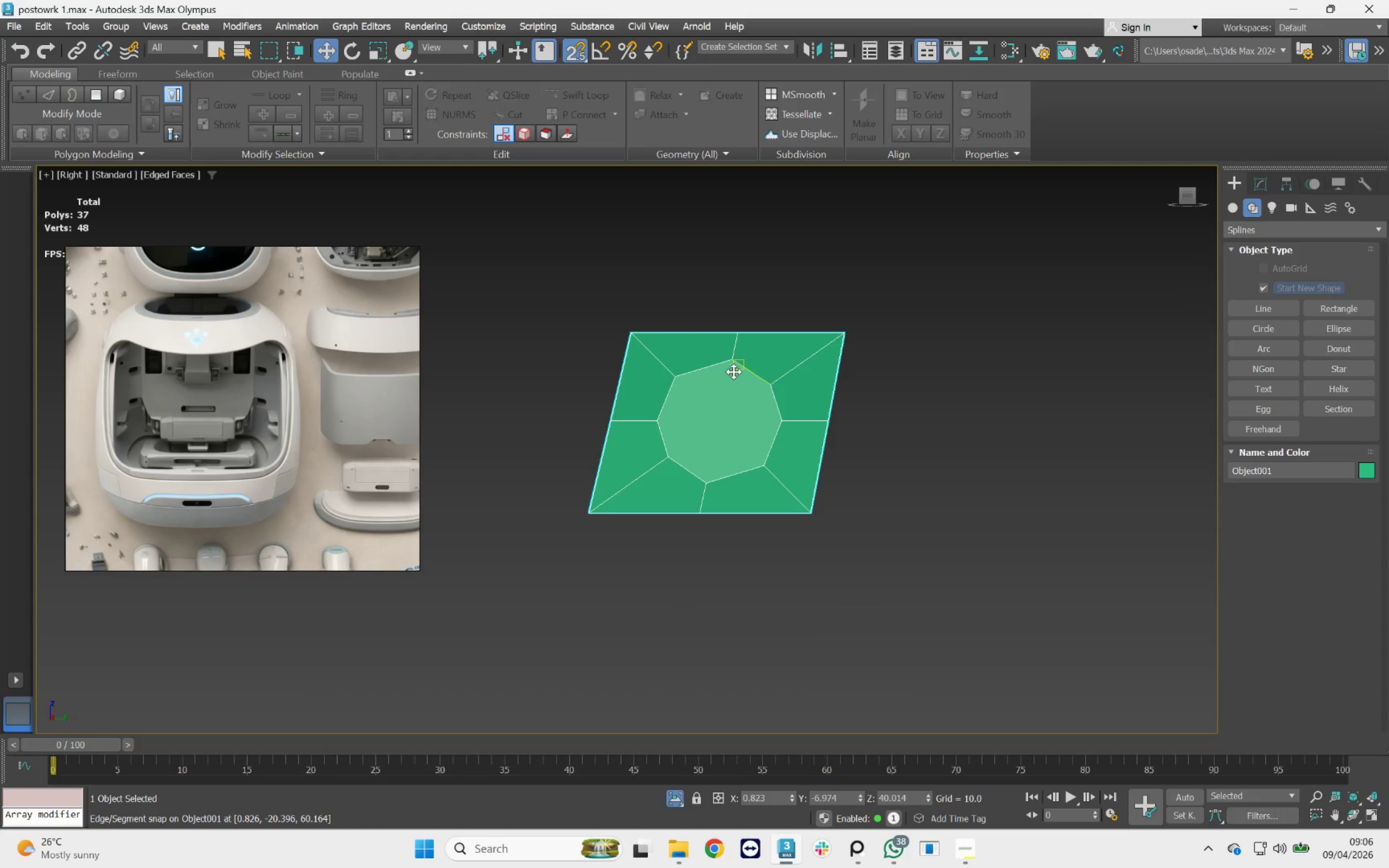 
left_click([733, 370])
 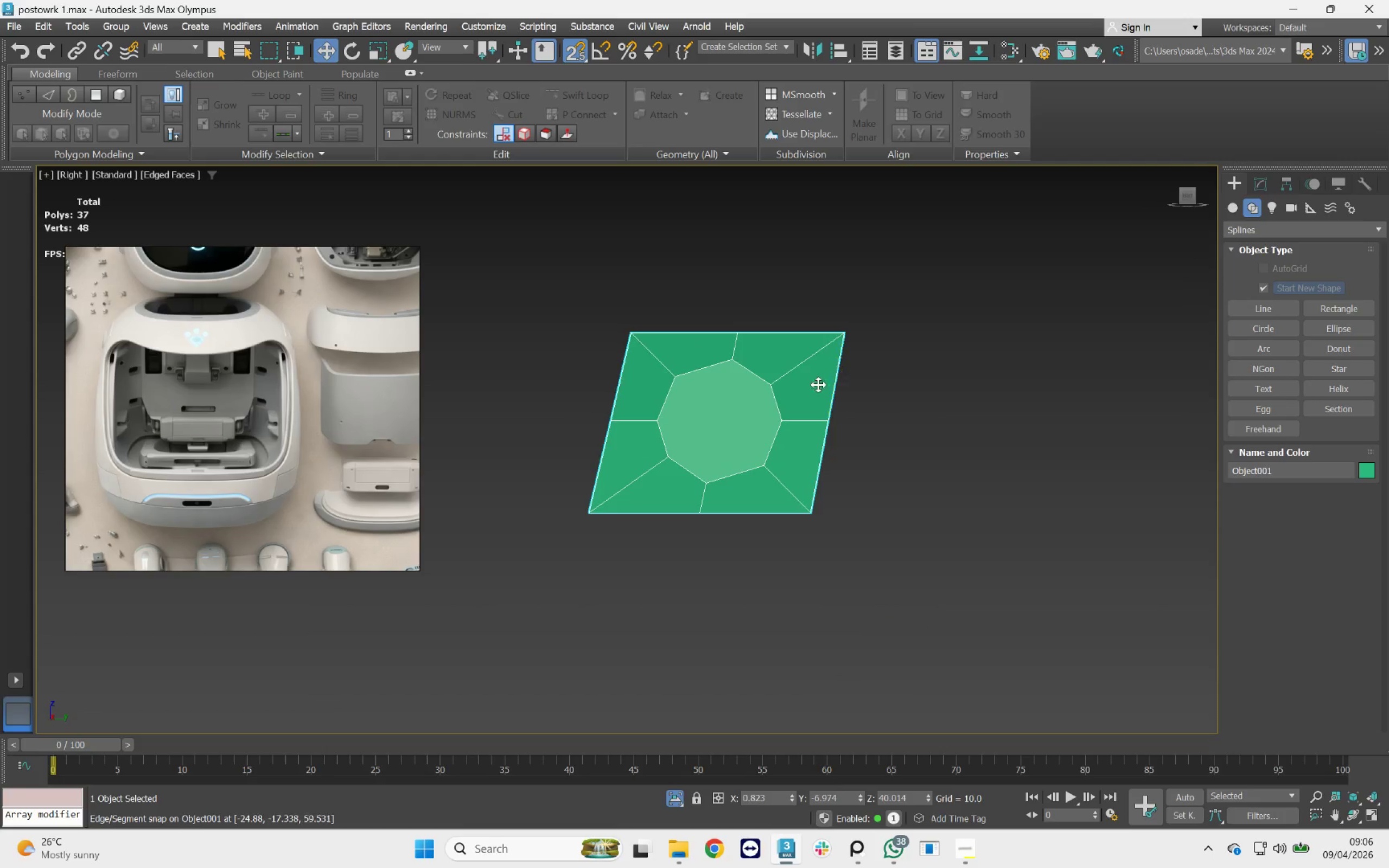 
hold_key(key=AltLeft, duration=5.6)
 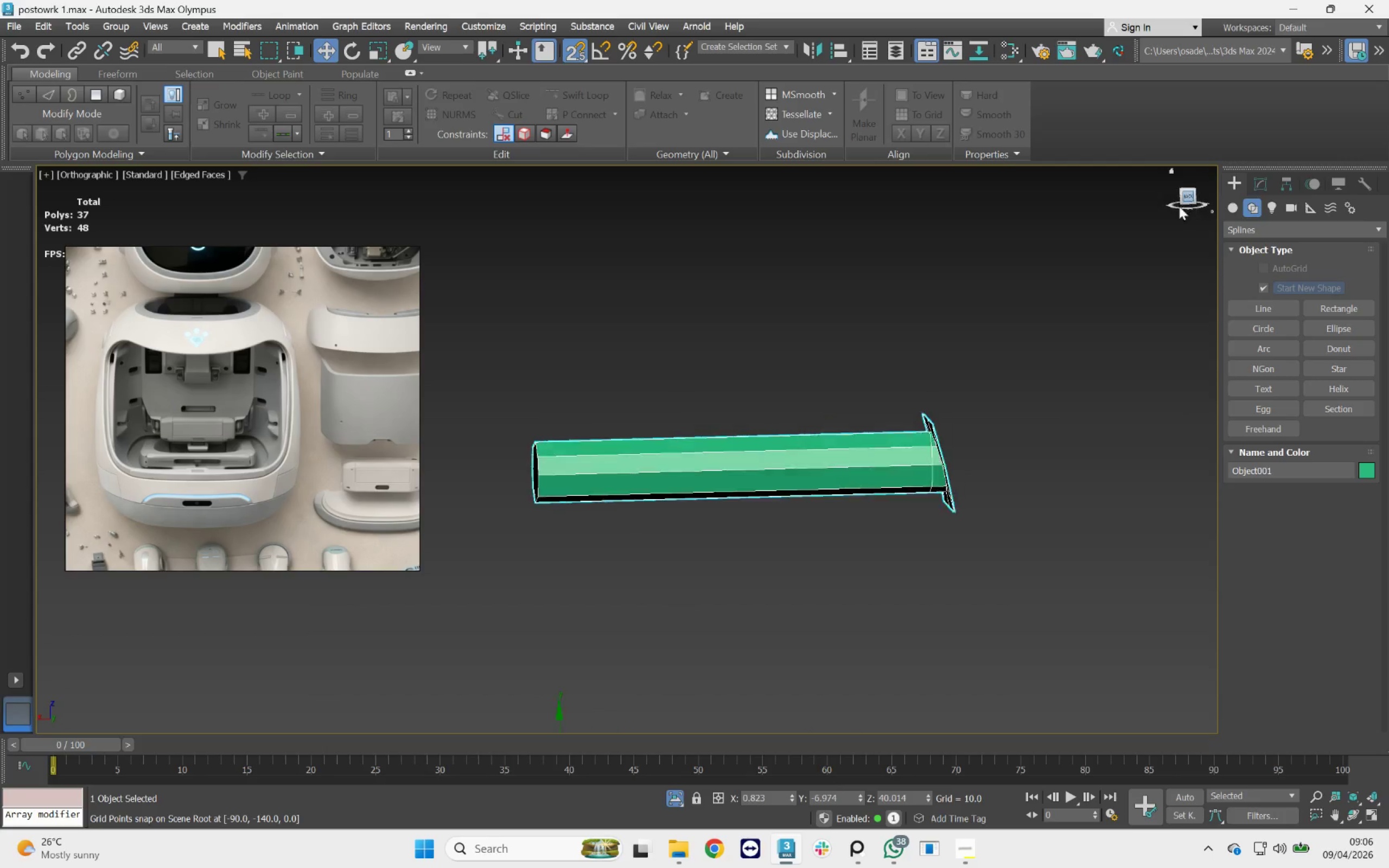 
scroll: coordinate [747, 416], scroll_direction: down, amount: 2.0
 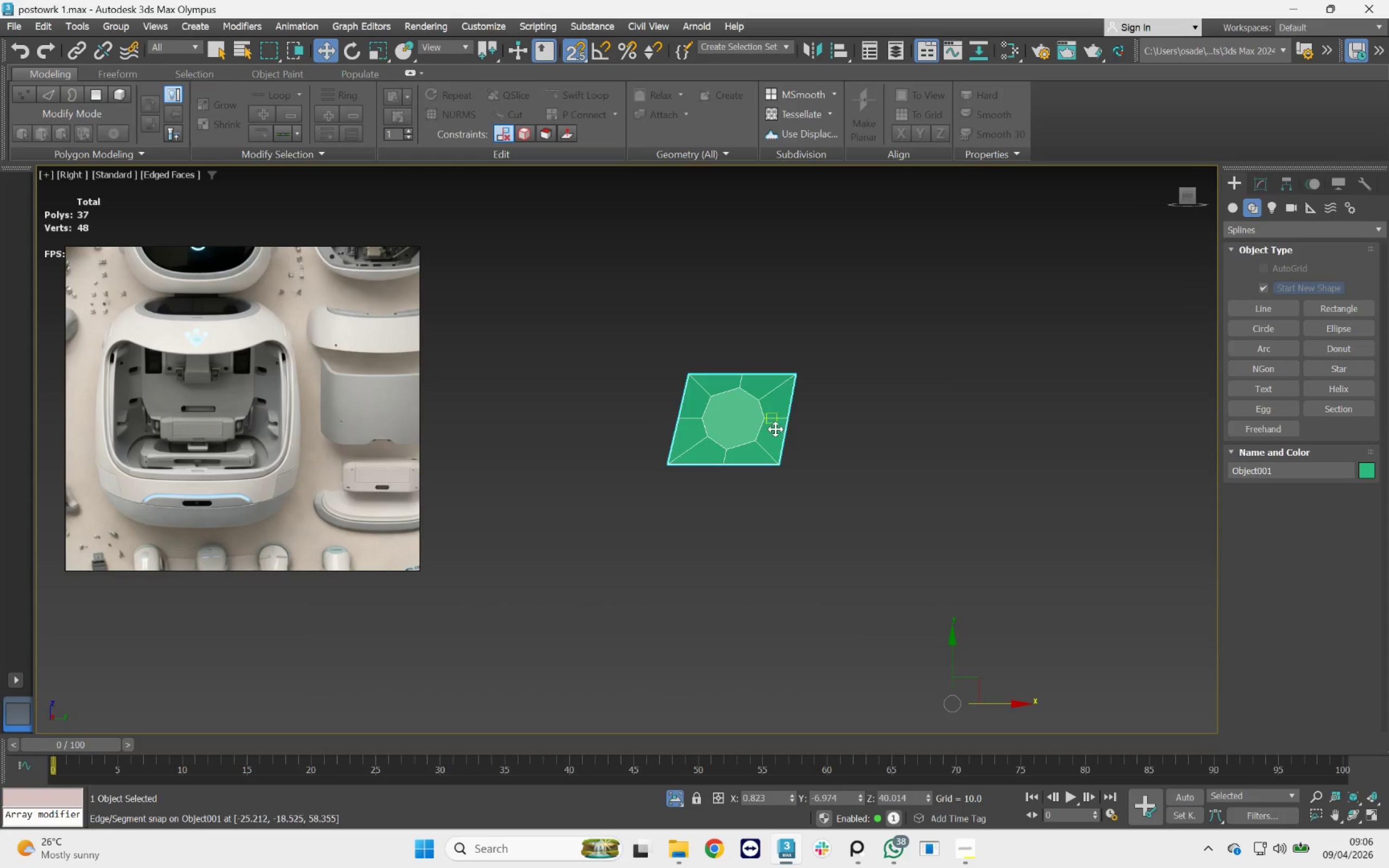 
left_click([1285, 187])
 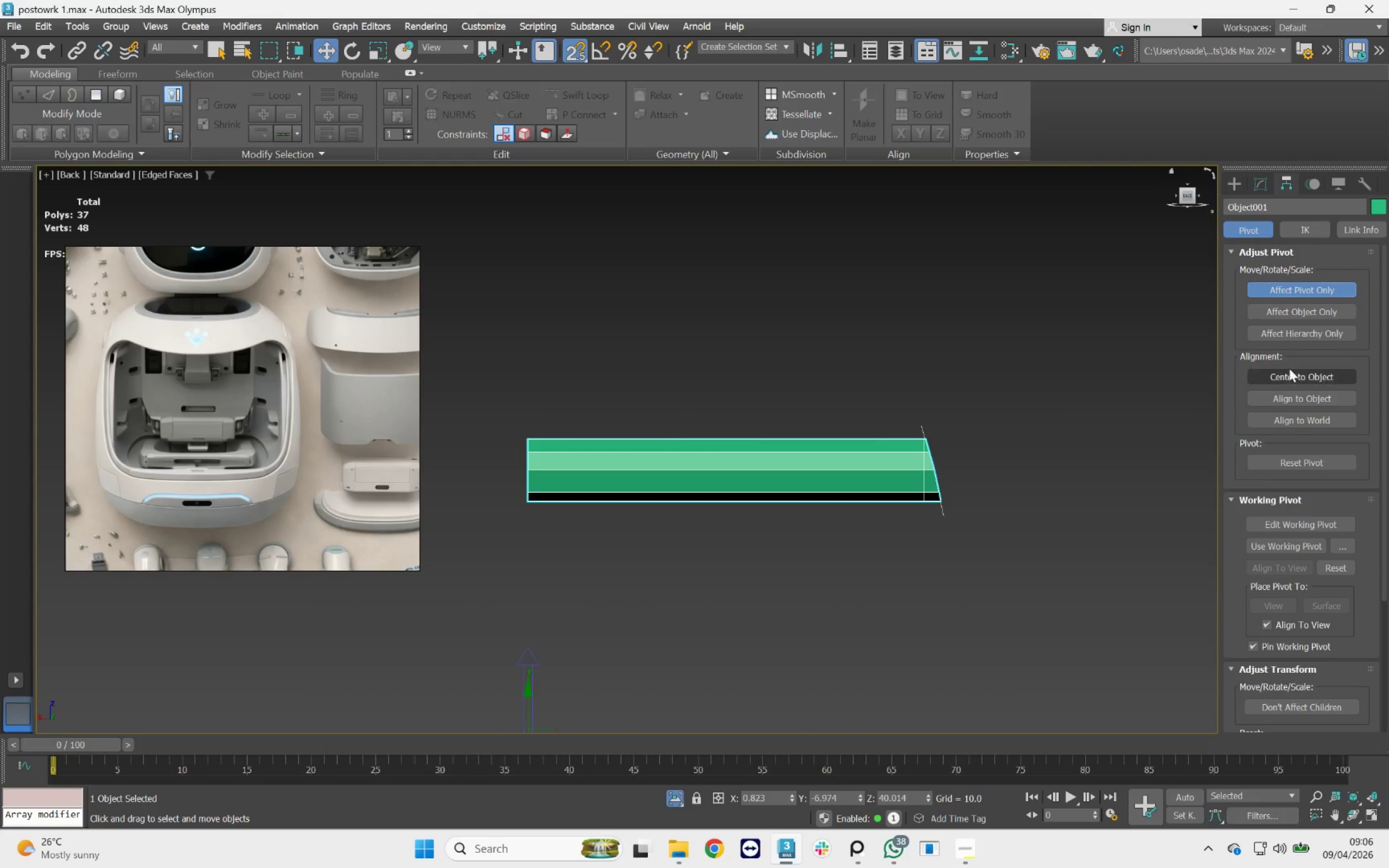 
left_click([1298, 378])
 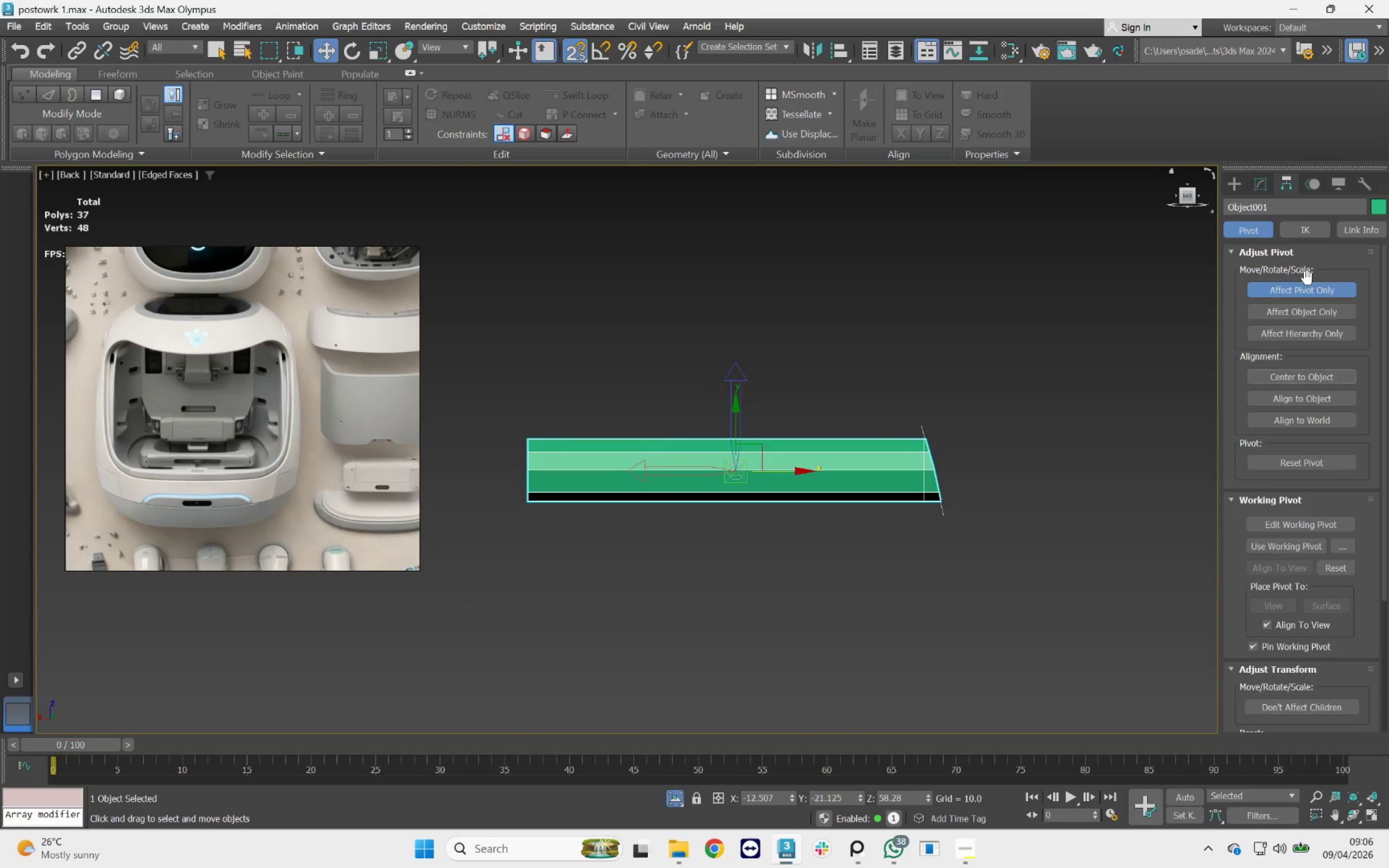 
left_click([1307, 290])
 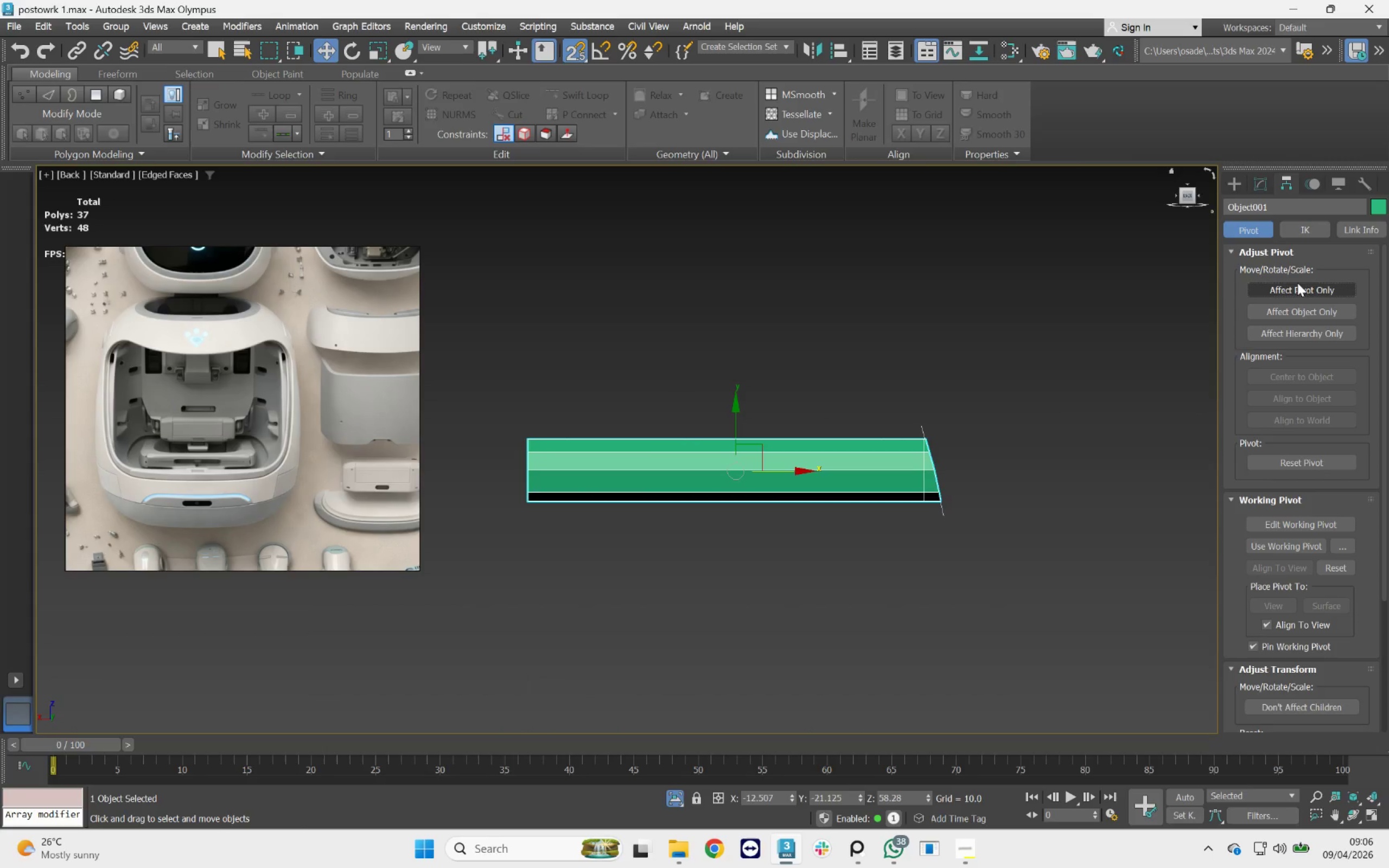 
key(F3)
 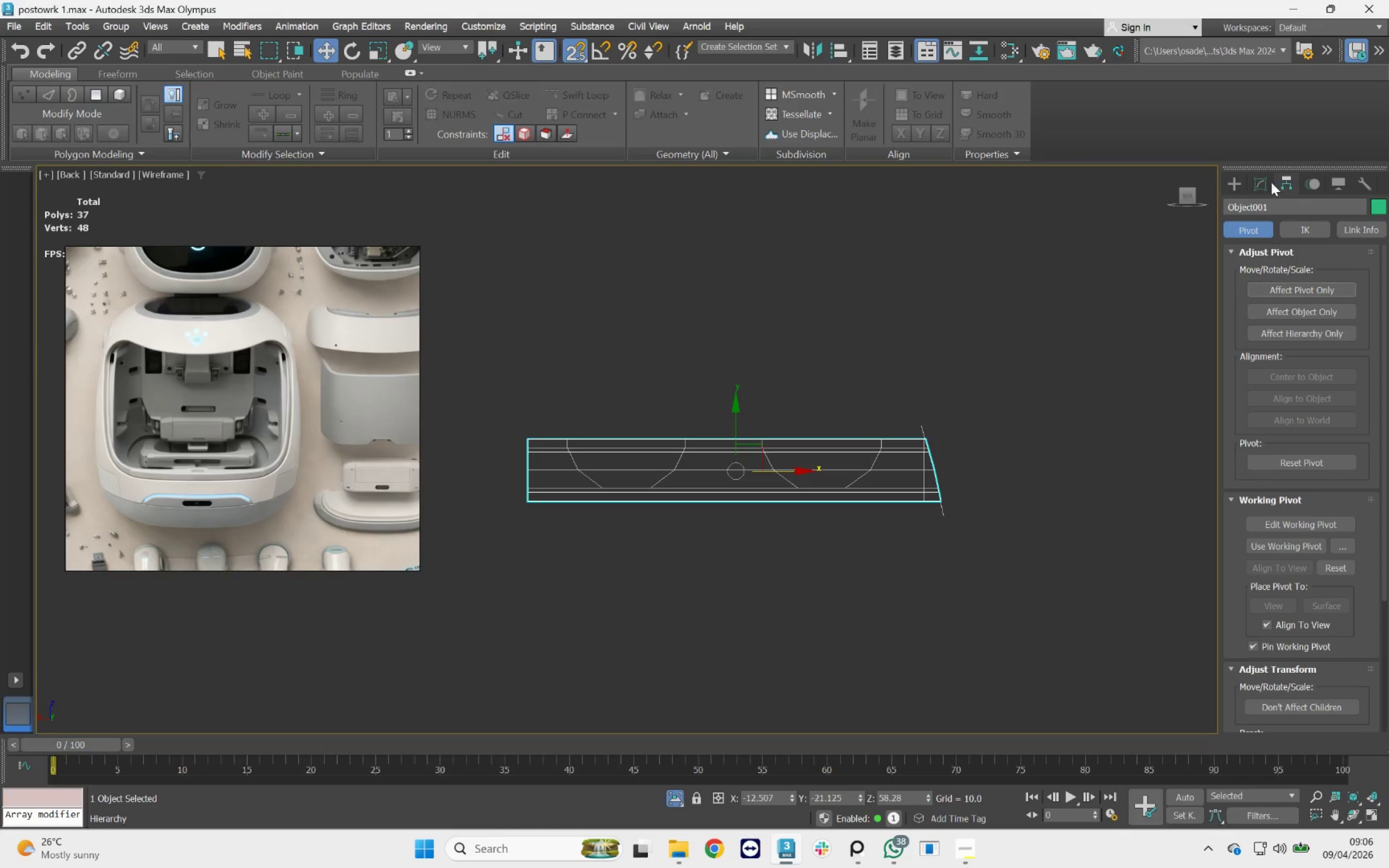 
left_click([1260, 186])
 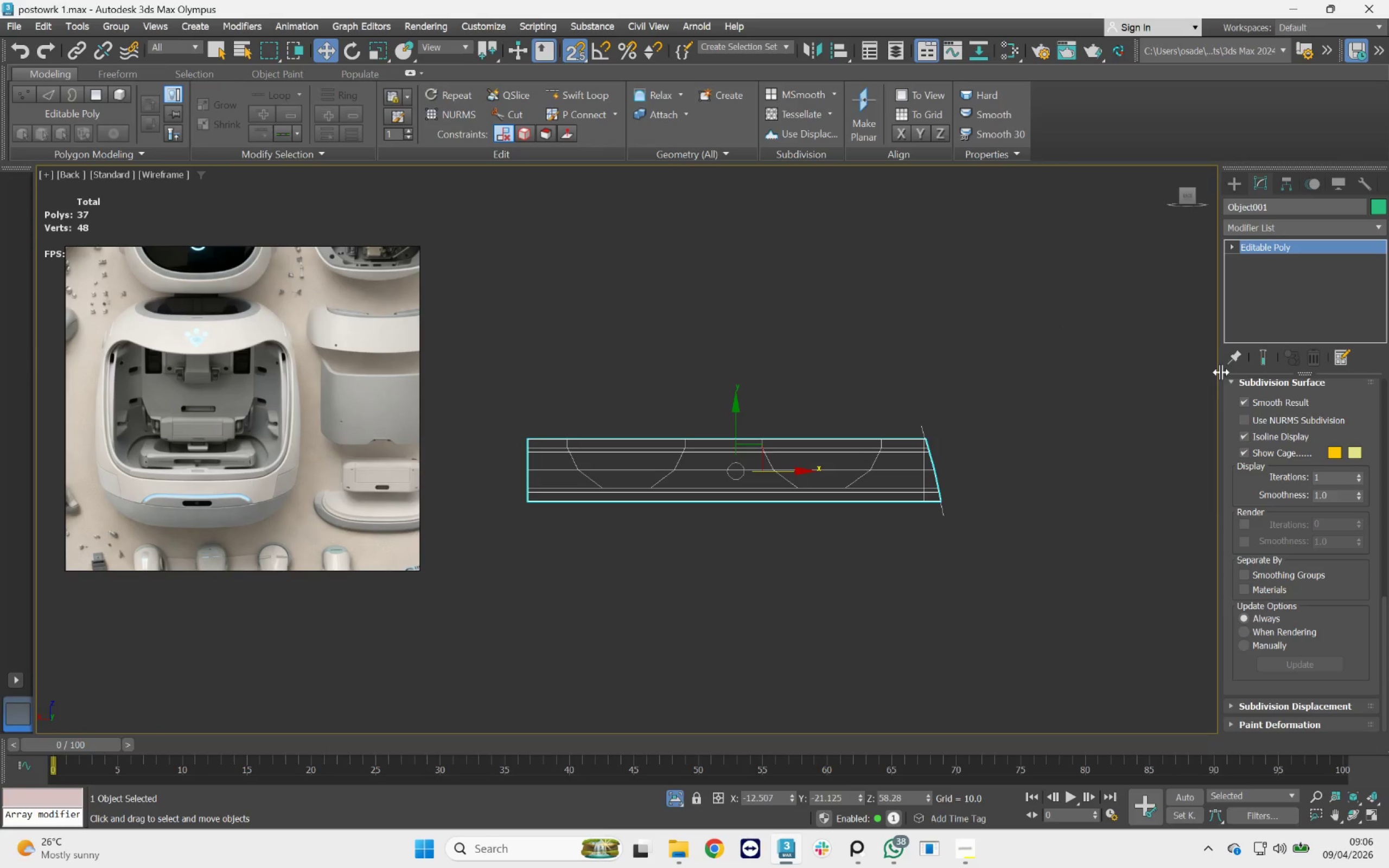 
key(1)
 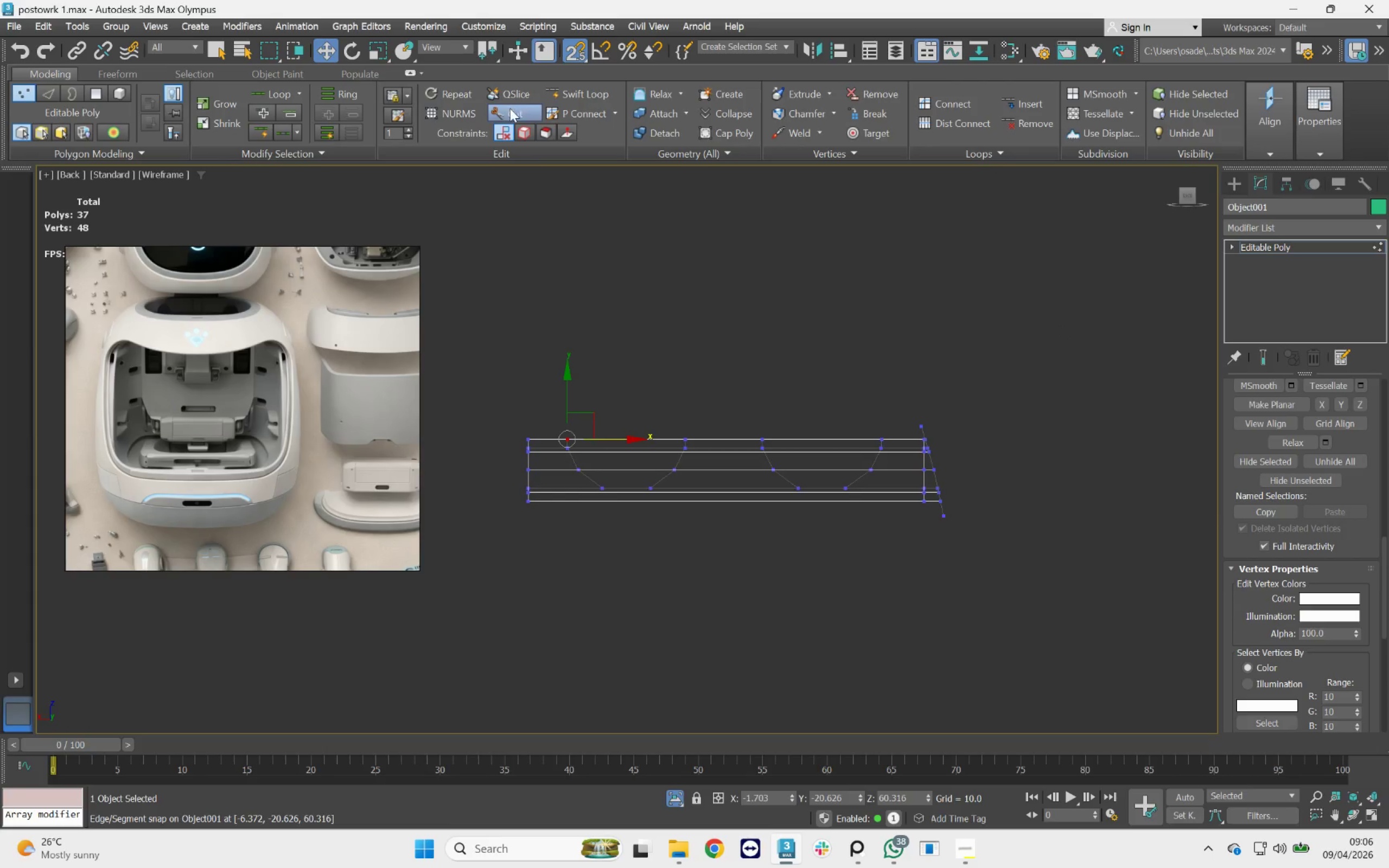 
scroll: coordinate [582, 447], scroll_direction: up, amount: 7.0
 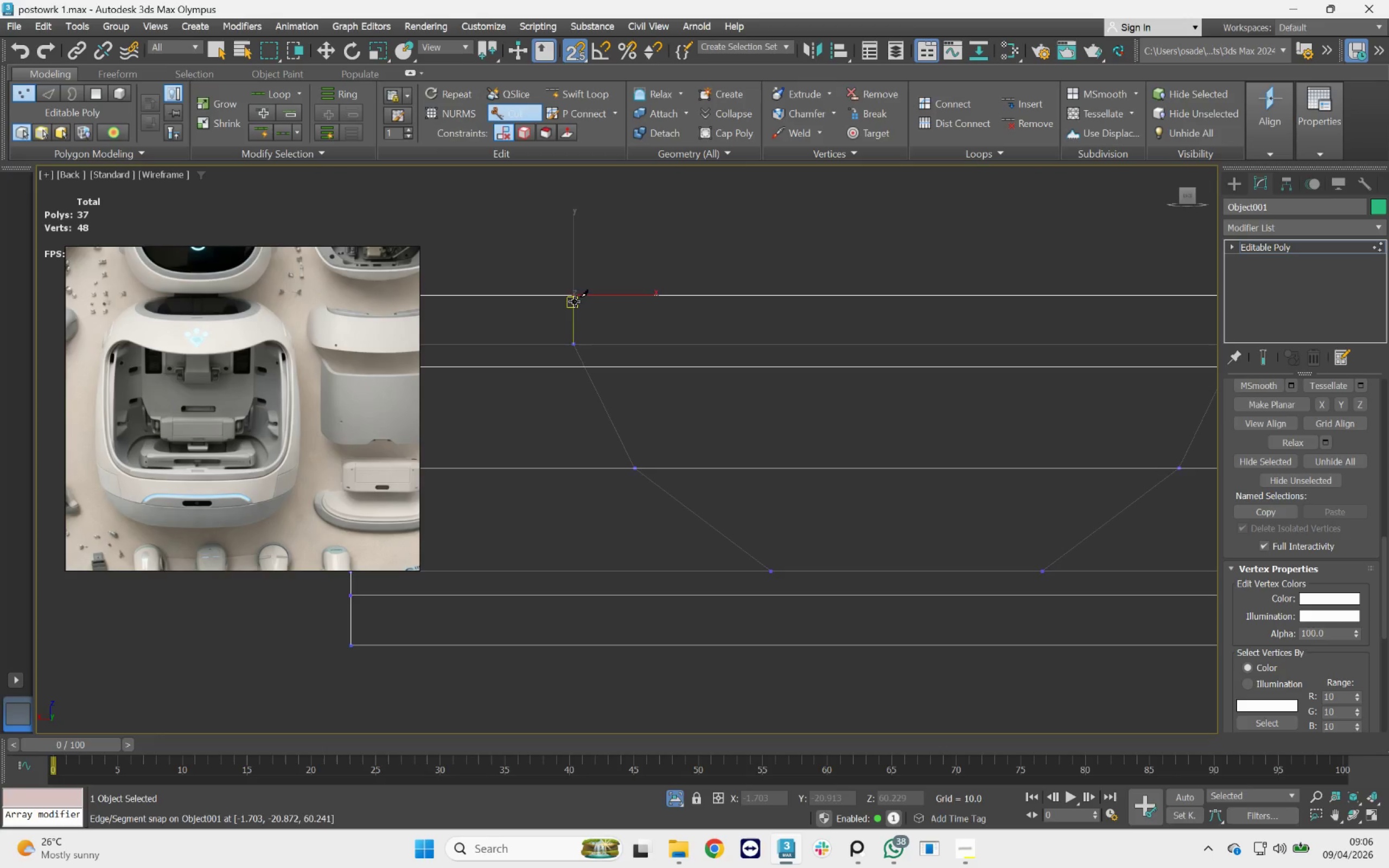 
left_click([573, 297])
 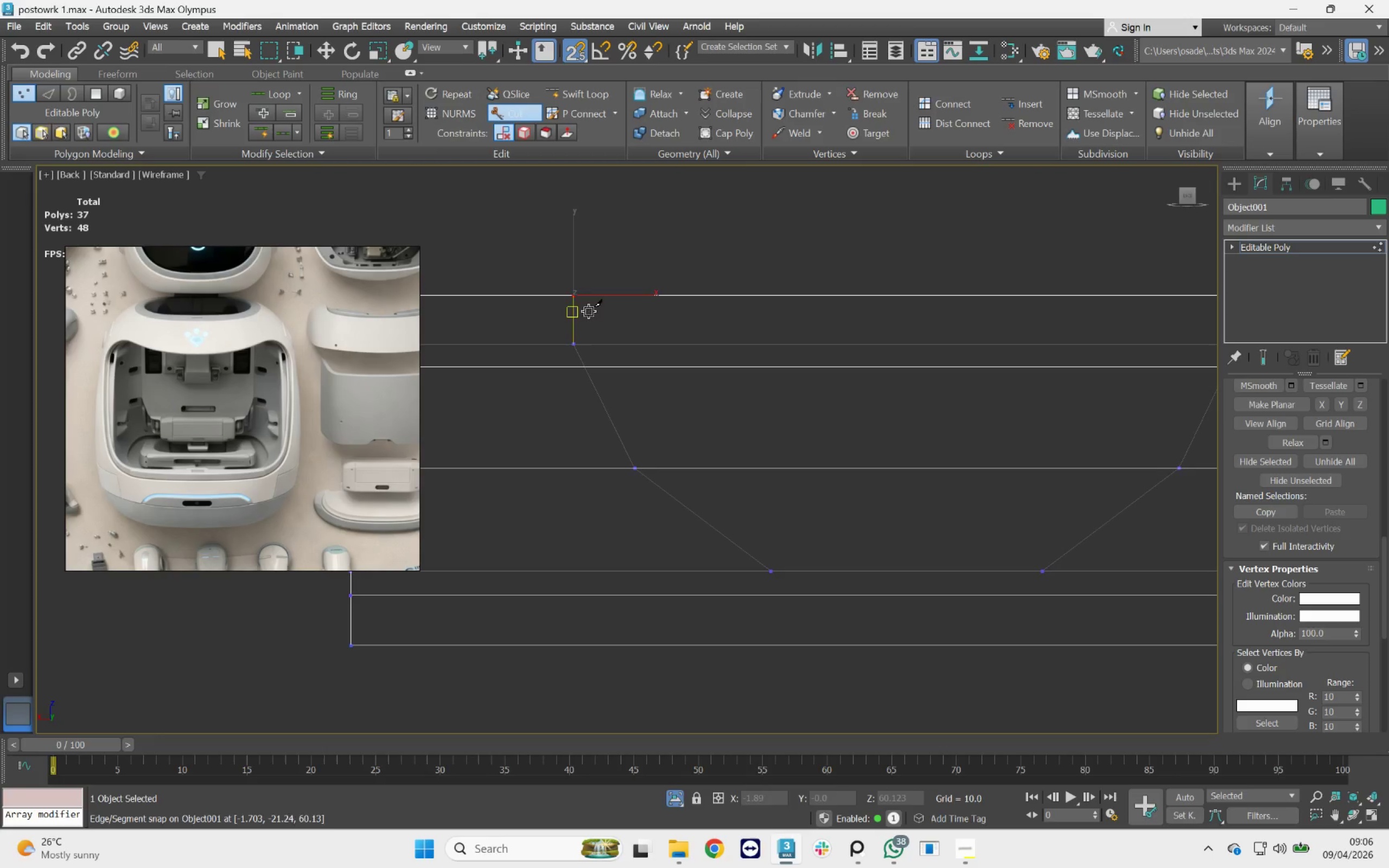 
scroll: coordinate [584, 304], scroll_direction: down, amount: 2.0
 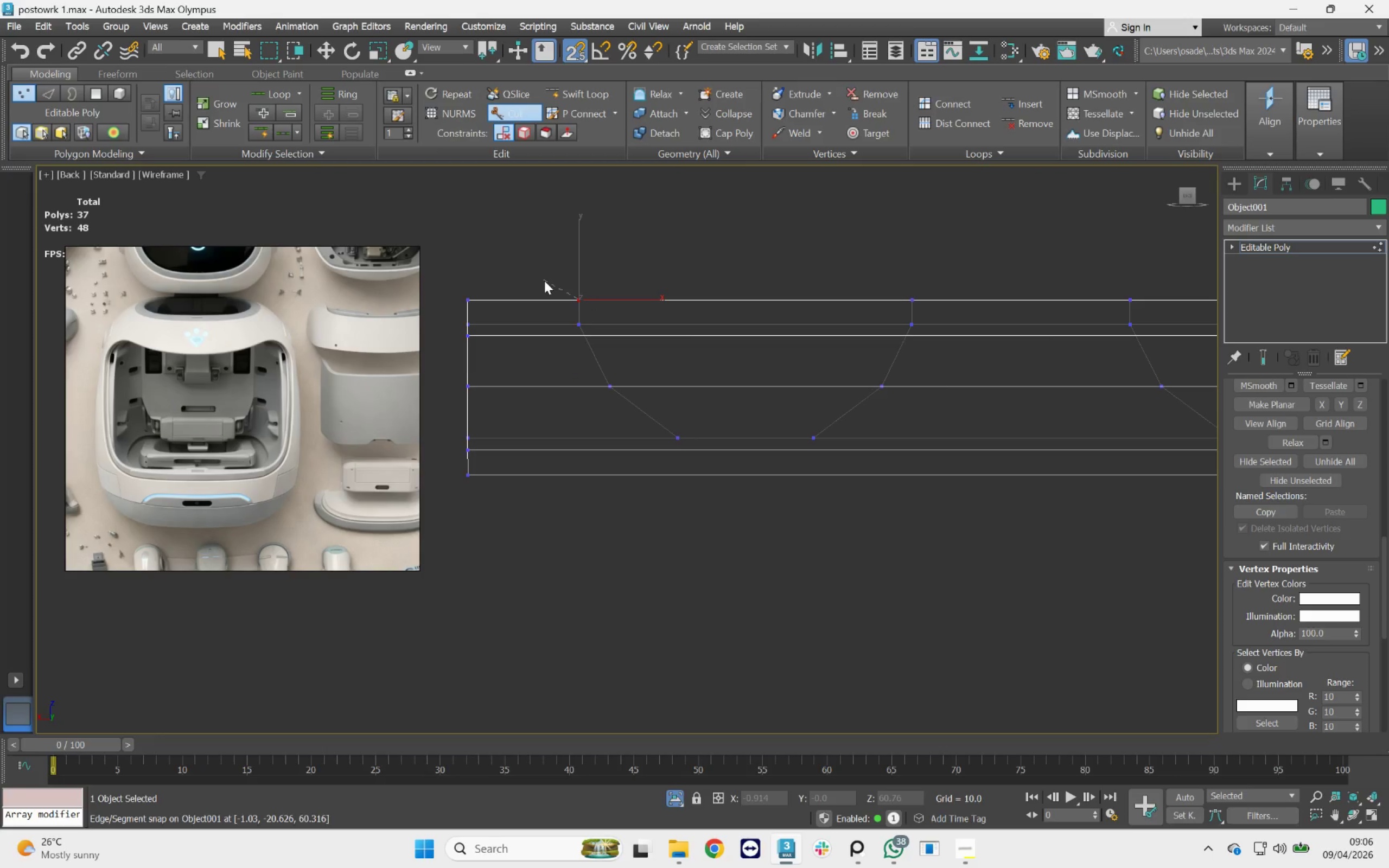 
right_click([548, 265])
 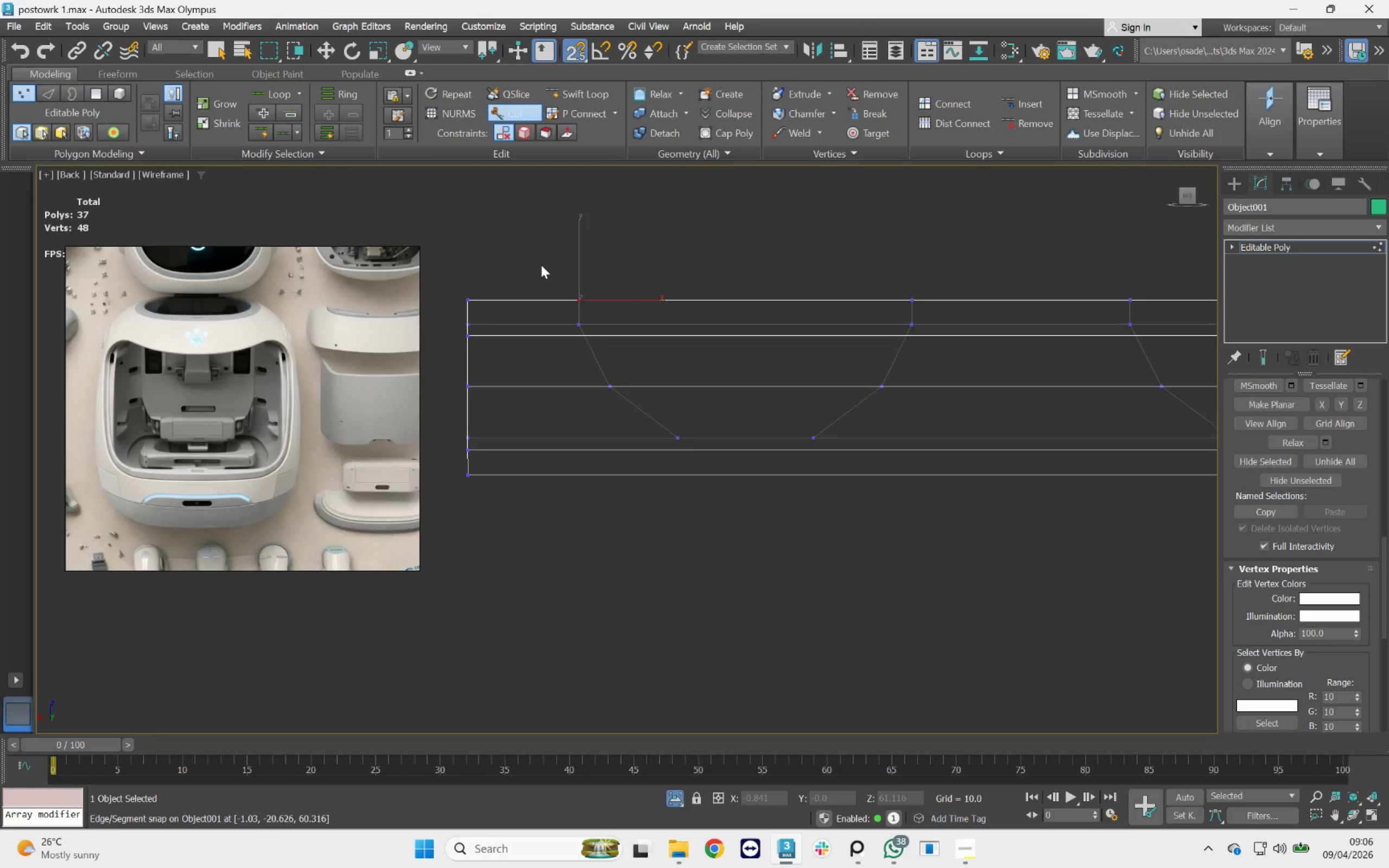 
scroll: coordinate [541, 265], scroll_direction: down, amount: 3.0
 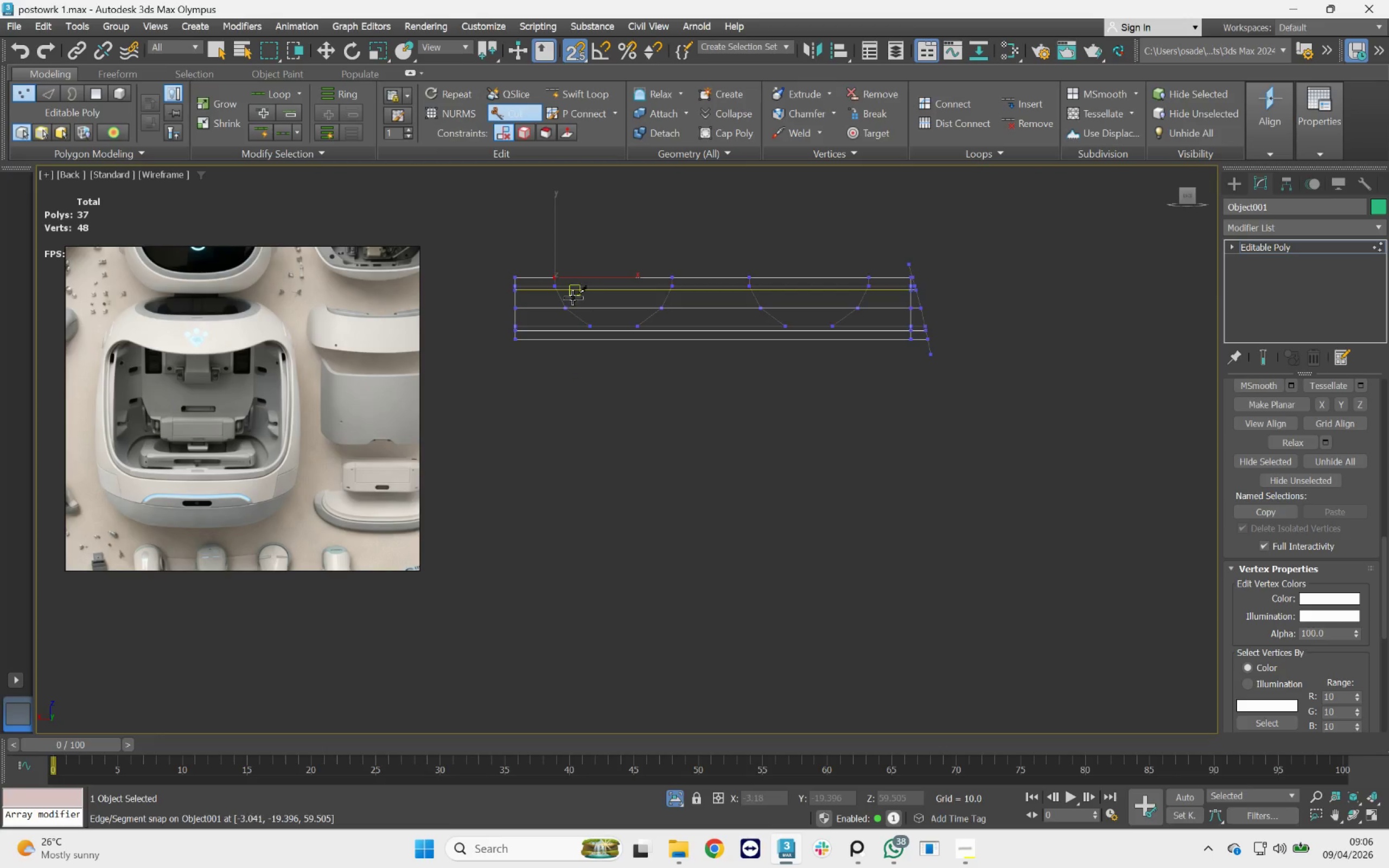 
scroll: coordinate [562, 298], scroll_direction: up, amount: 2.0
 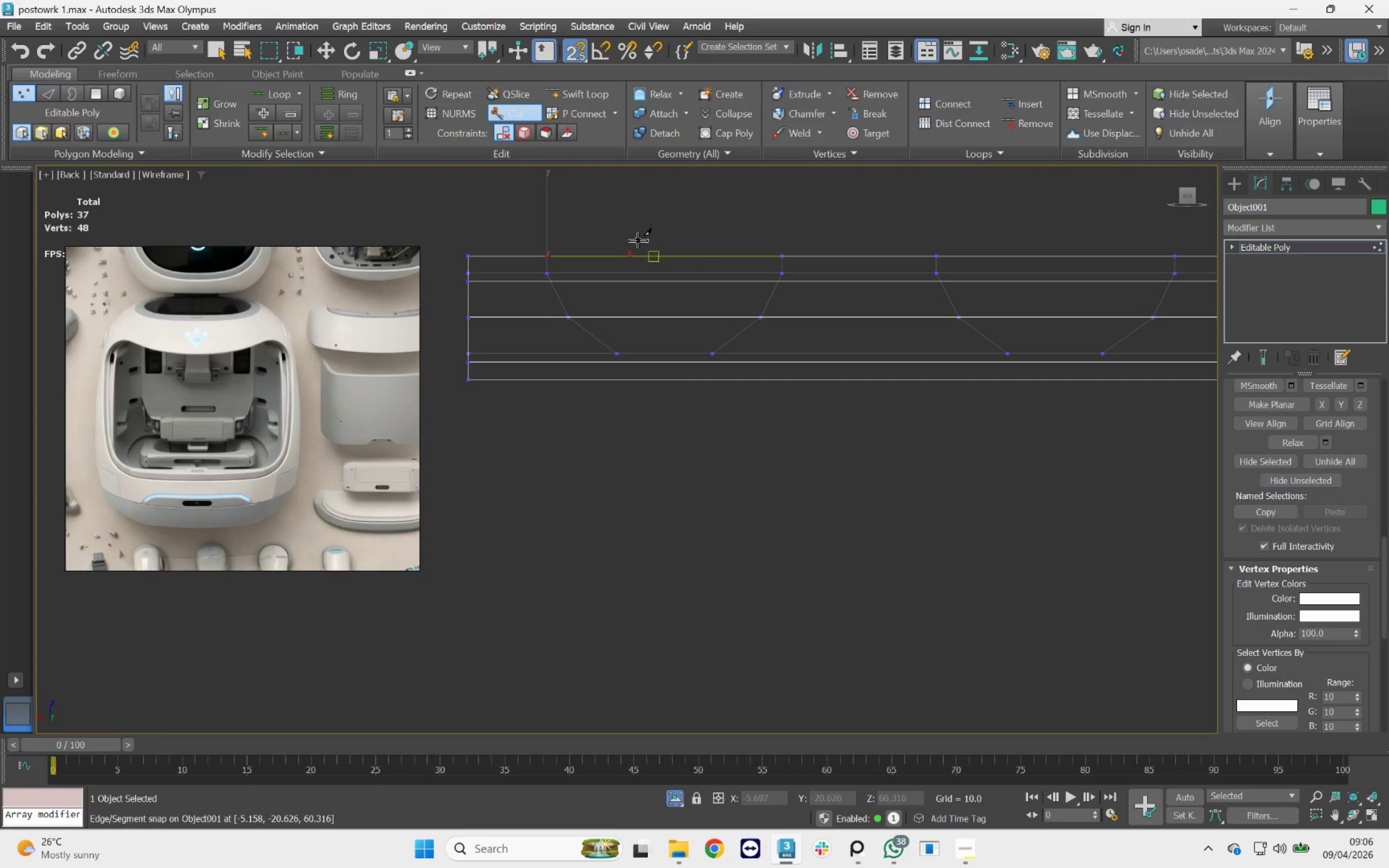 
right_click([619, 238])
 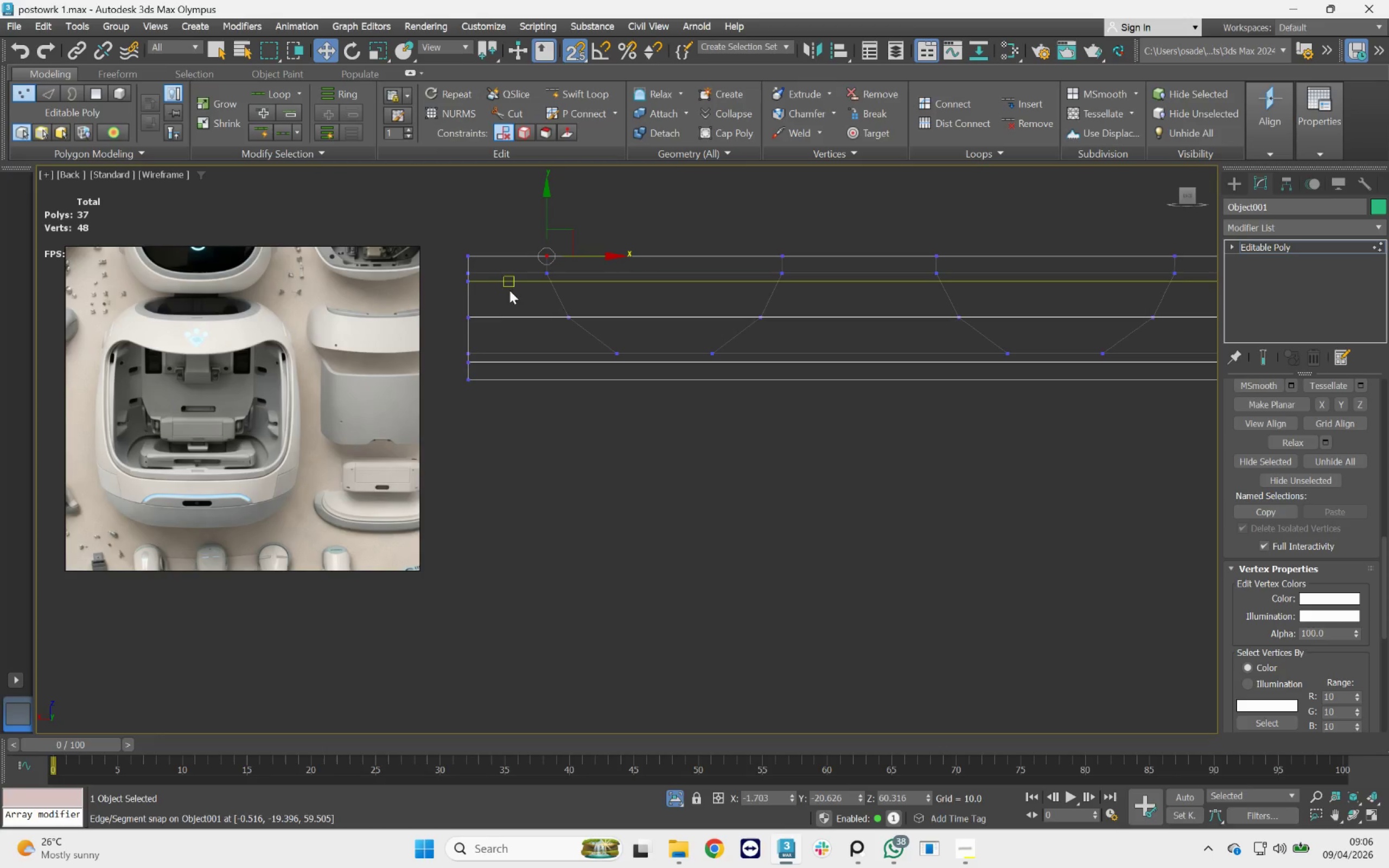 
key(2)
 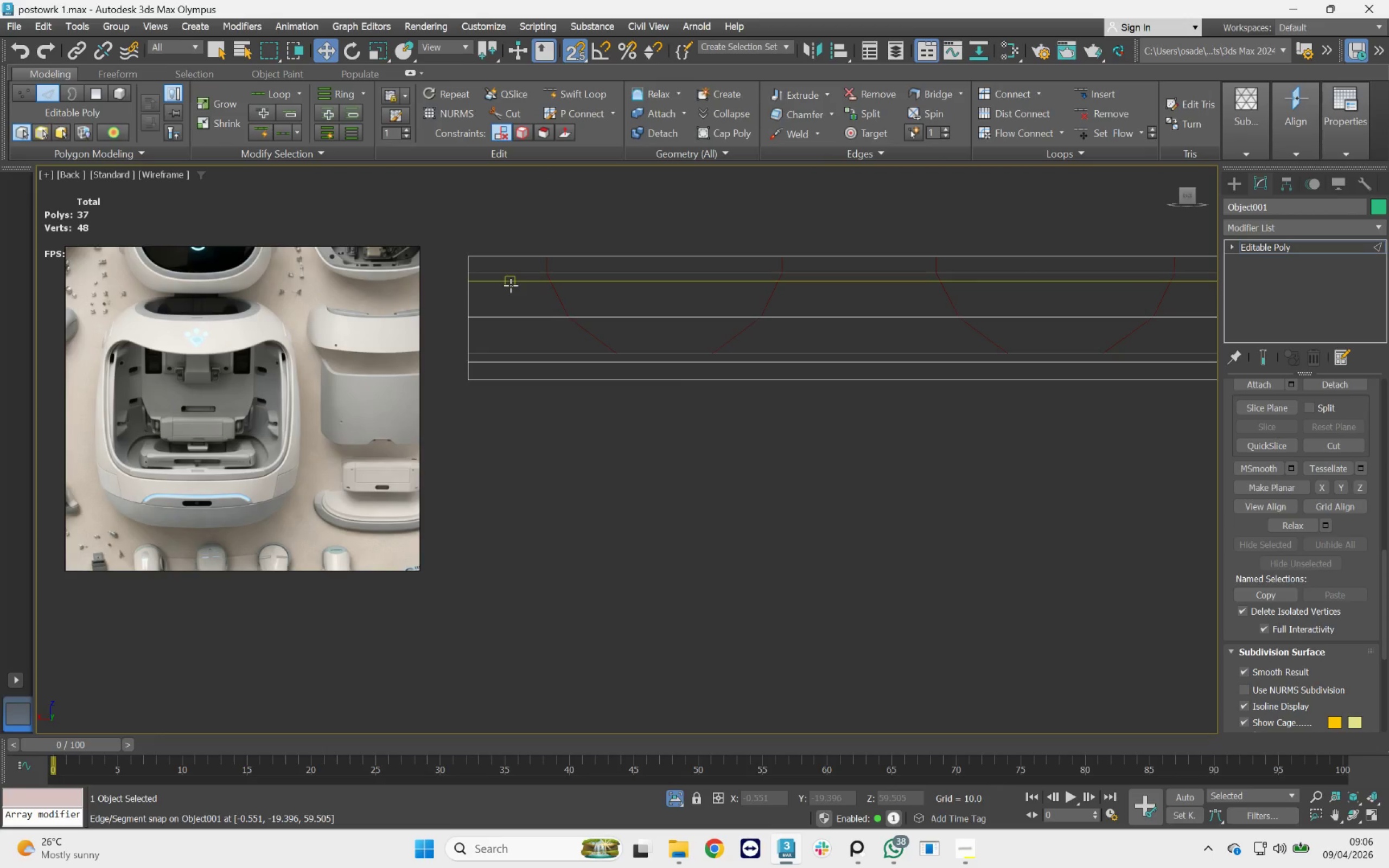 
left_click([509, 283])
 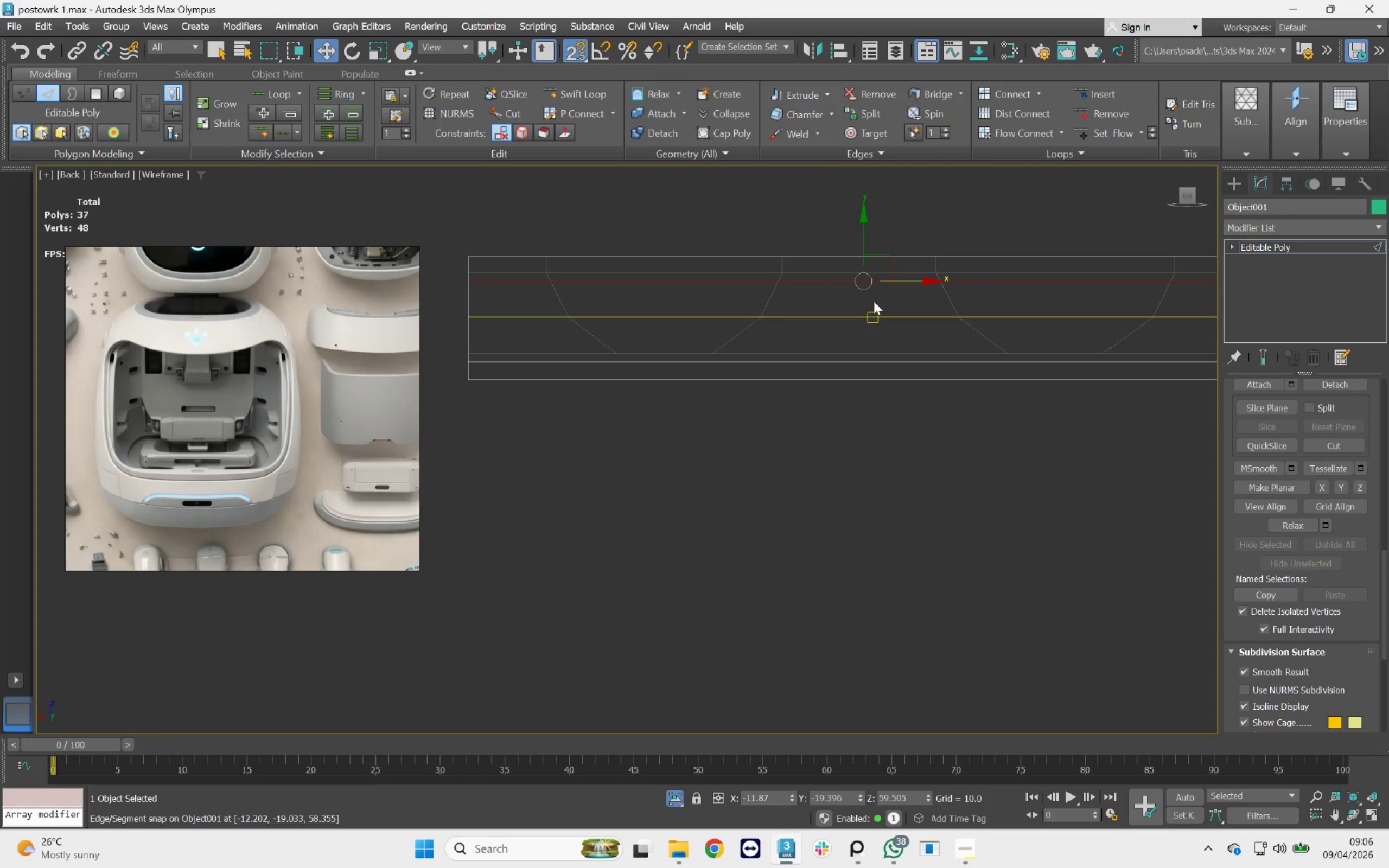 
scroll: coordinate [861, 288], scroll_direction: up, amount: 1.0
 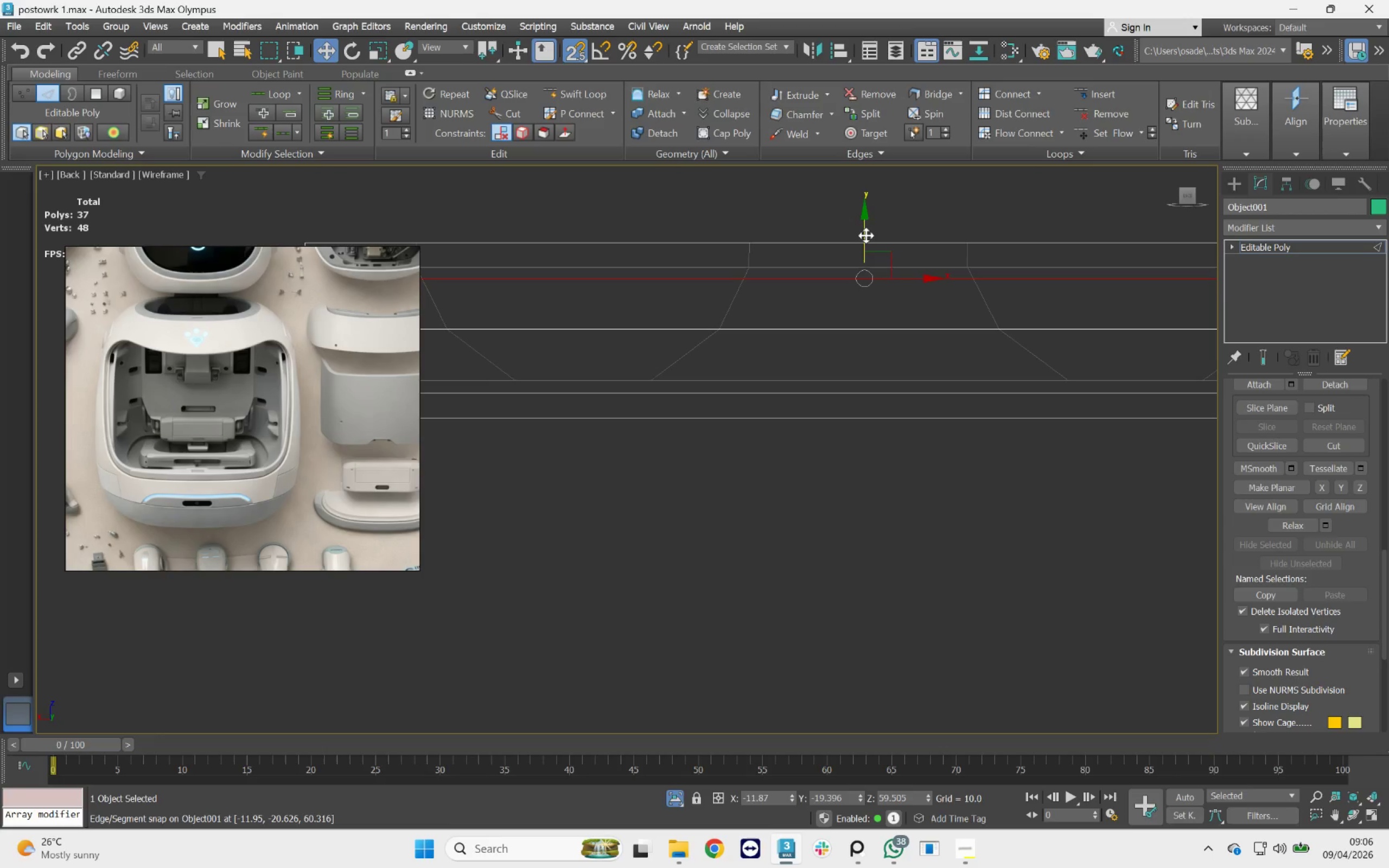 
left_click_drag(start_coordinate=[865, 235], to_coordinate=[745, 269])
 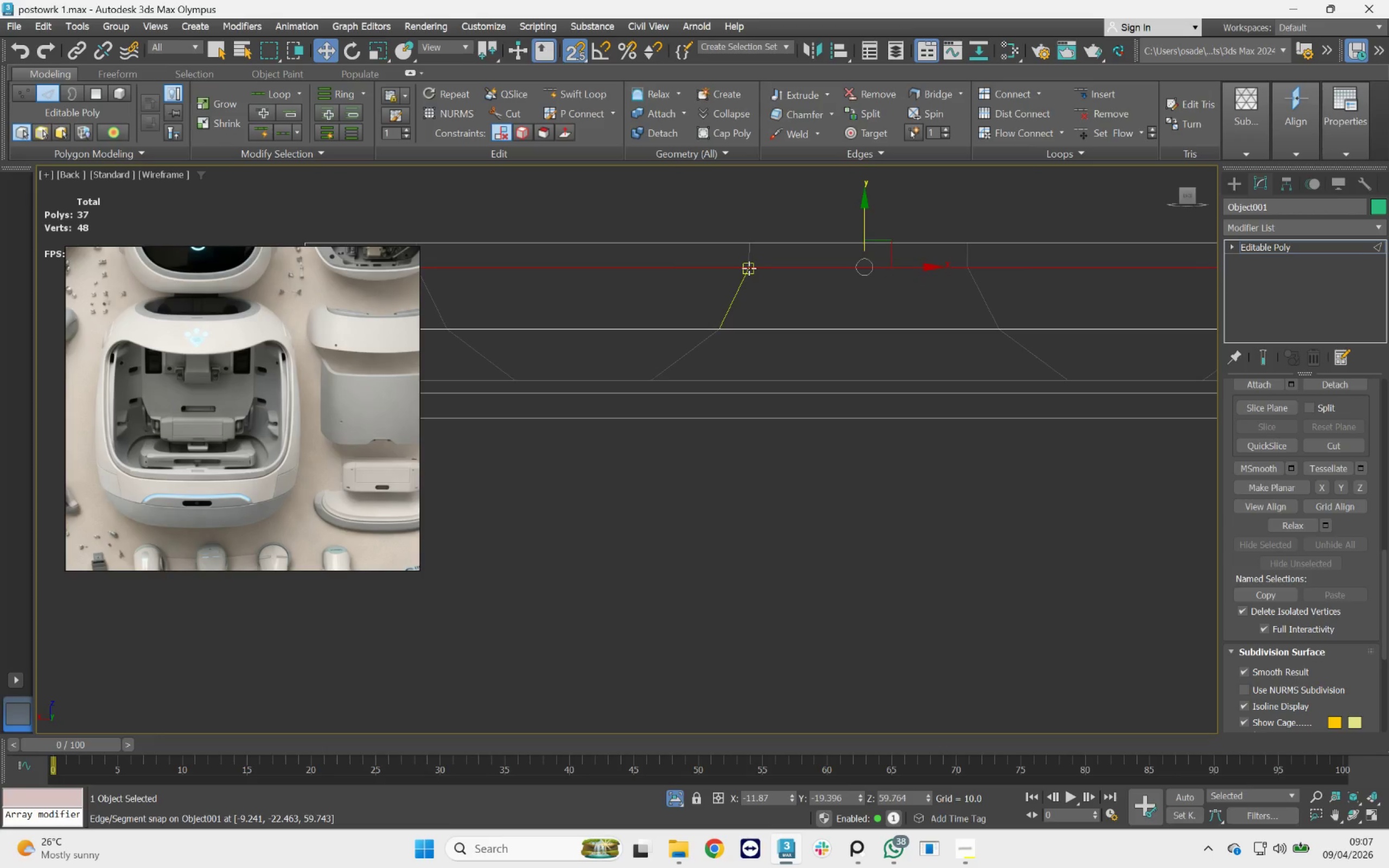 
scroll: coordinate [749, 268], scroll_direction: down, amount: 1.0
 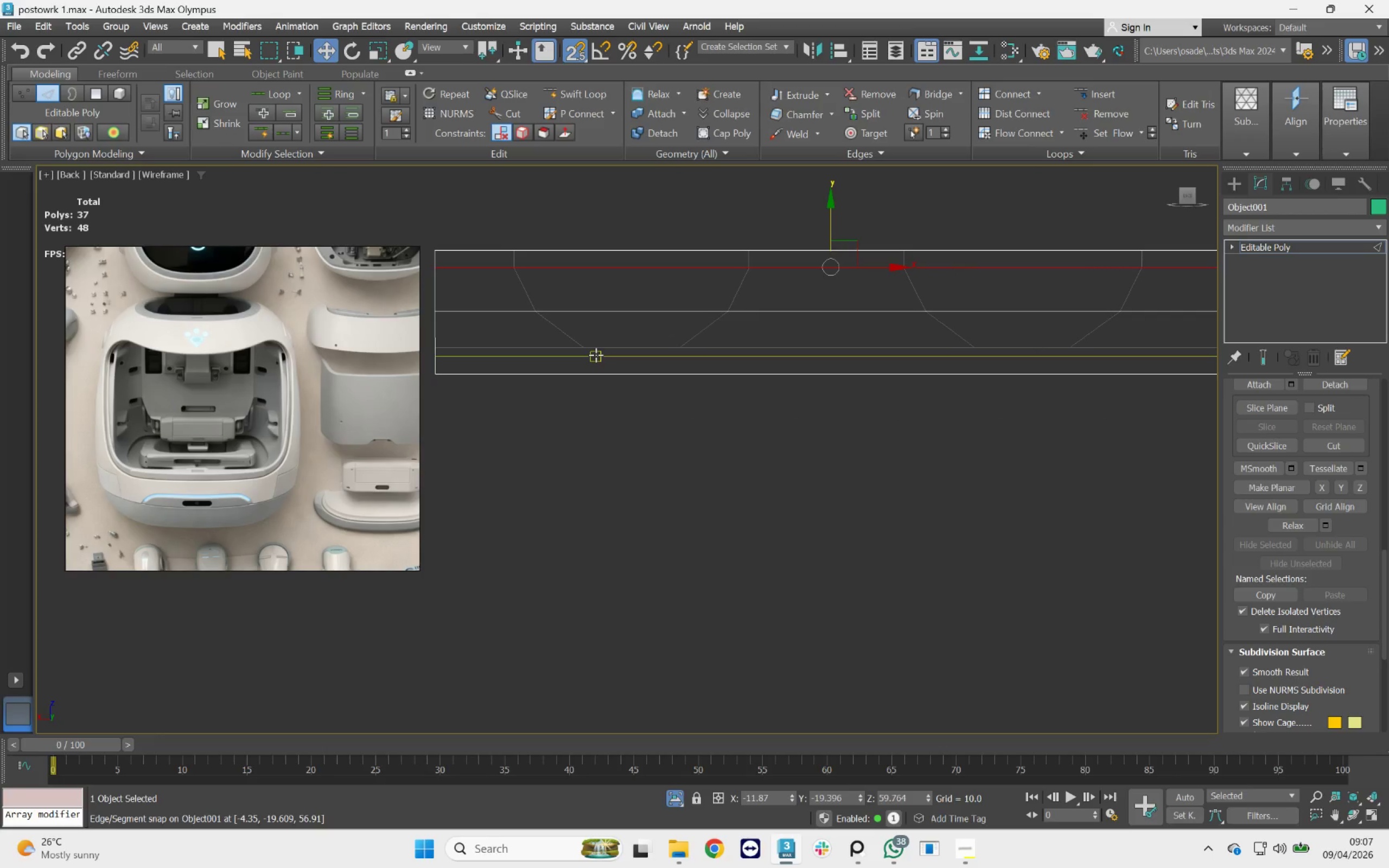 
left_click([595, 355])
 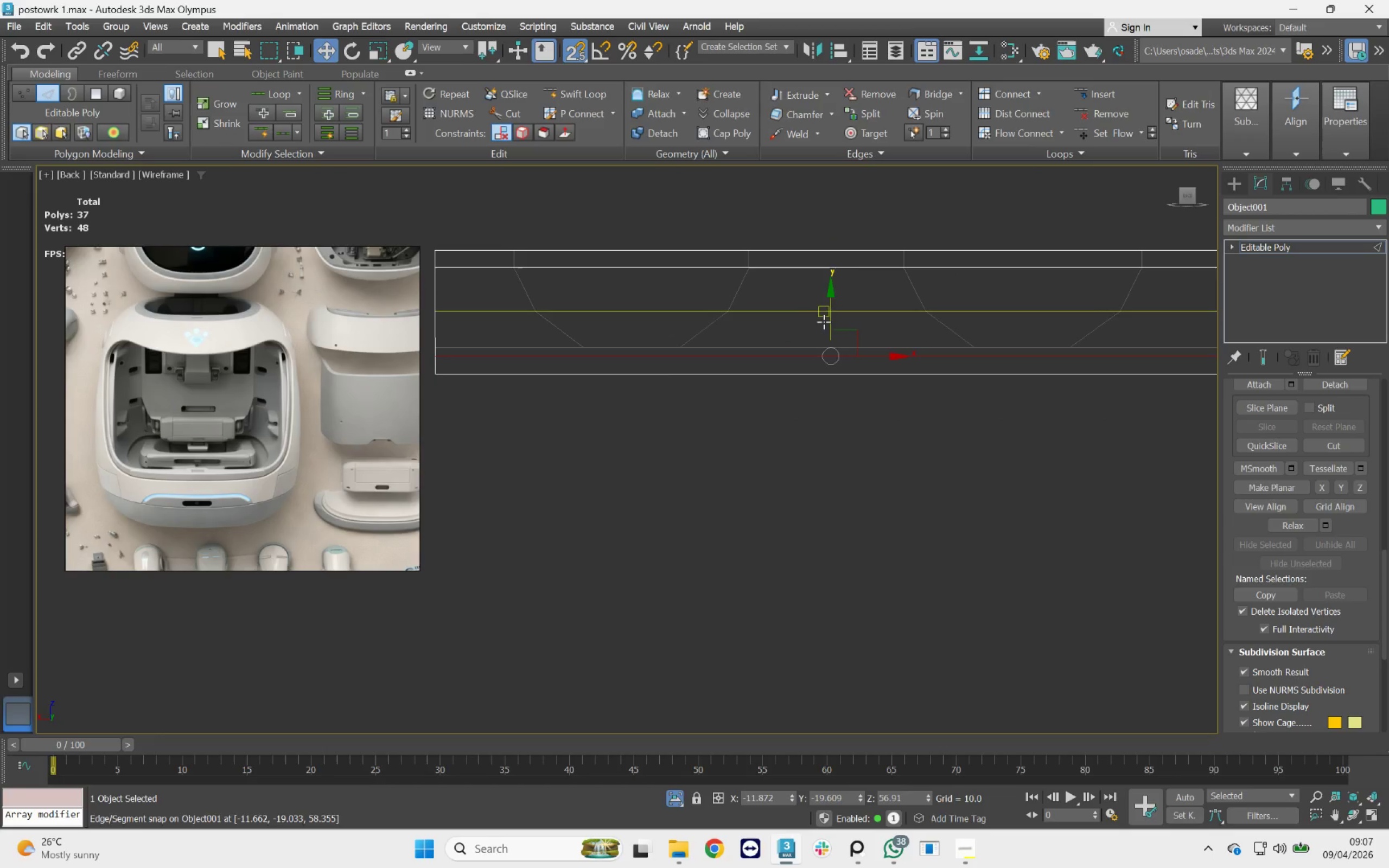 
left_click_drag(start_coordinate=[829, 322], to_coordinate=[682, 347])
 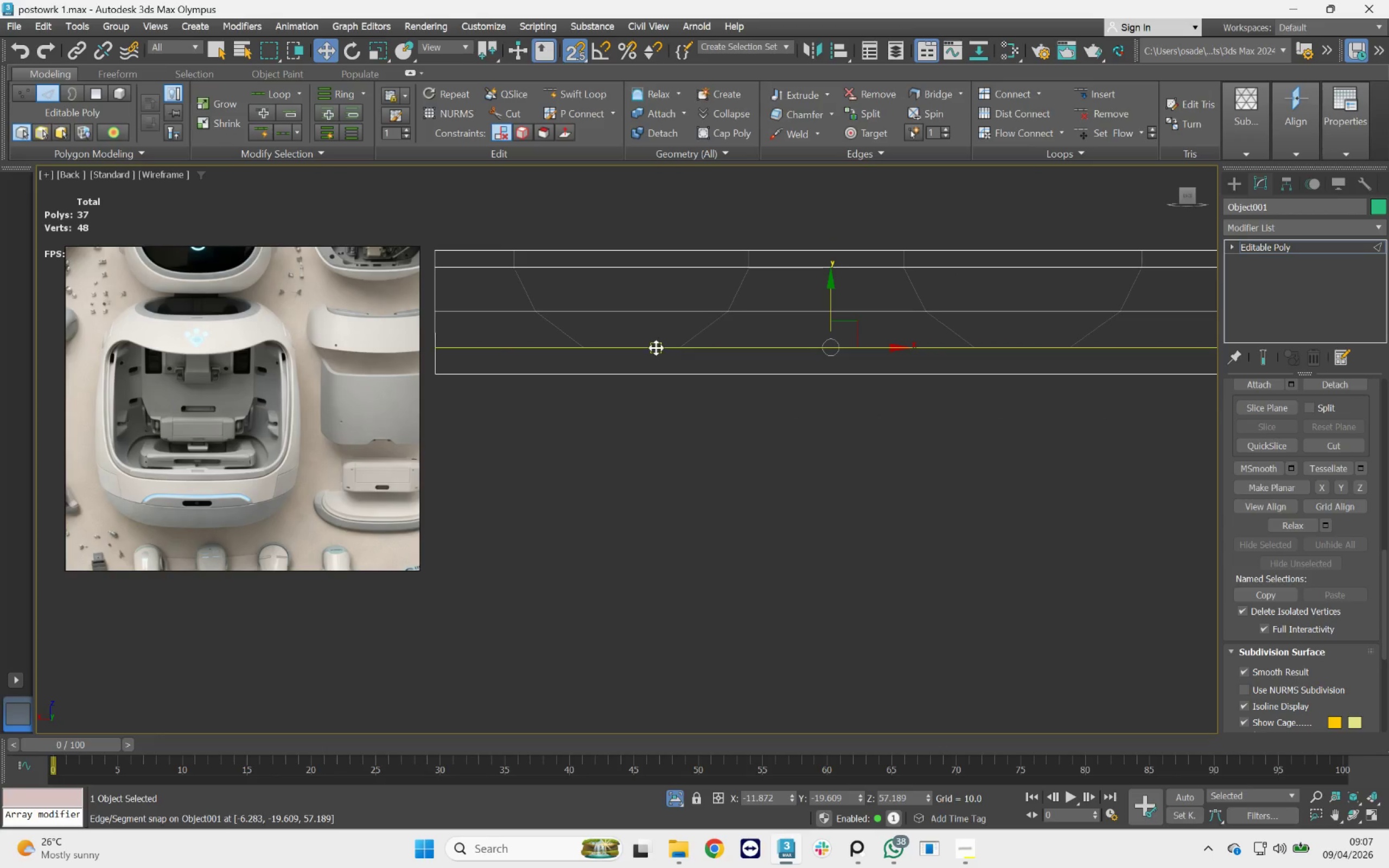 
scroll: coordinate [656, 348], scroll_direction: down, amount: 1.0
 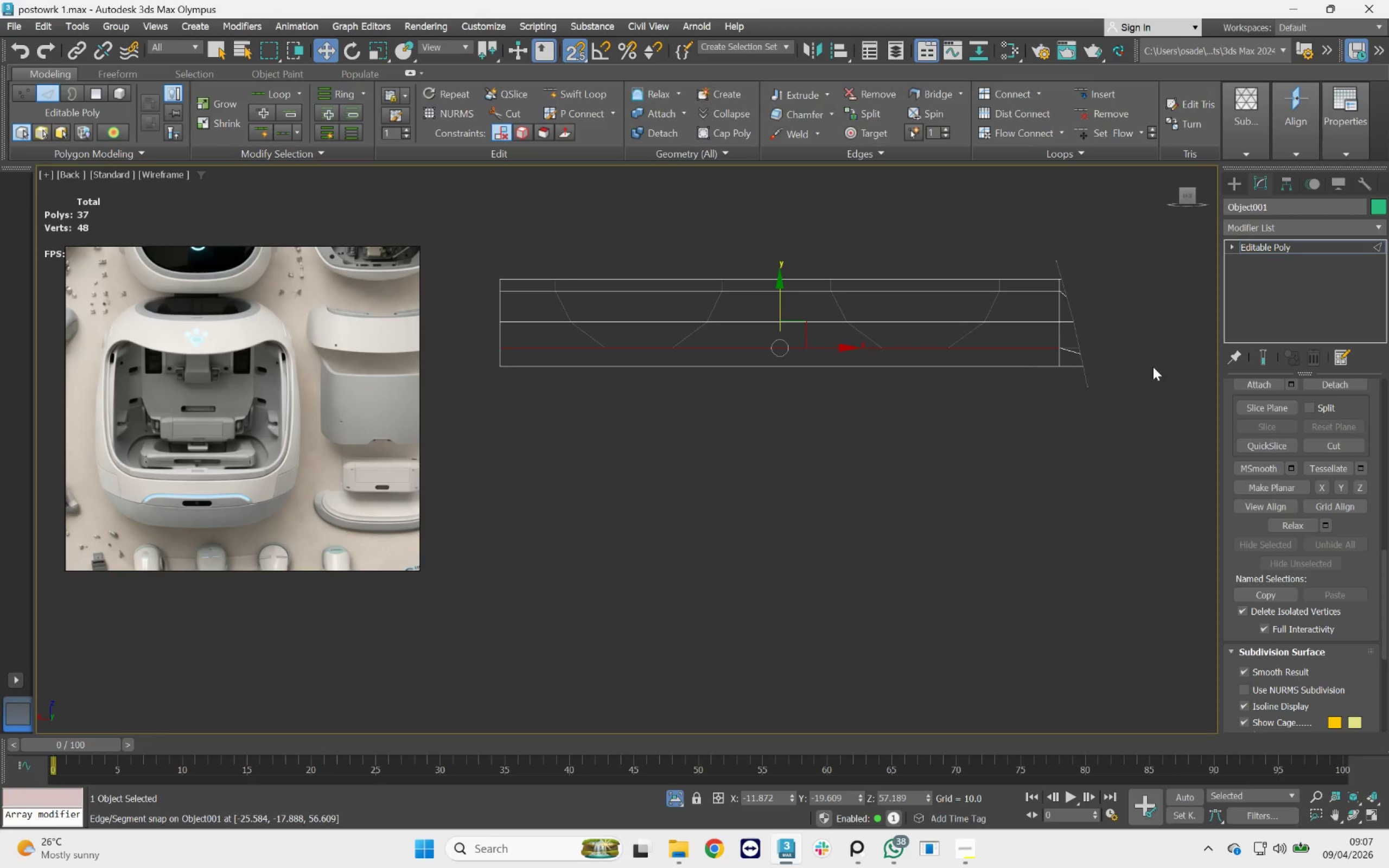 
key(F4)
 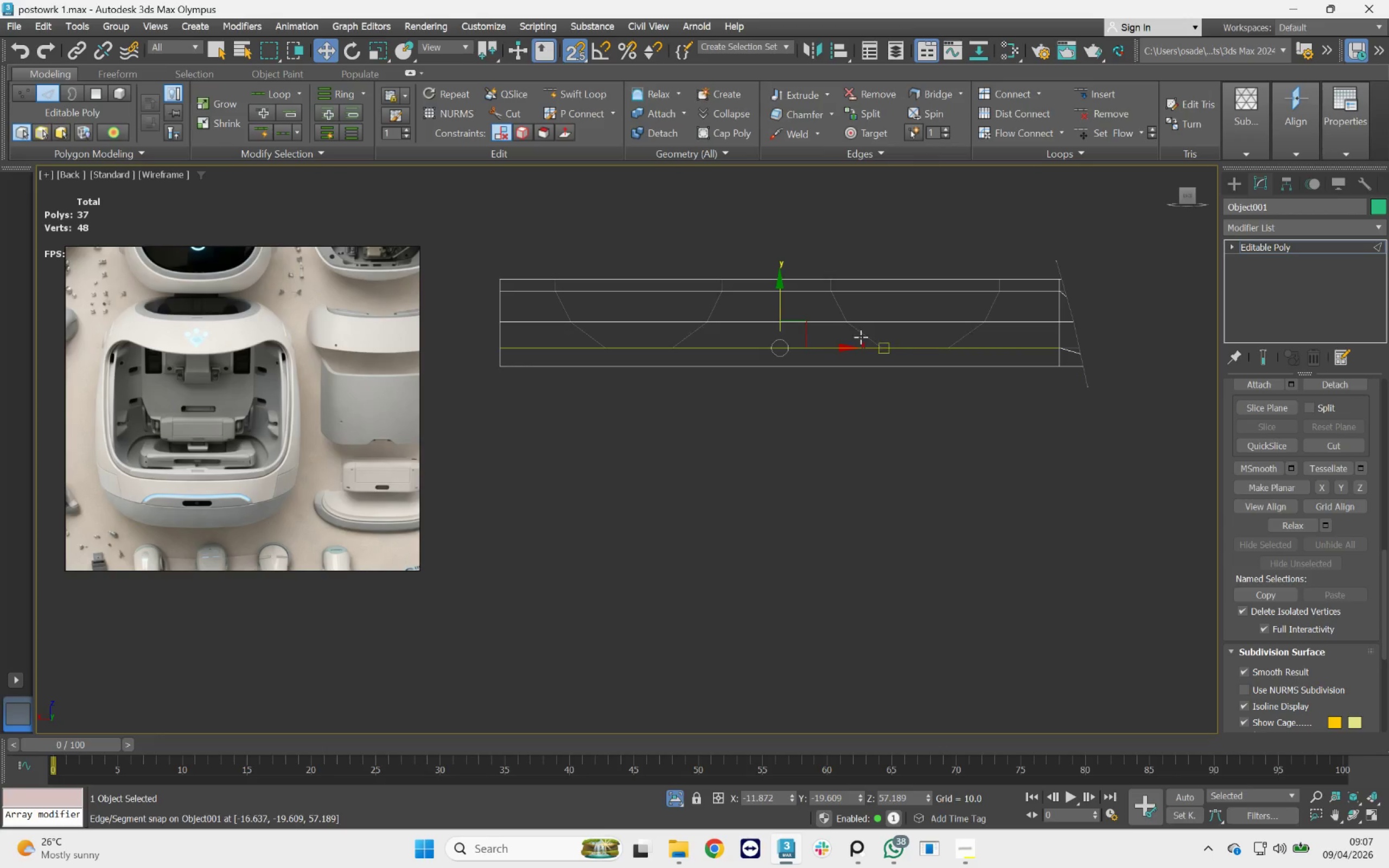 
scroll: coordinate [726, 312], scroll_direction: up, amount: 1.0
 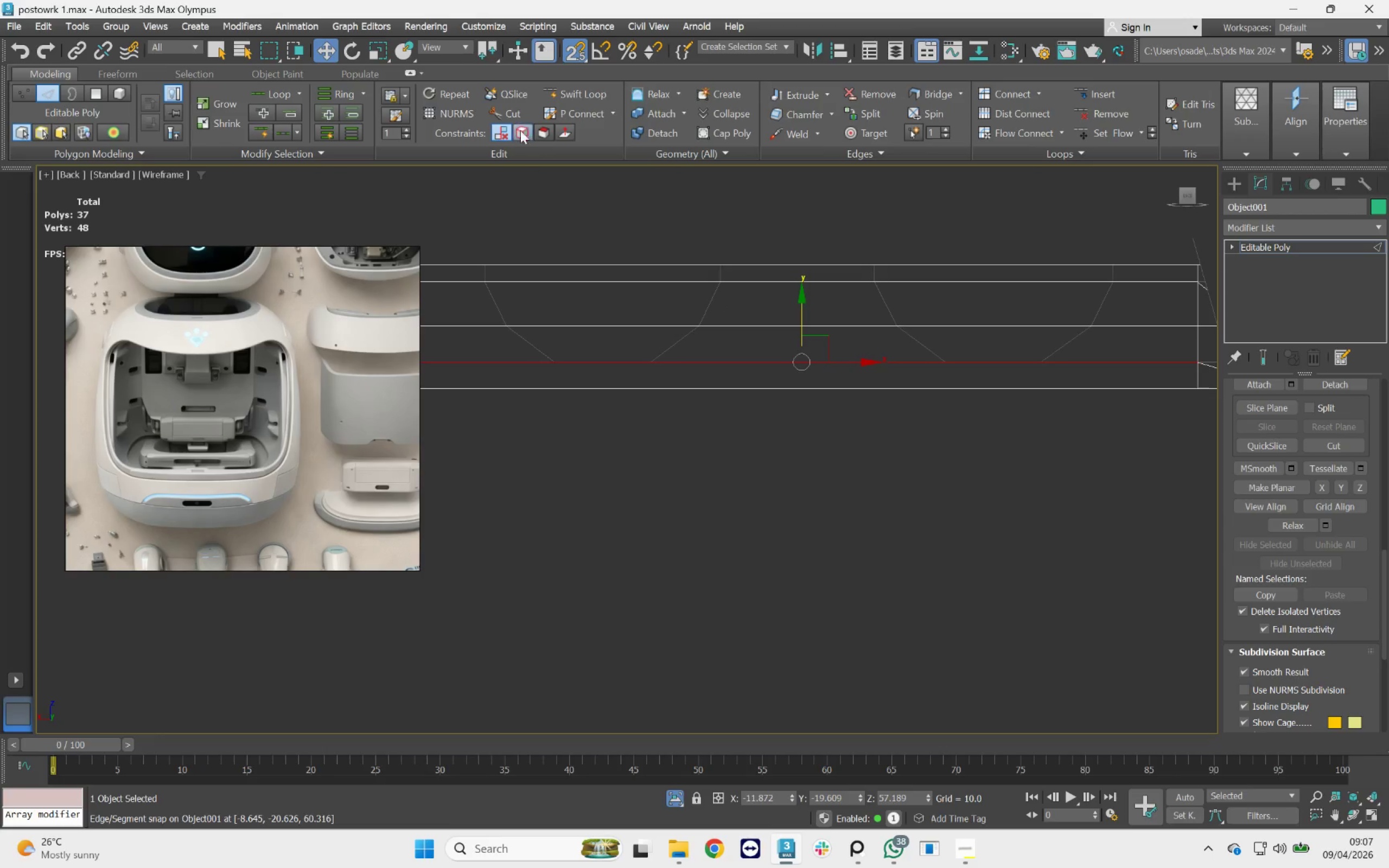 
left_click([507, 119])
 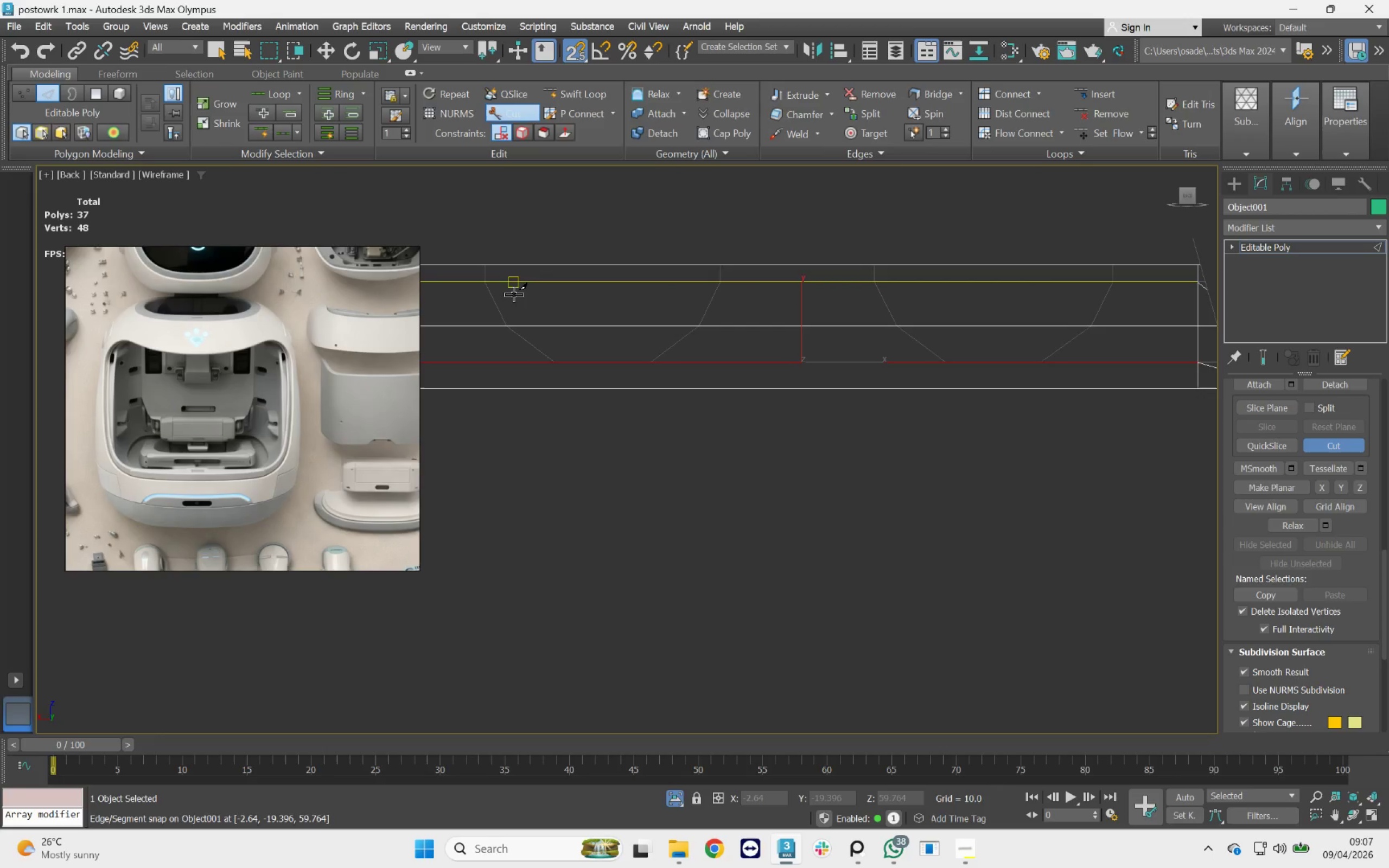 
key(1)
 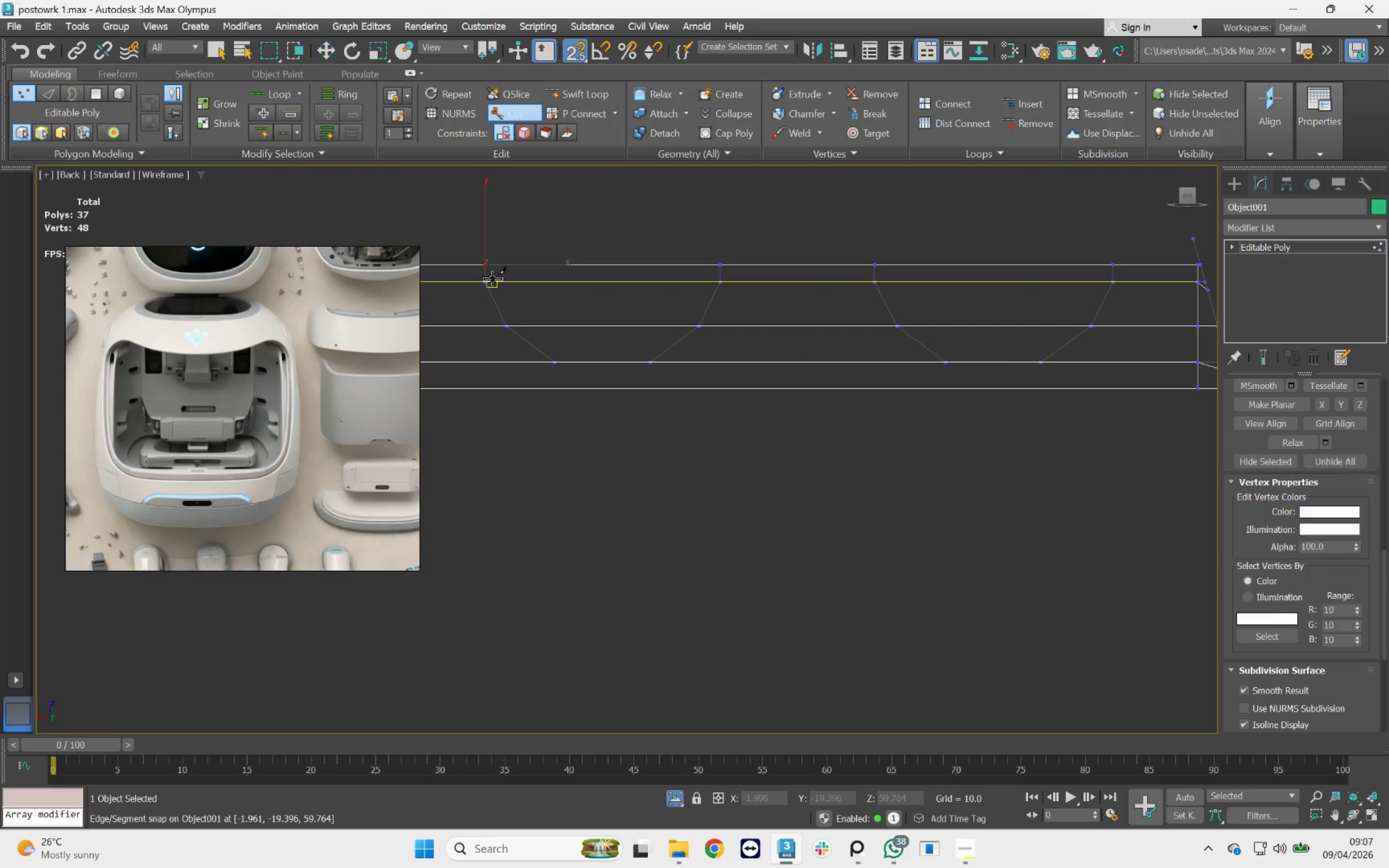 
scroll: coordinate [492, 279], scroll_direction: up, amount: 3.0
 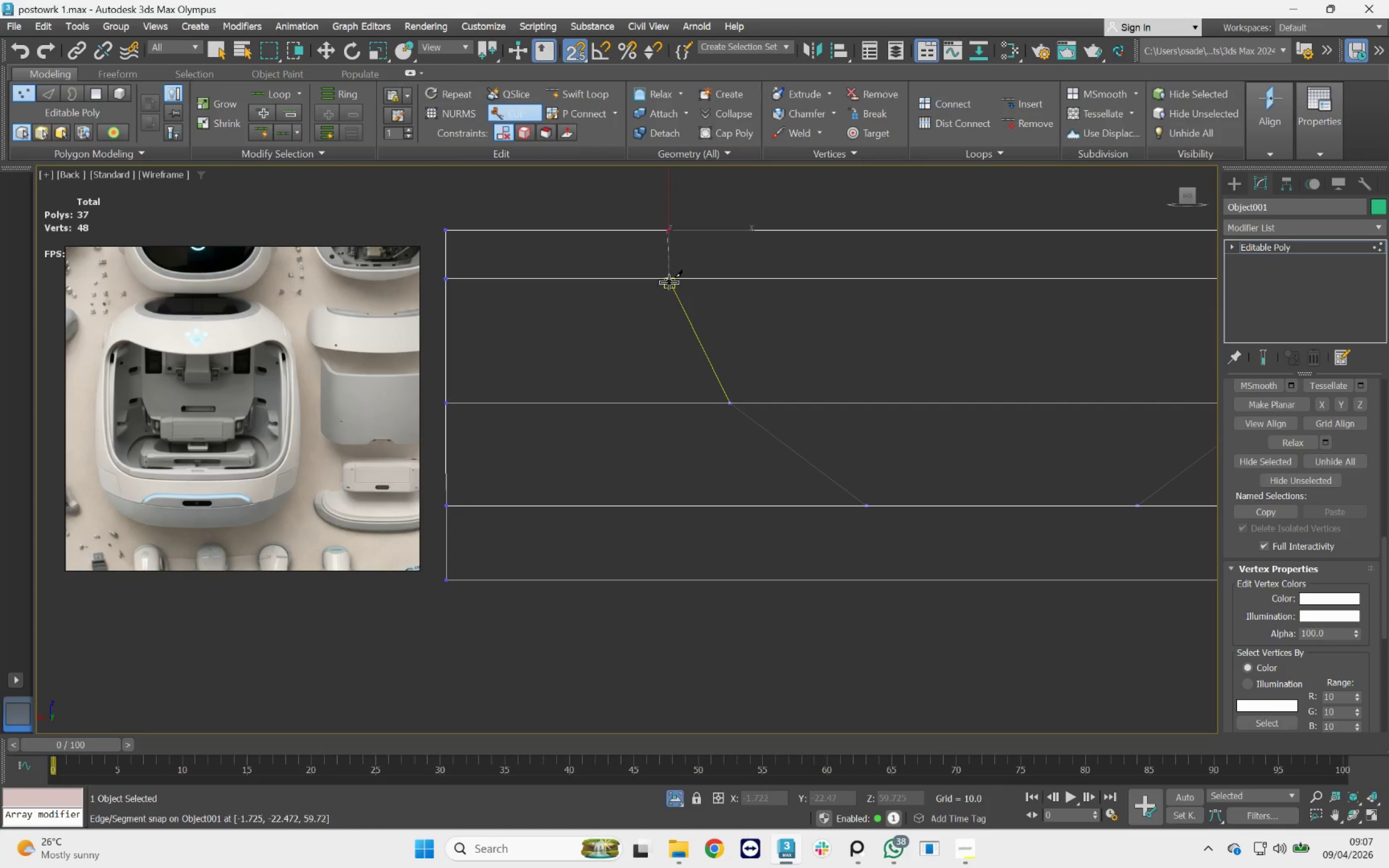 
left_click([669, 282])
 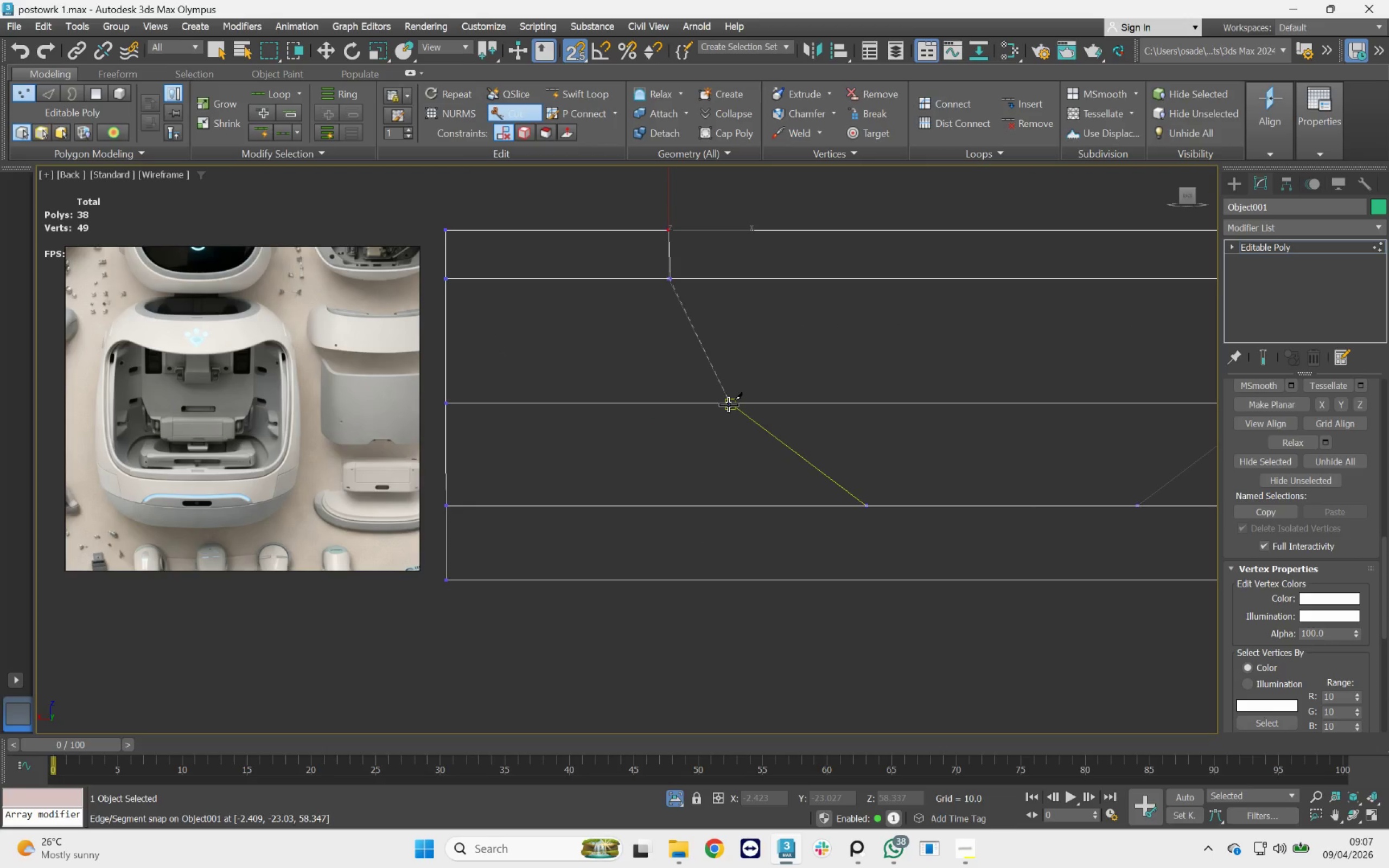 
left_click([729, 405])
 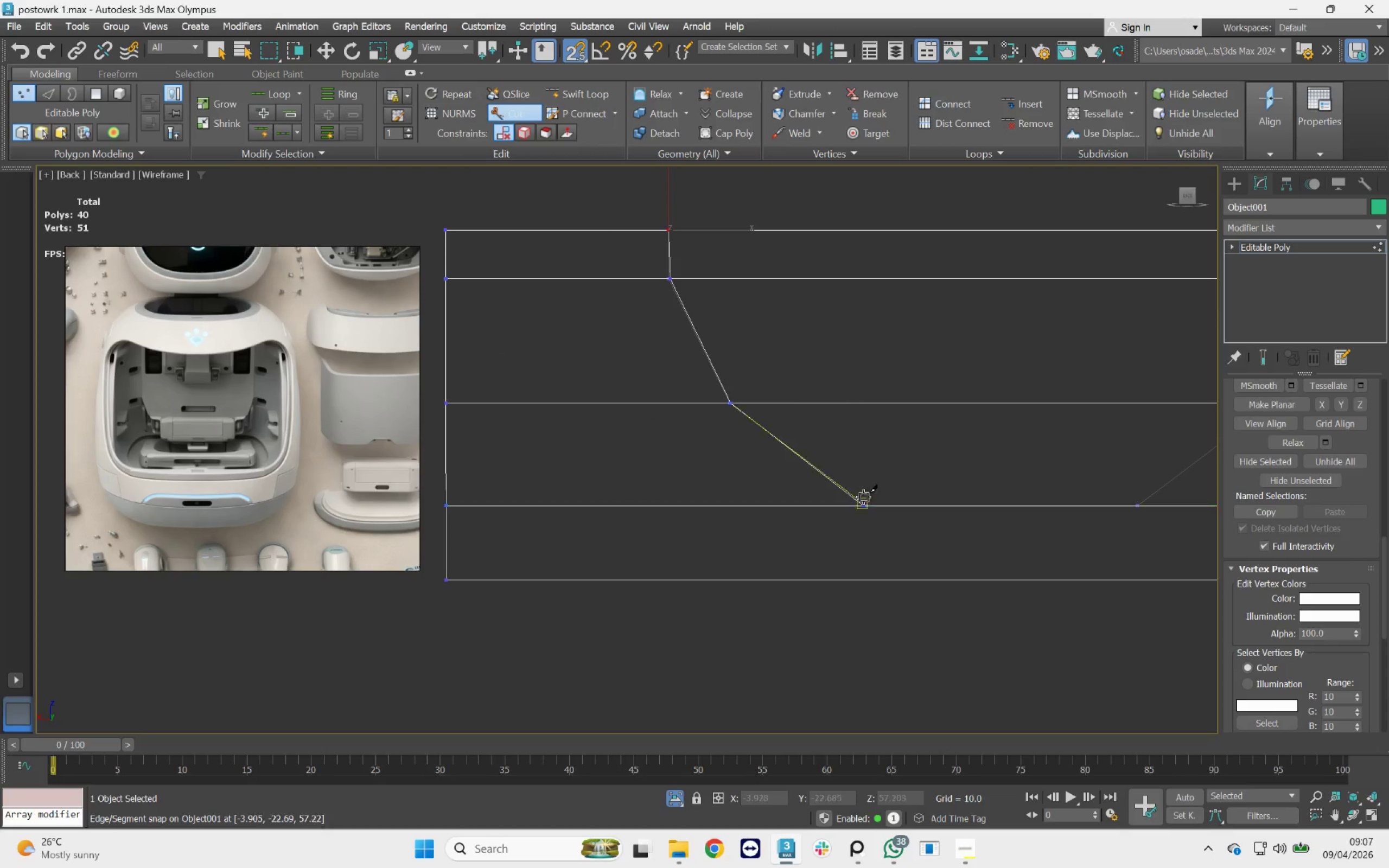 
right_click([738, 381])
 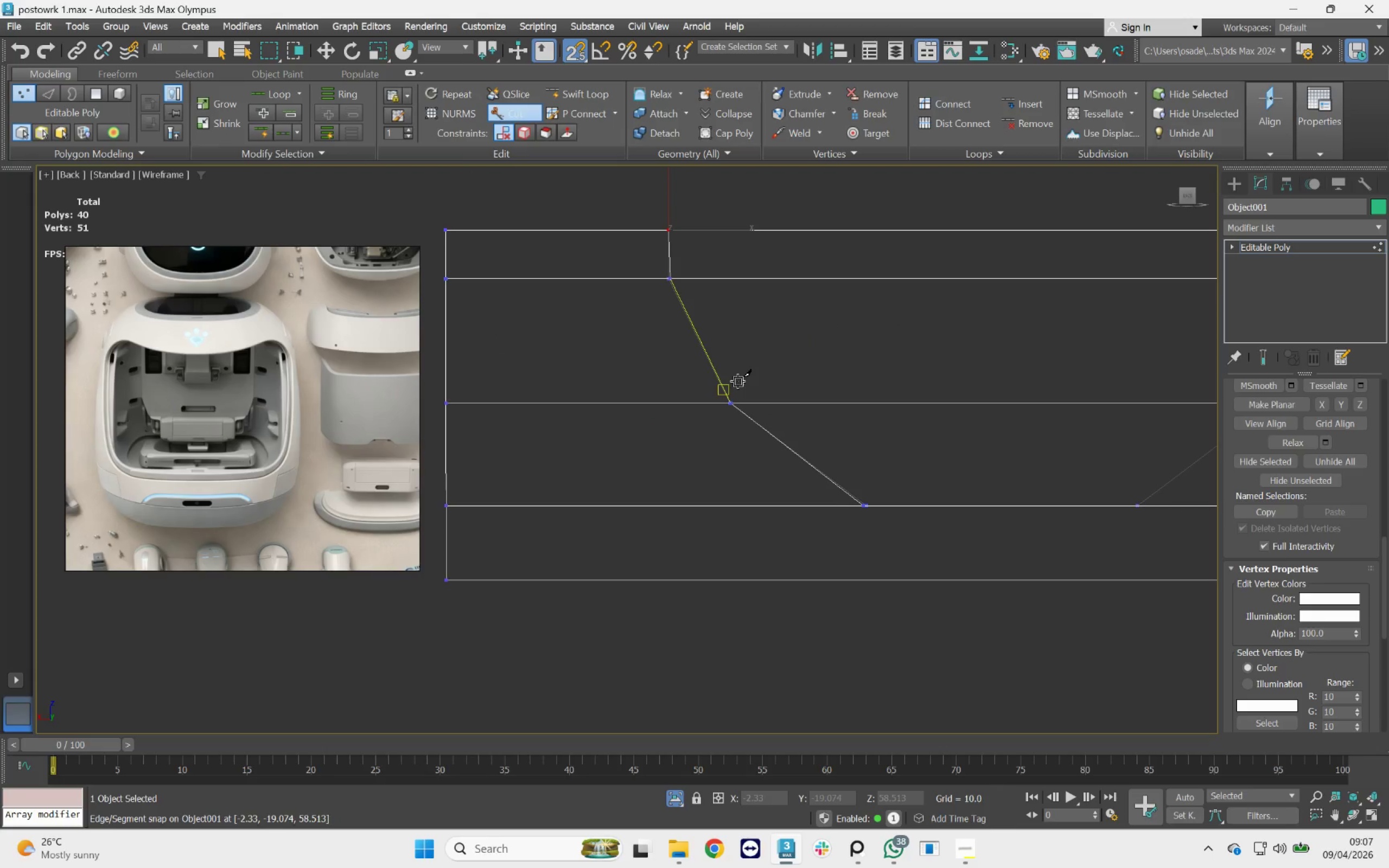 
scroll: coordinate [738, 381], scroll_direction: down, amount: 2.0
 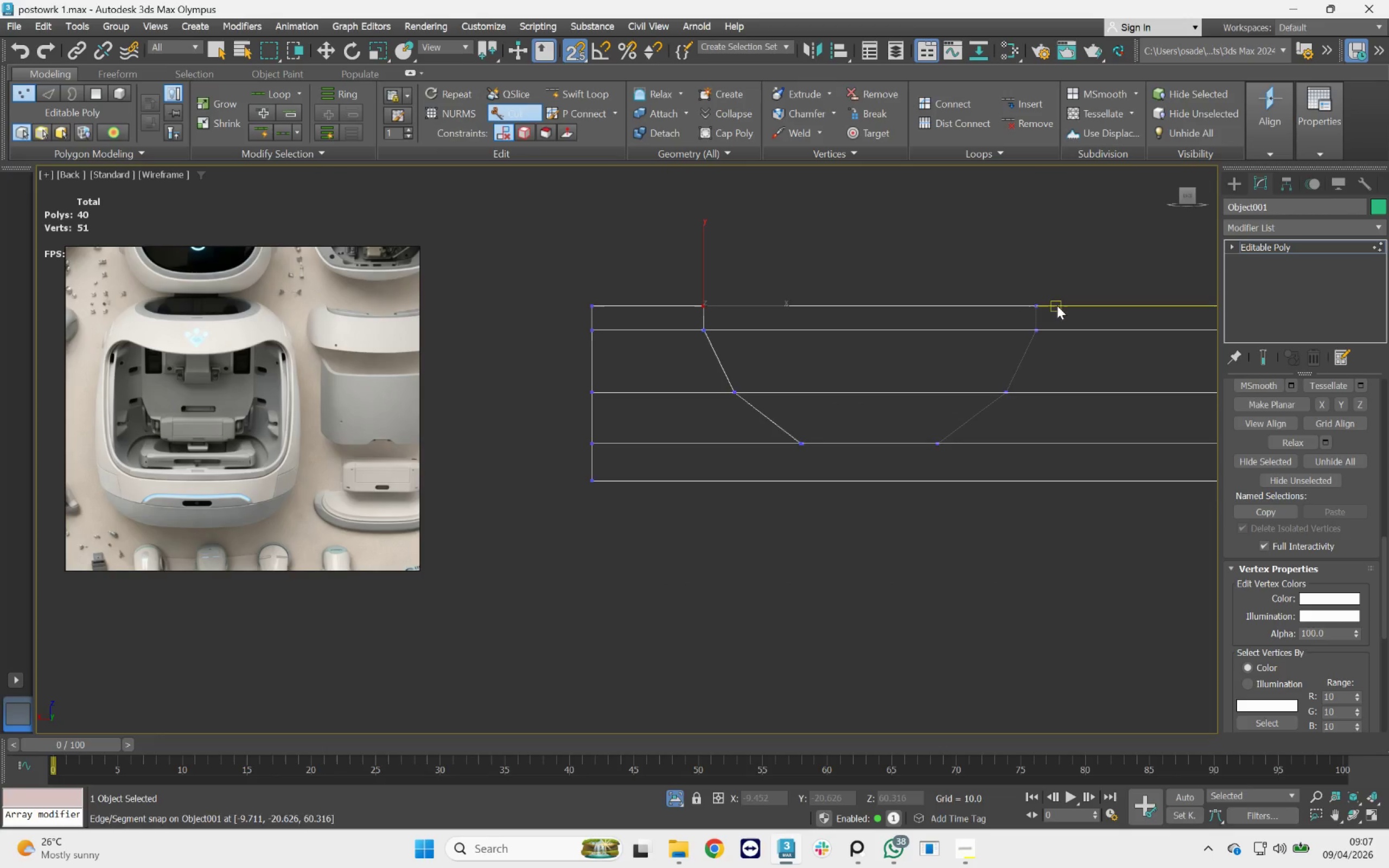 
left_click([1040, 328])
 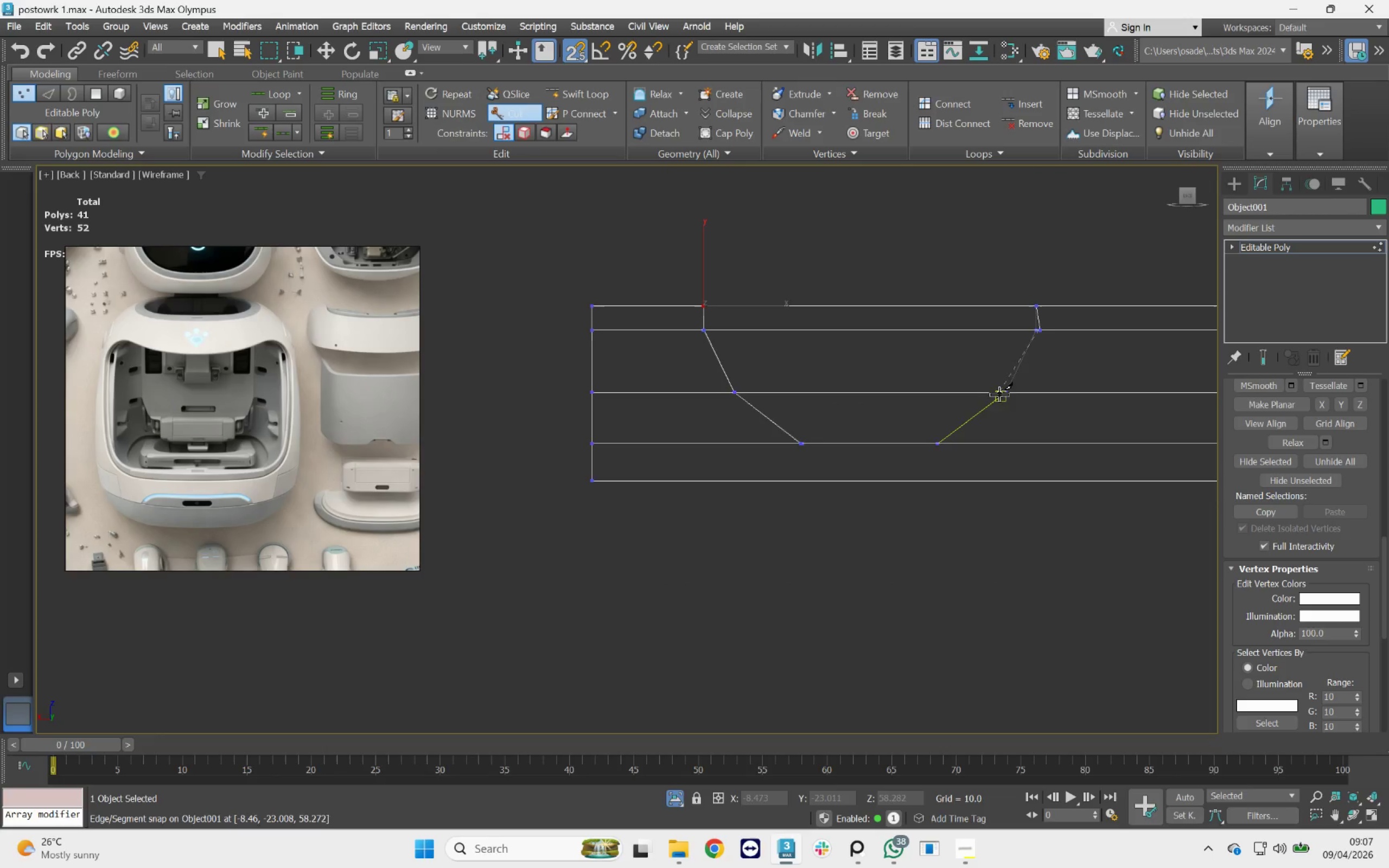 
left_click([1011, 392])
 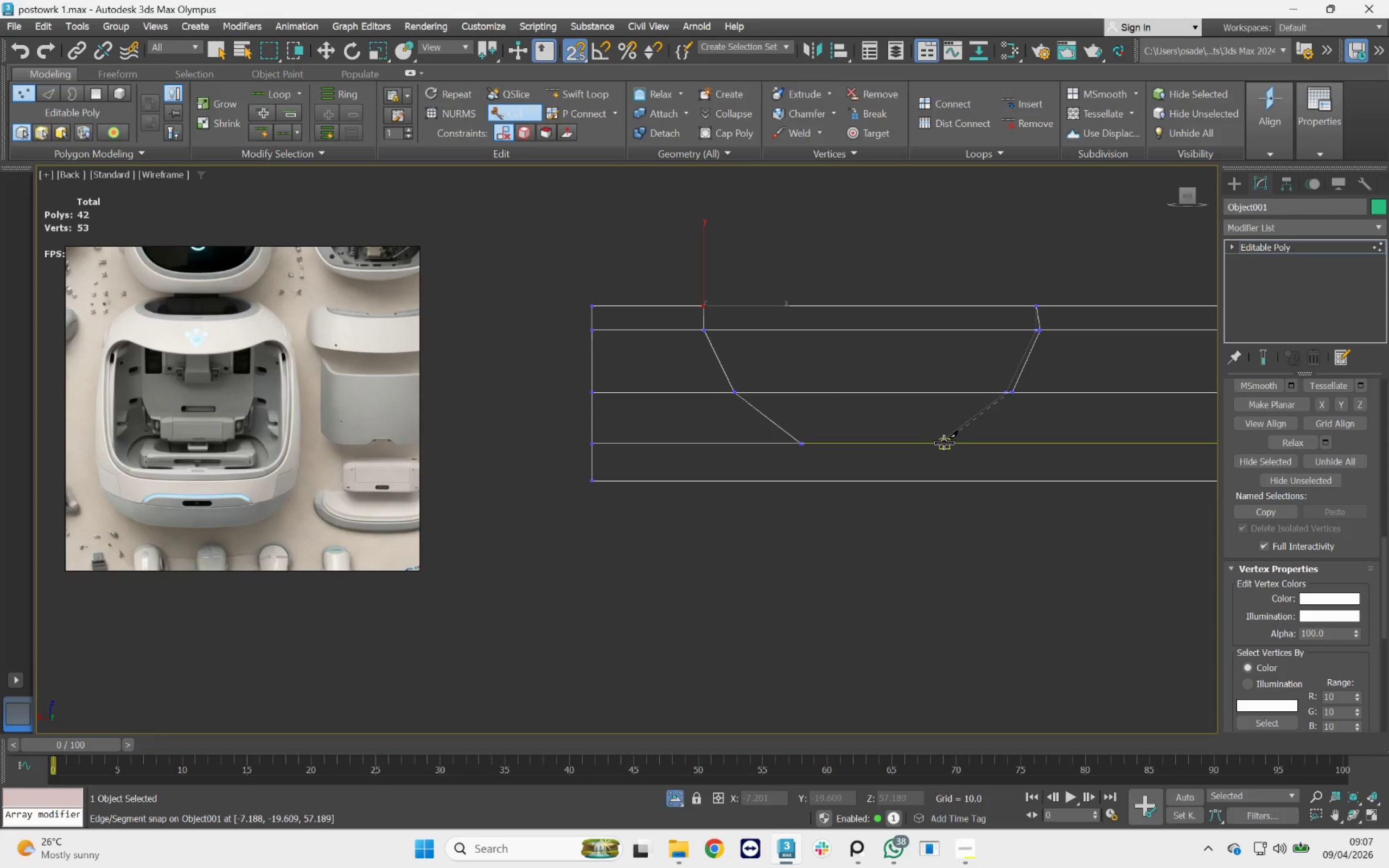 
left_click([942, 443])
 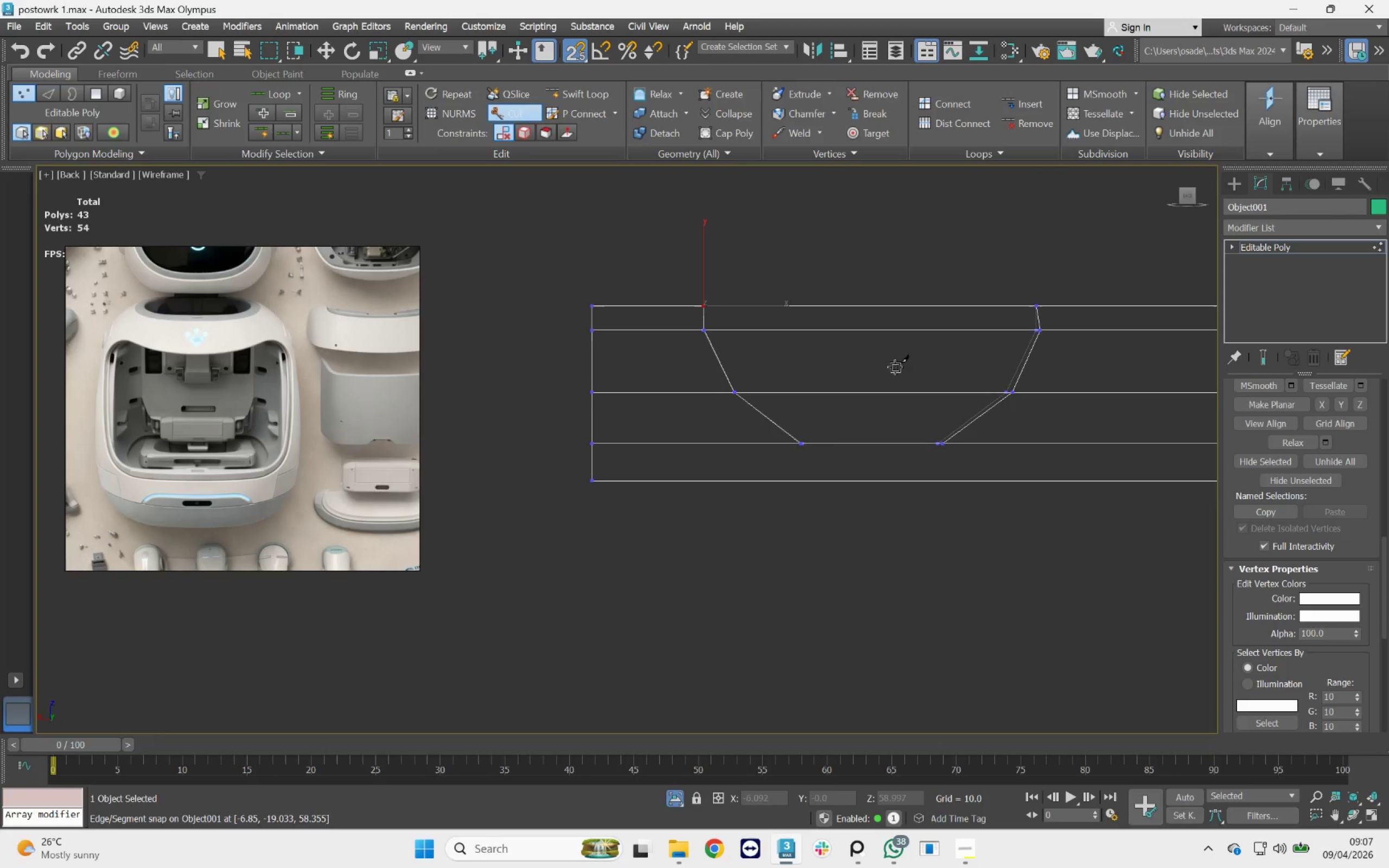 
right_click([889, 380])
 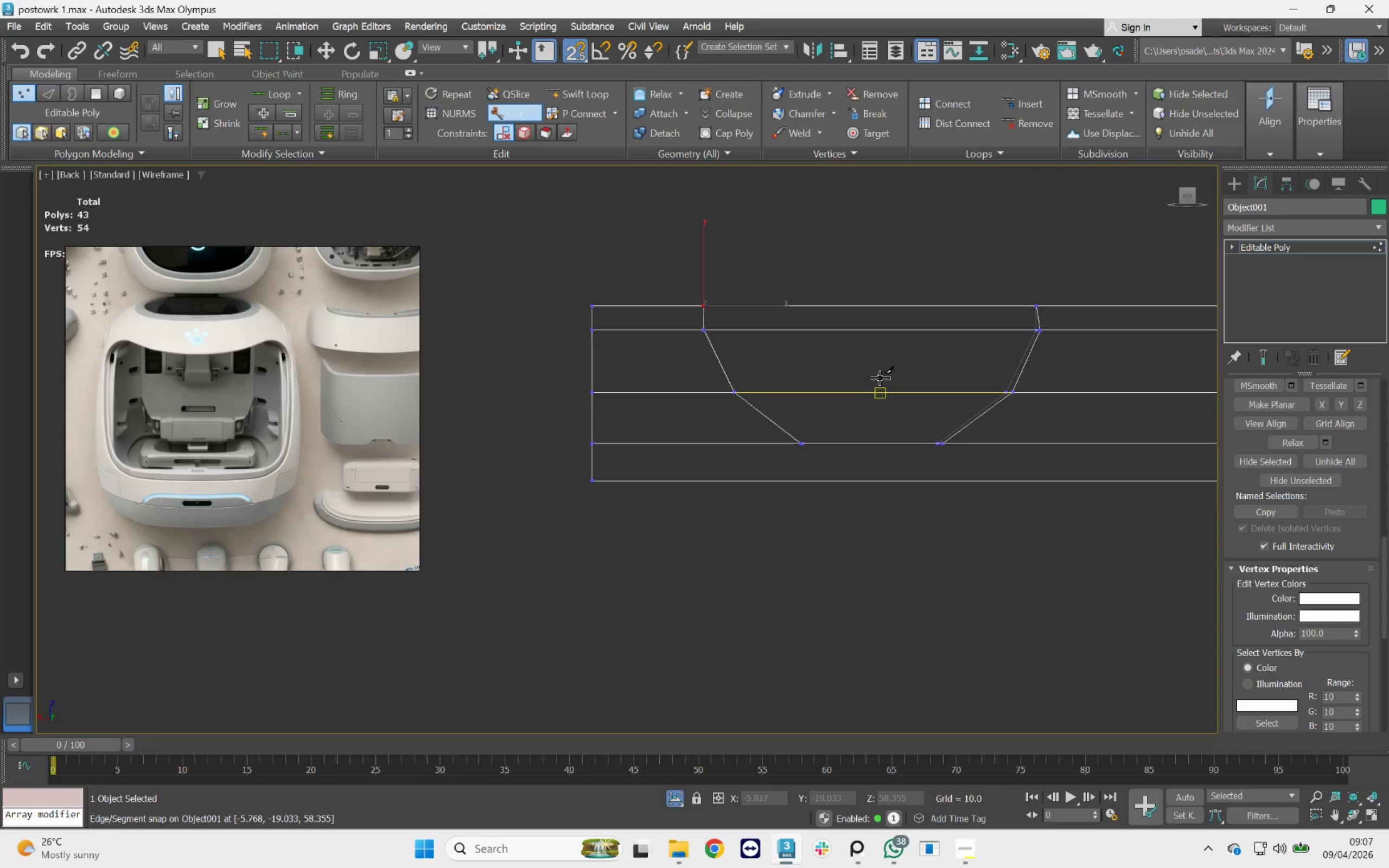 
scroll: coordinate [995, 375], scroll_direction: none, amount: 0.0
 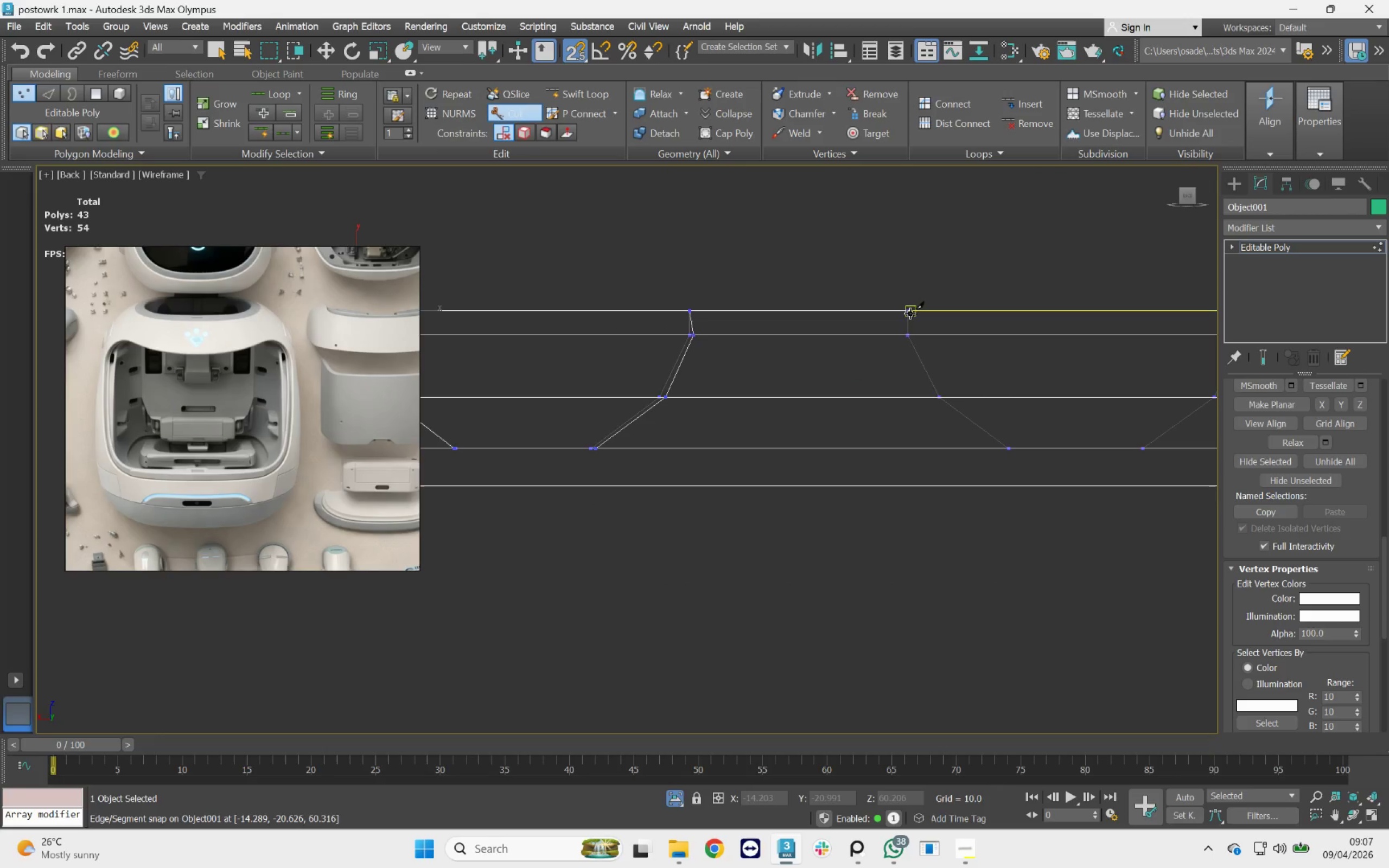 
left_click_drag(start_coordinate=[910, 312], to_coordinate=[919, 312])
 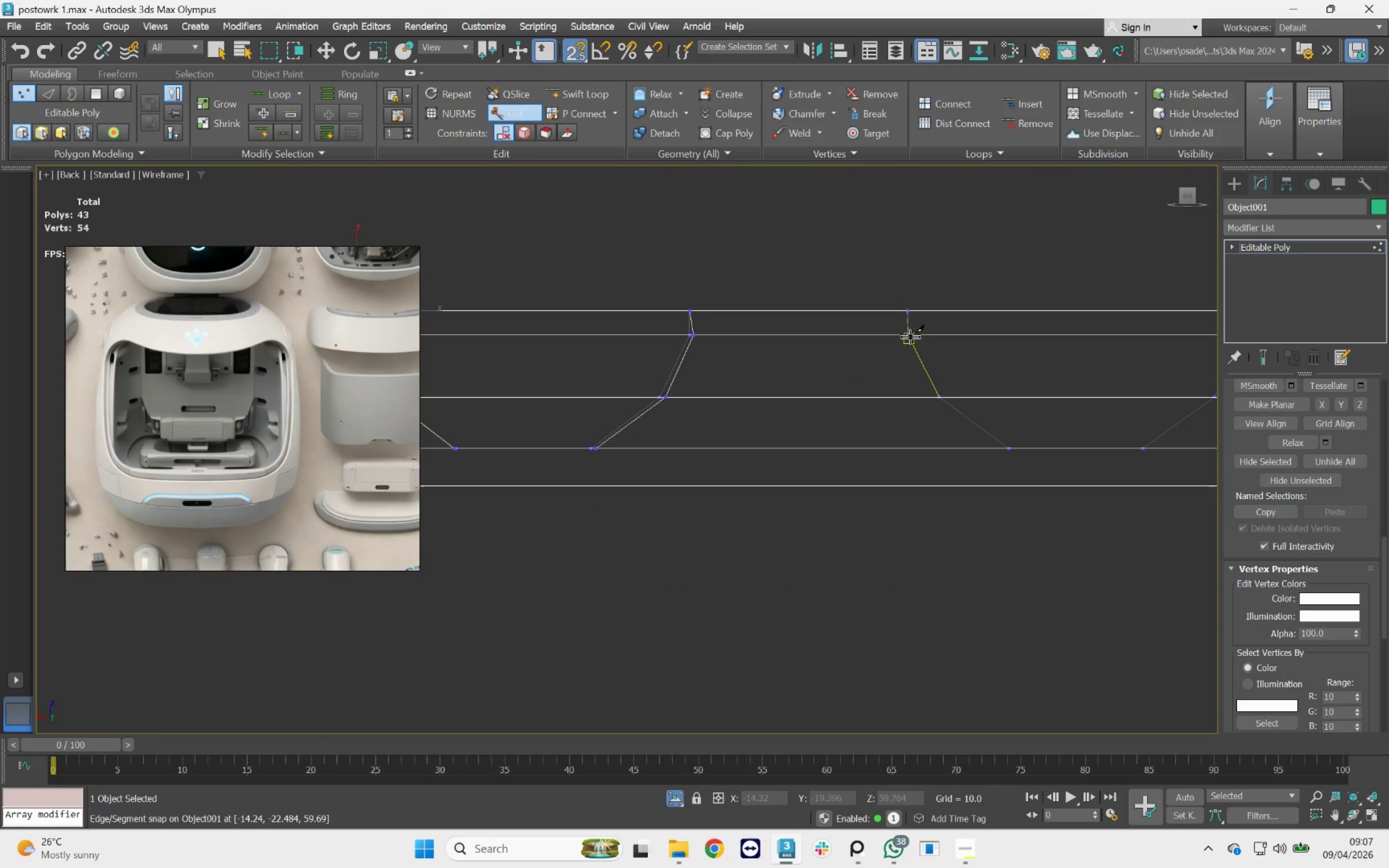 
left_click_drag(start_coordinate=[910, 337], to_coordinate=[916, 335])
 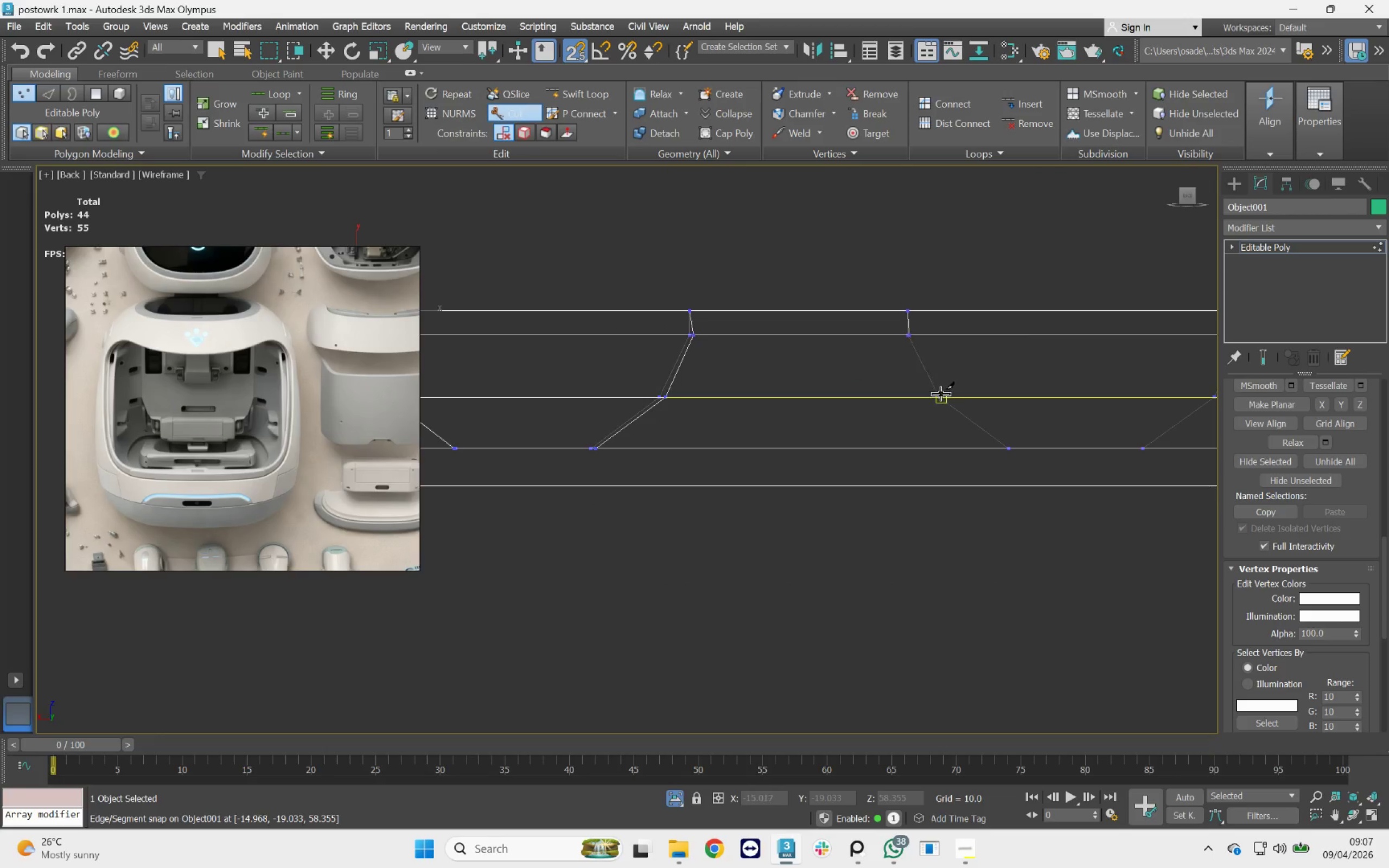 
left_click([941, 394])
 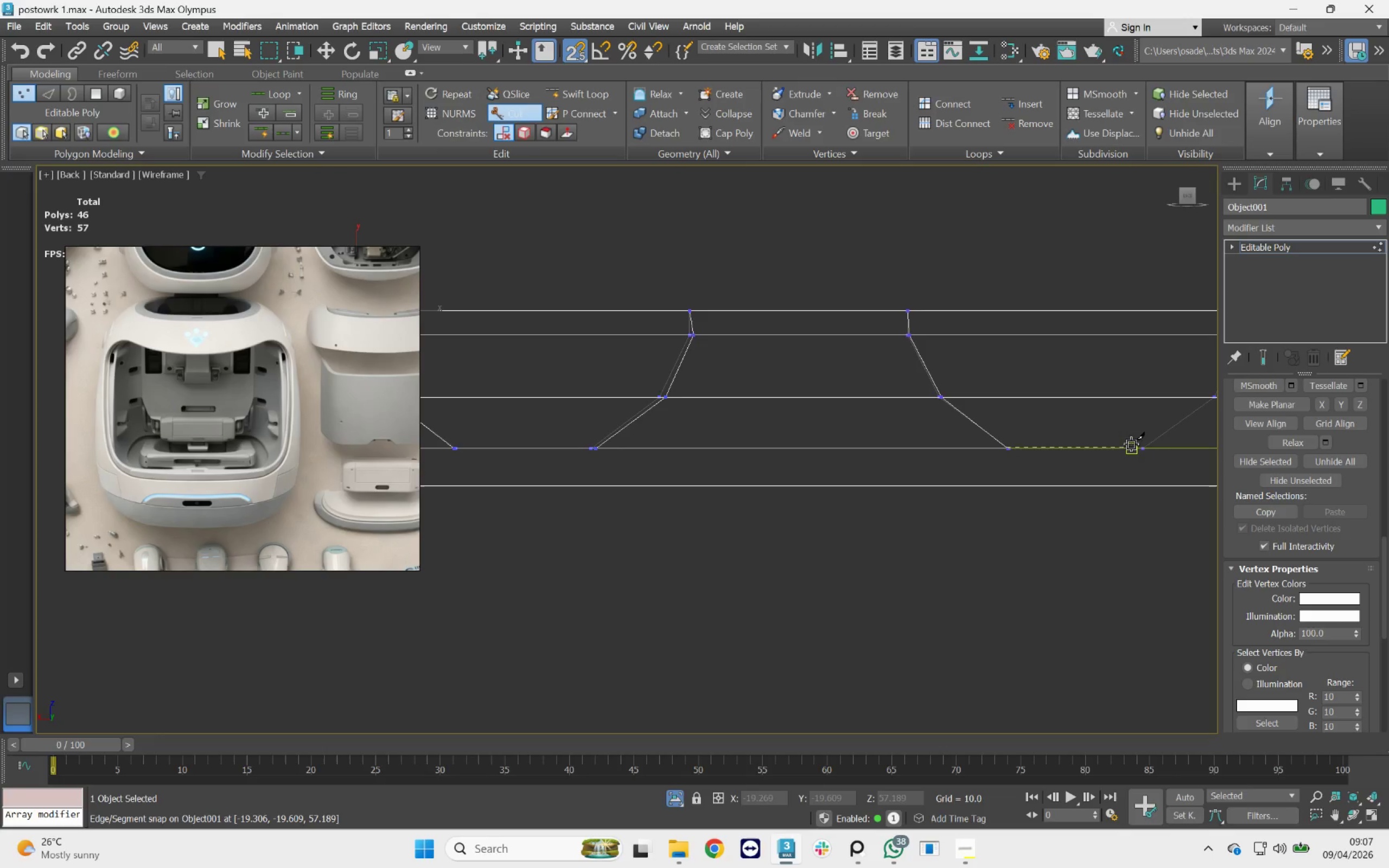 
left_click([1143, 444])
 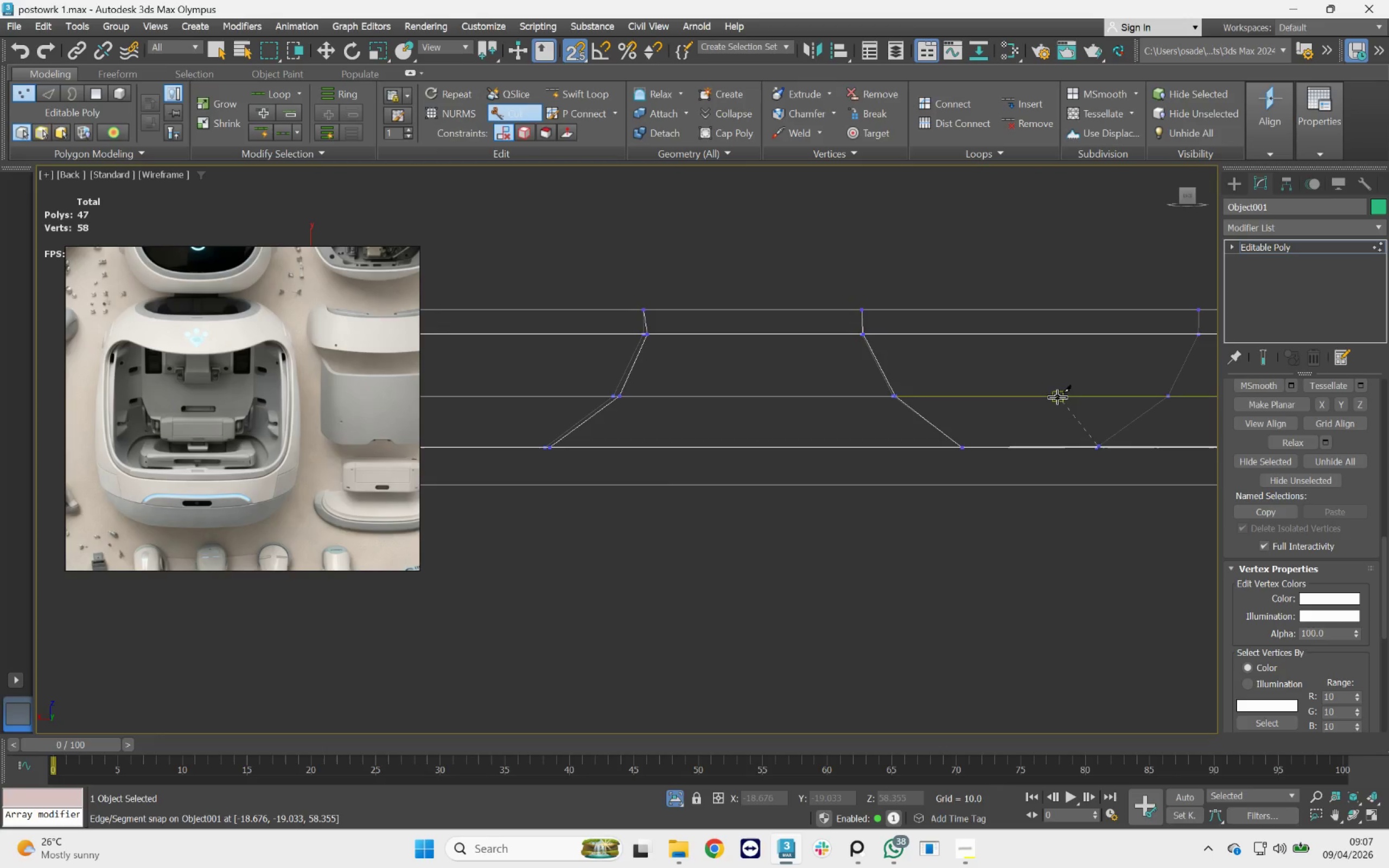 
key(Control+ControlLeft)
 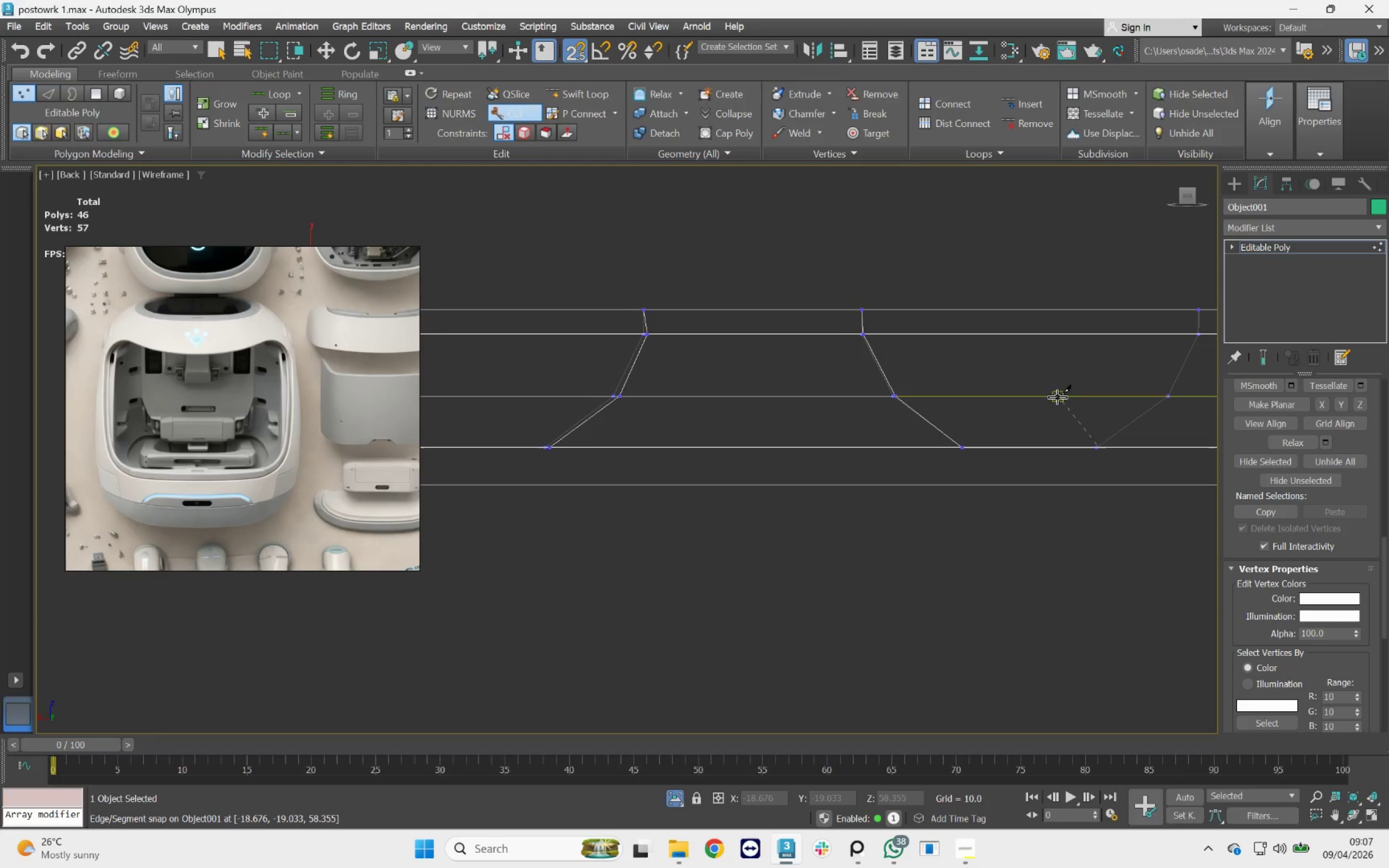 
key(Control+Z)
 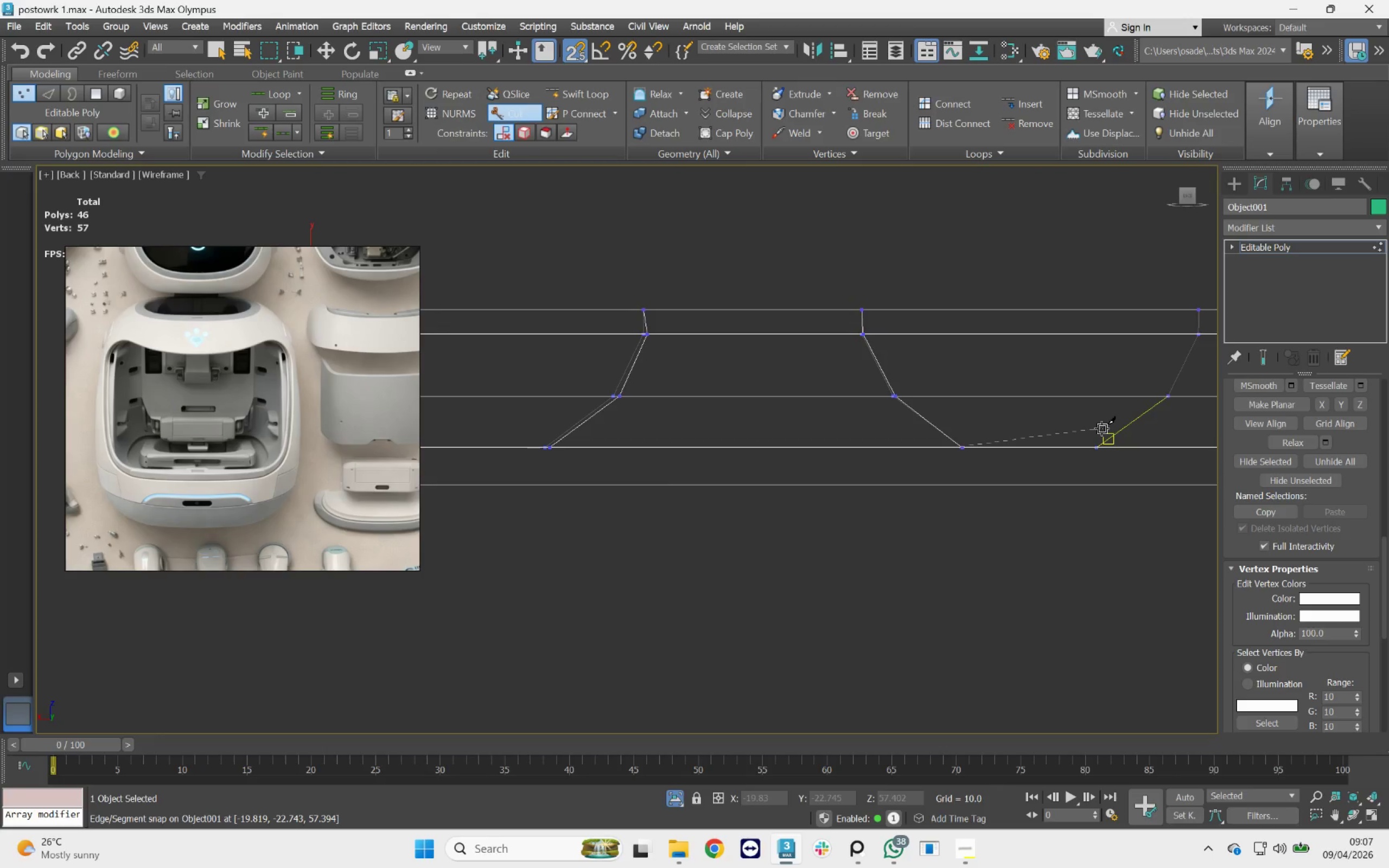 
right_click([1114, 429])
 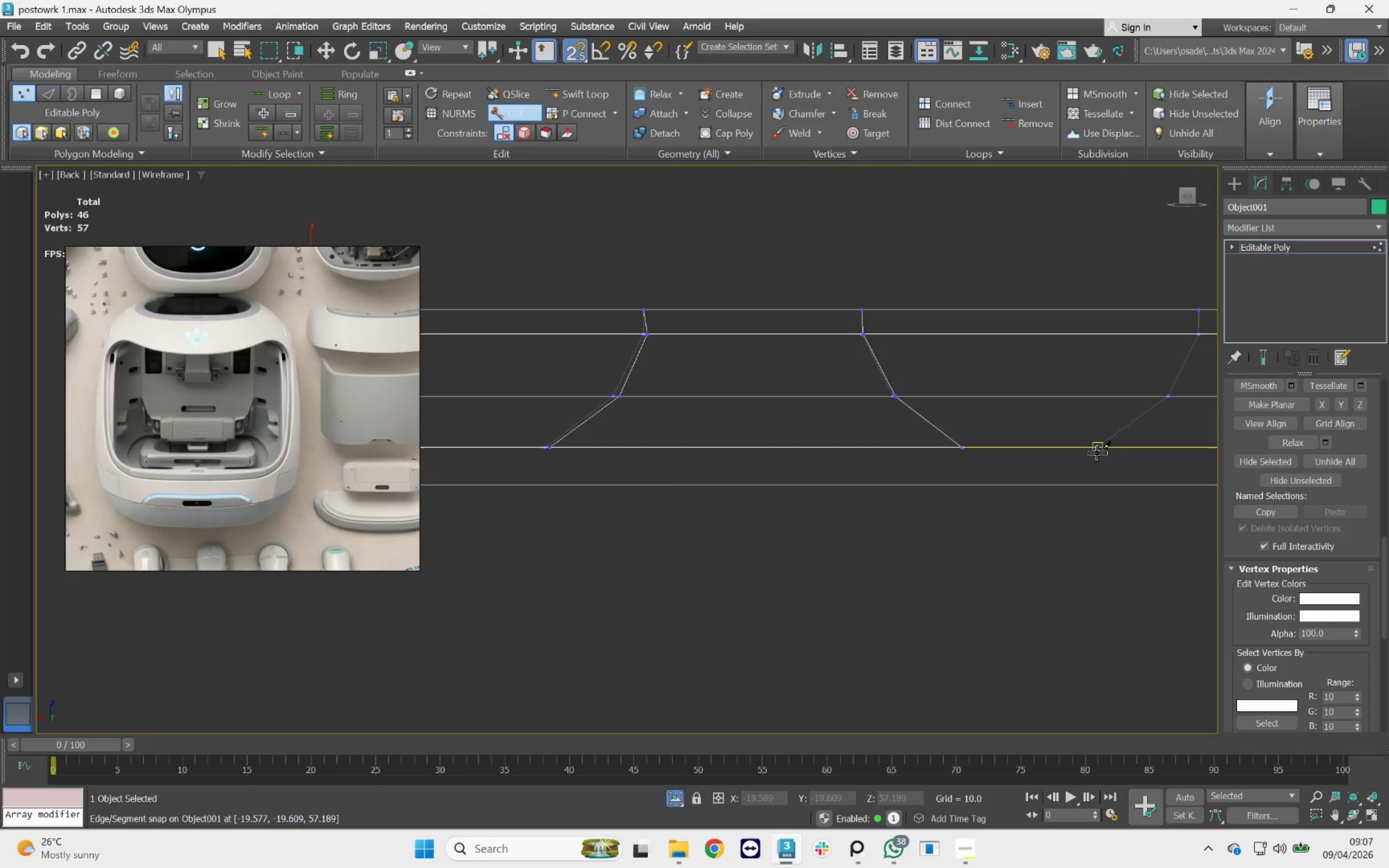 
left_click_drag(start_coordinate=[1097, 450], to_coordinate=[1099, 450])
 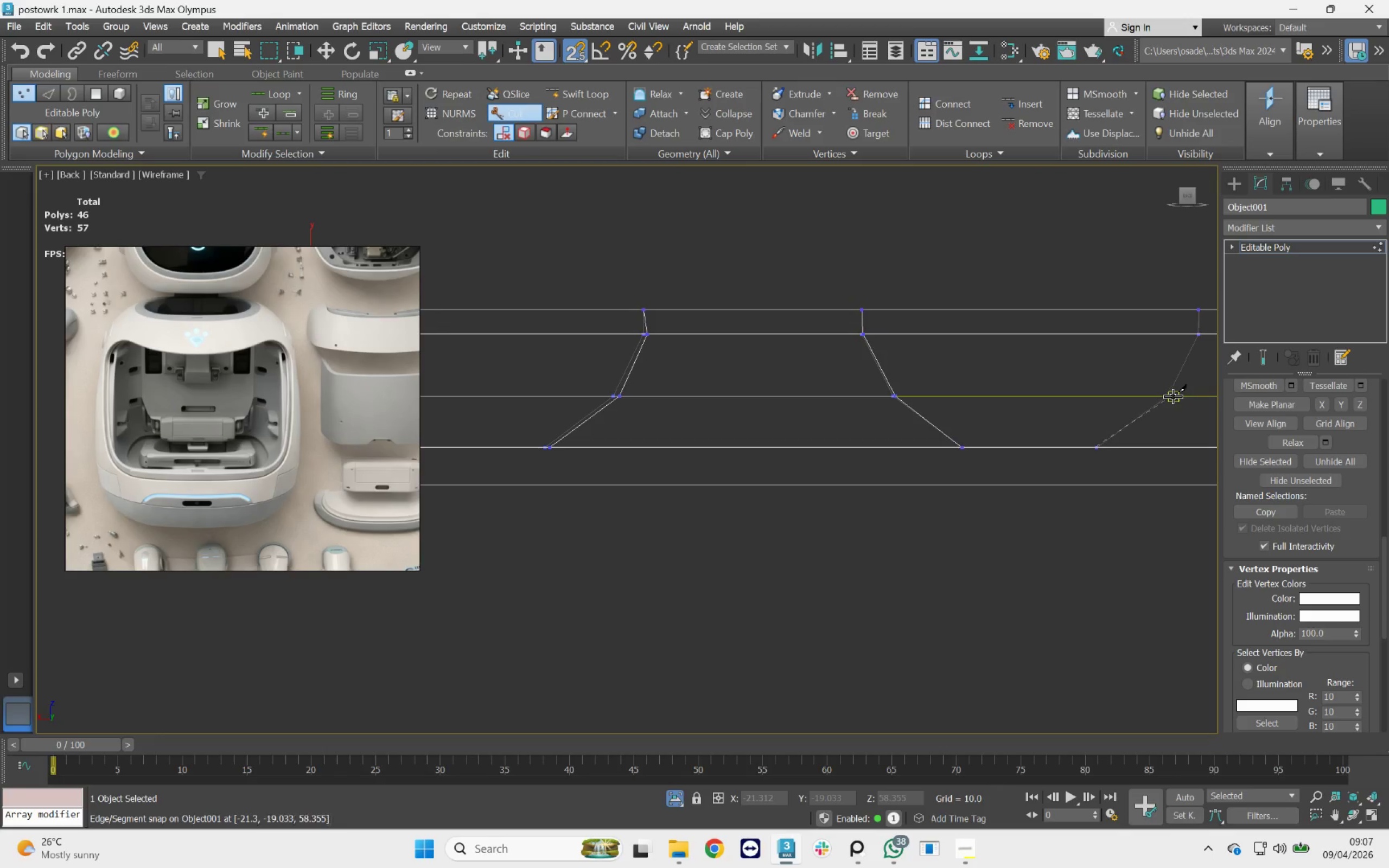 
left_click([1170, 397])
 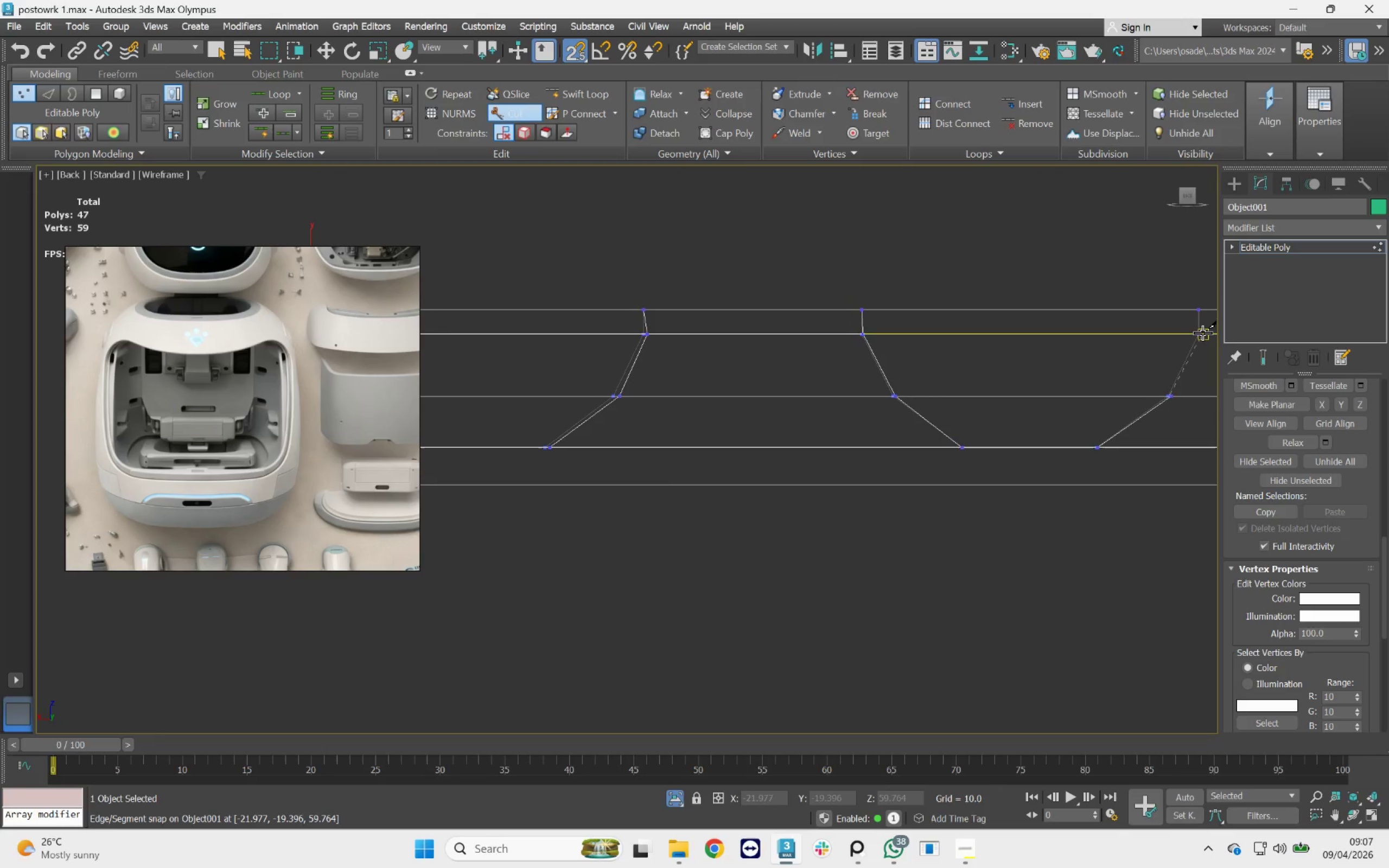 
left_click([1203, 333])
 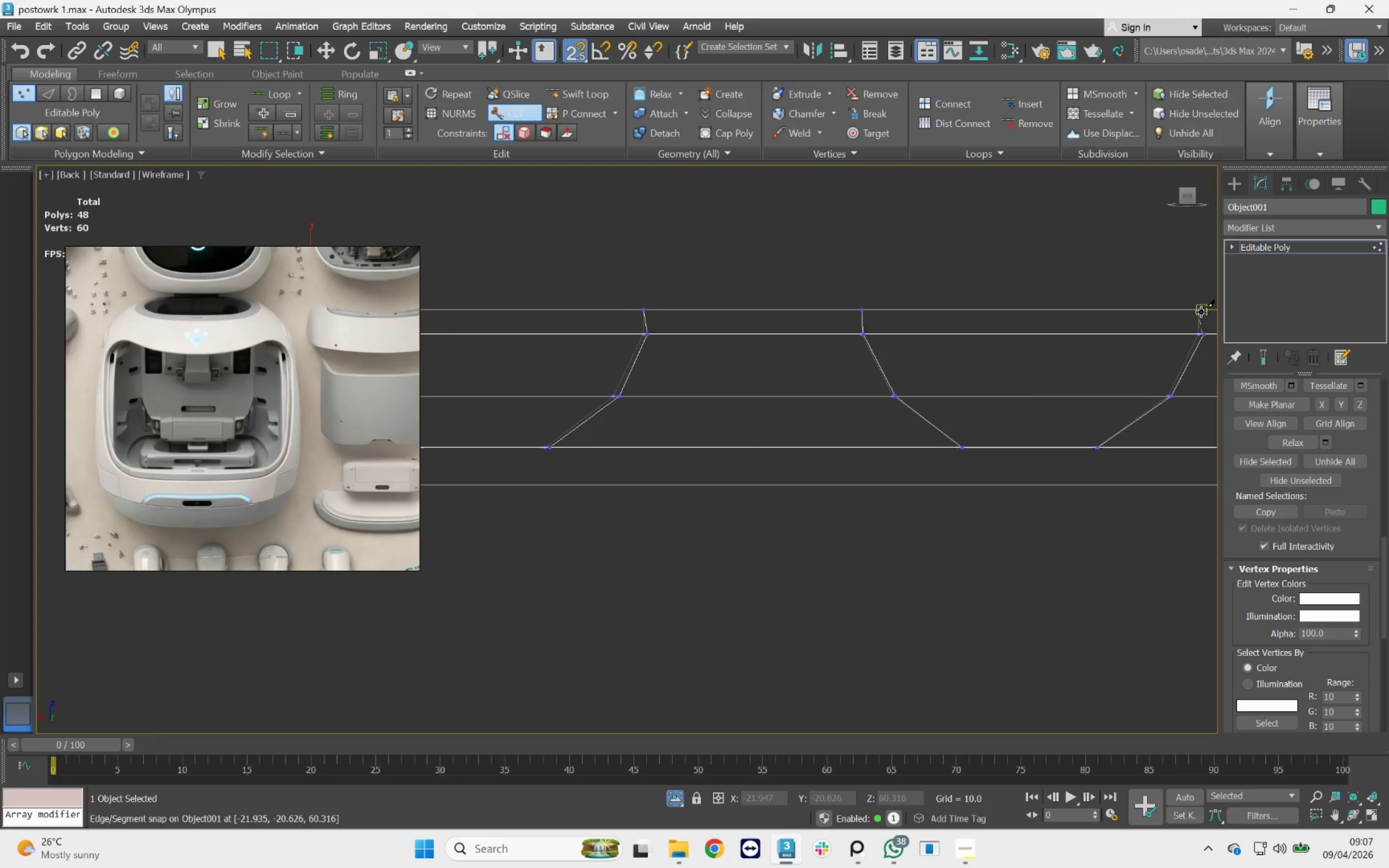 
left_click([1201, 312])
 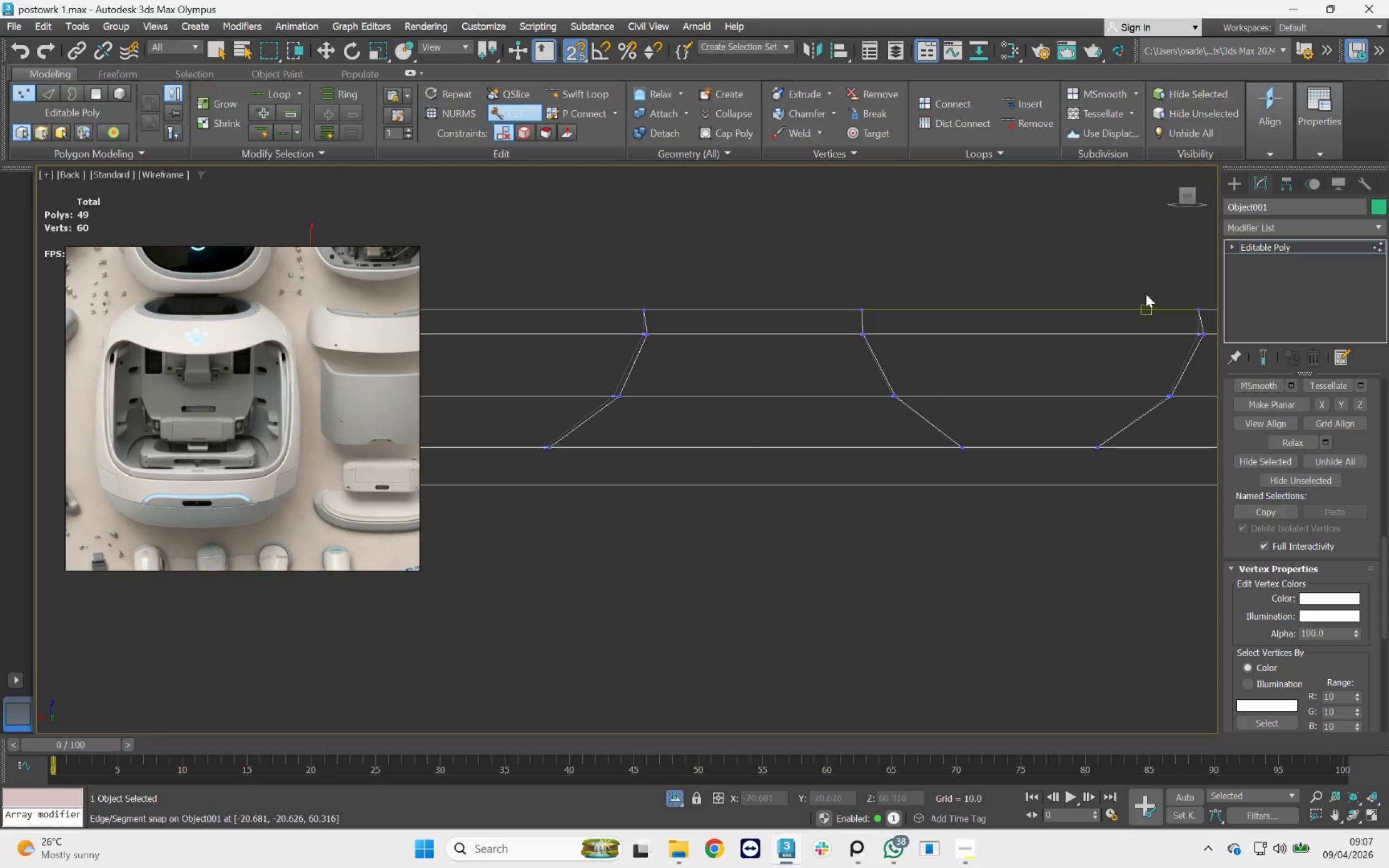 
double_click([1136, 284])
 